 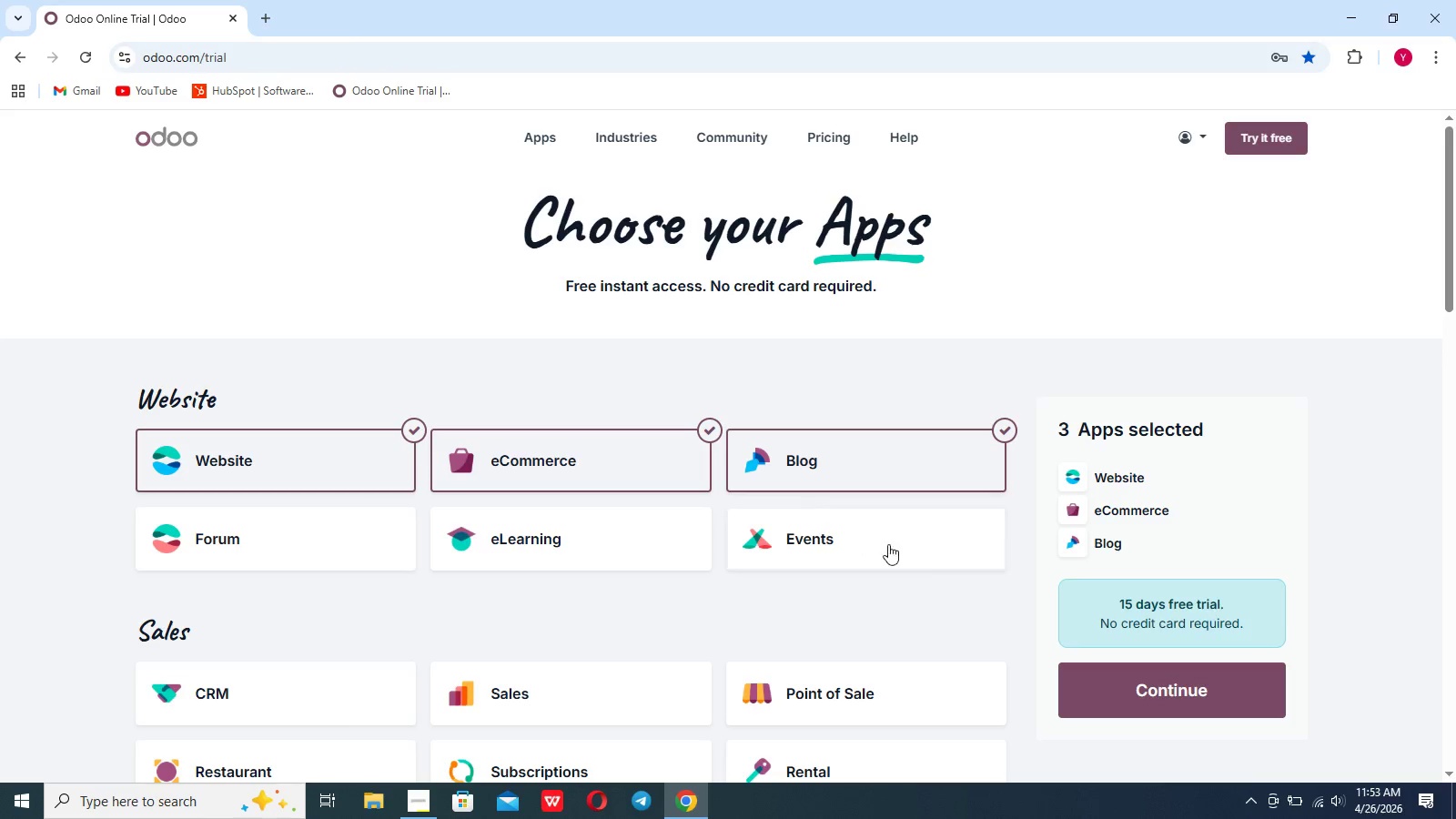 
left_click([1099, 703])
 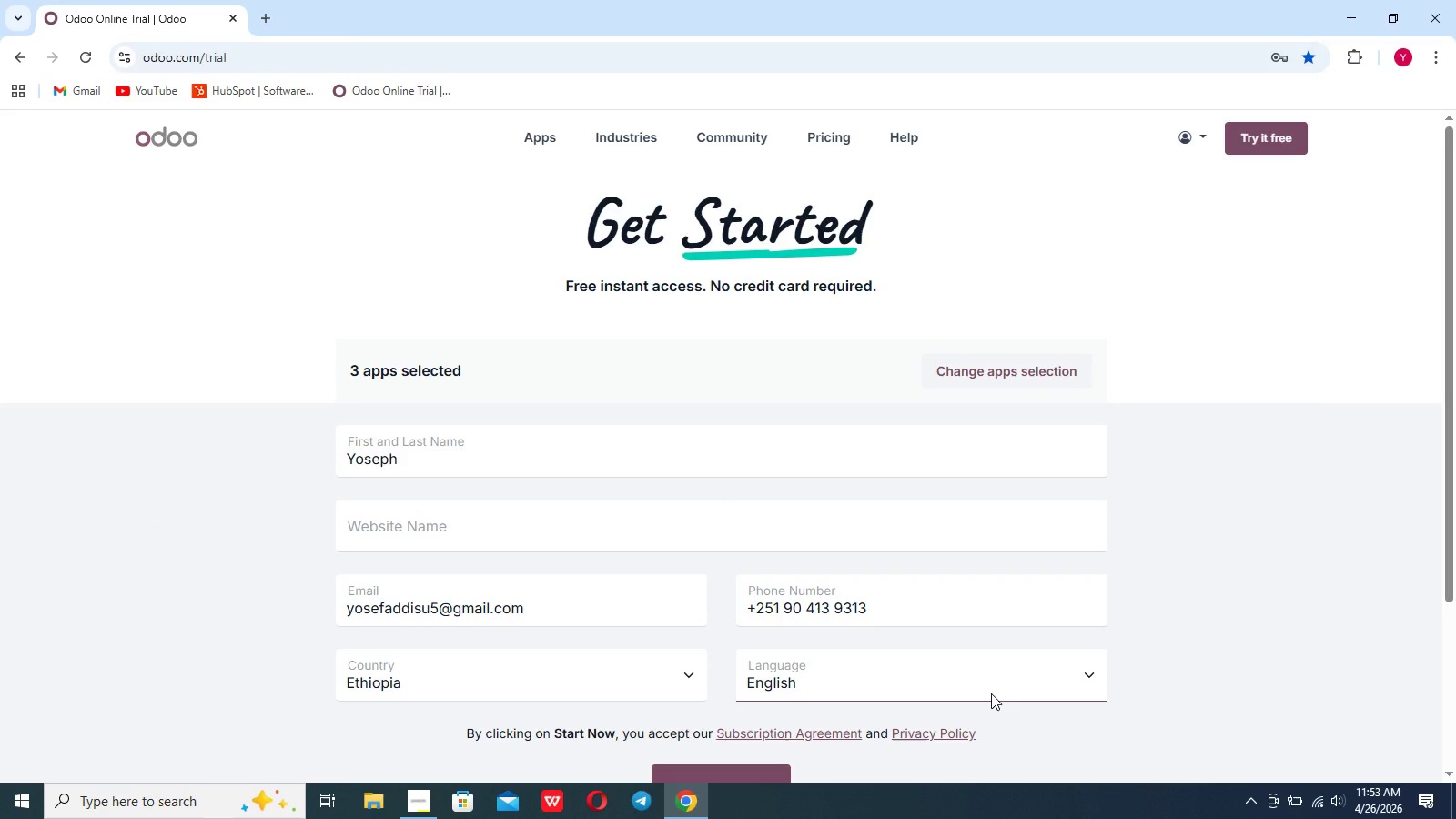 
wait(10.41)
 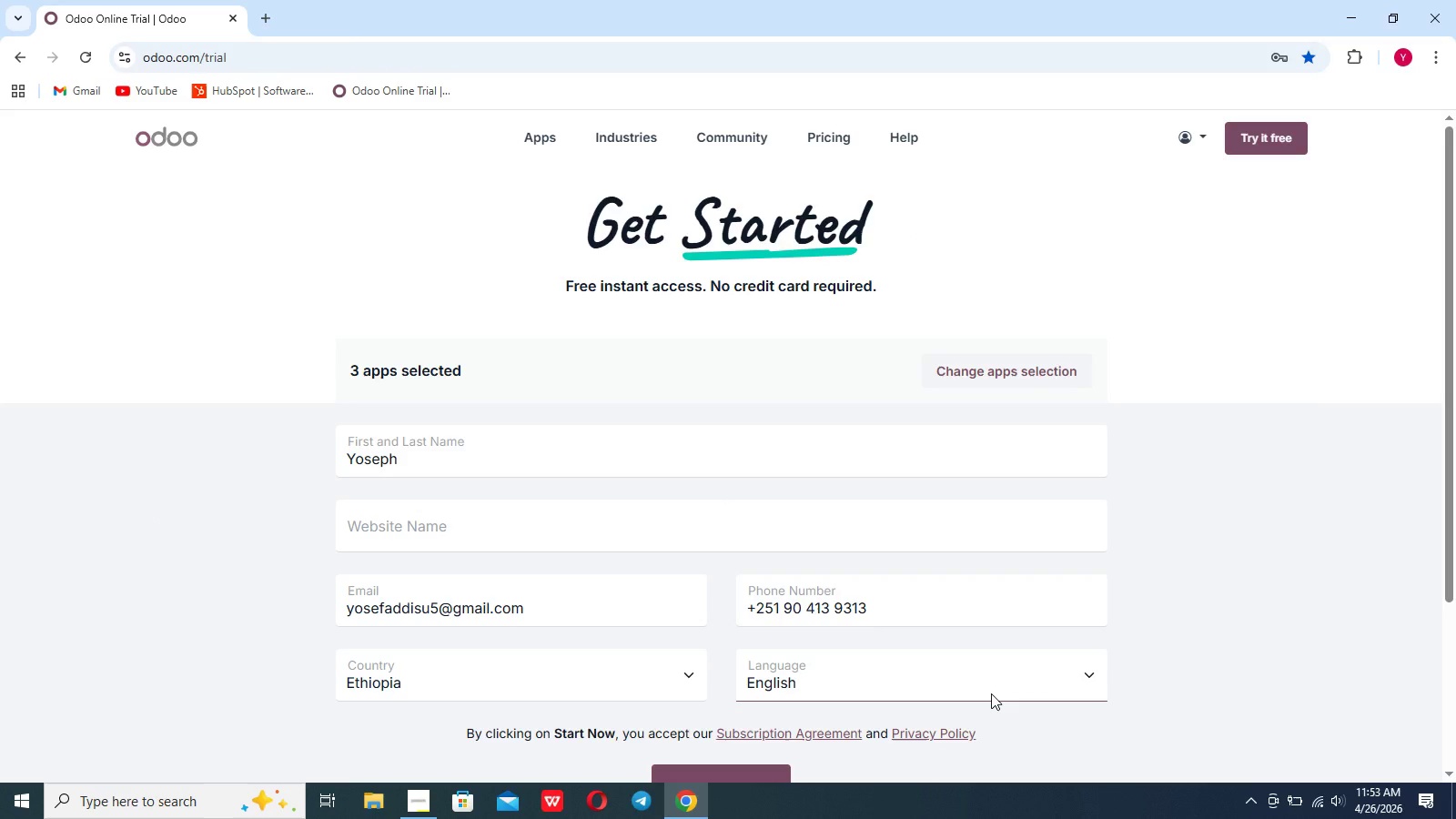 
left_click([558, 521])
 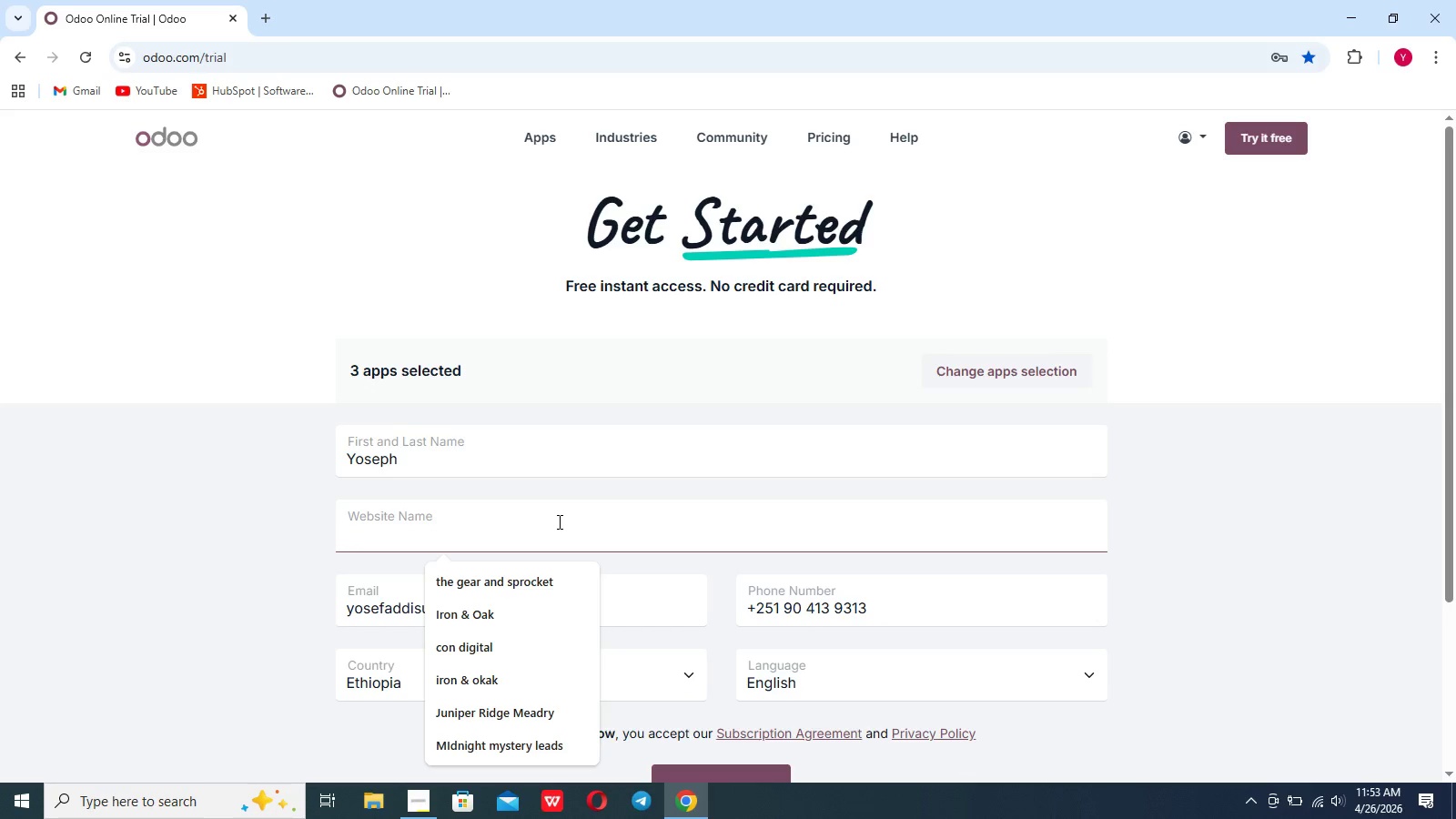 
type(relic & Rose ANt)
key(Backspace)
key(Backspace)
type(ntique)
 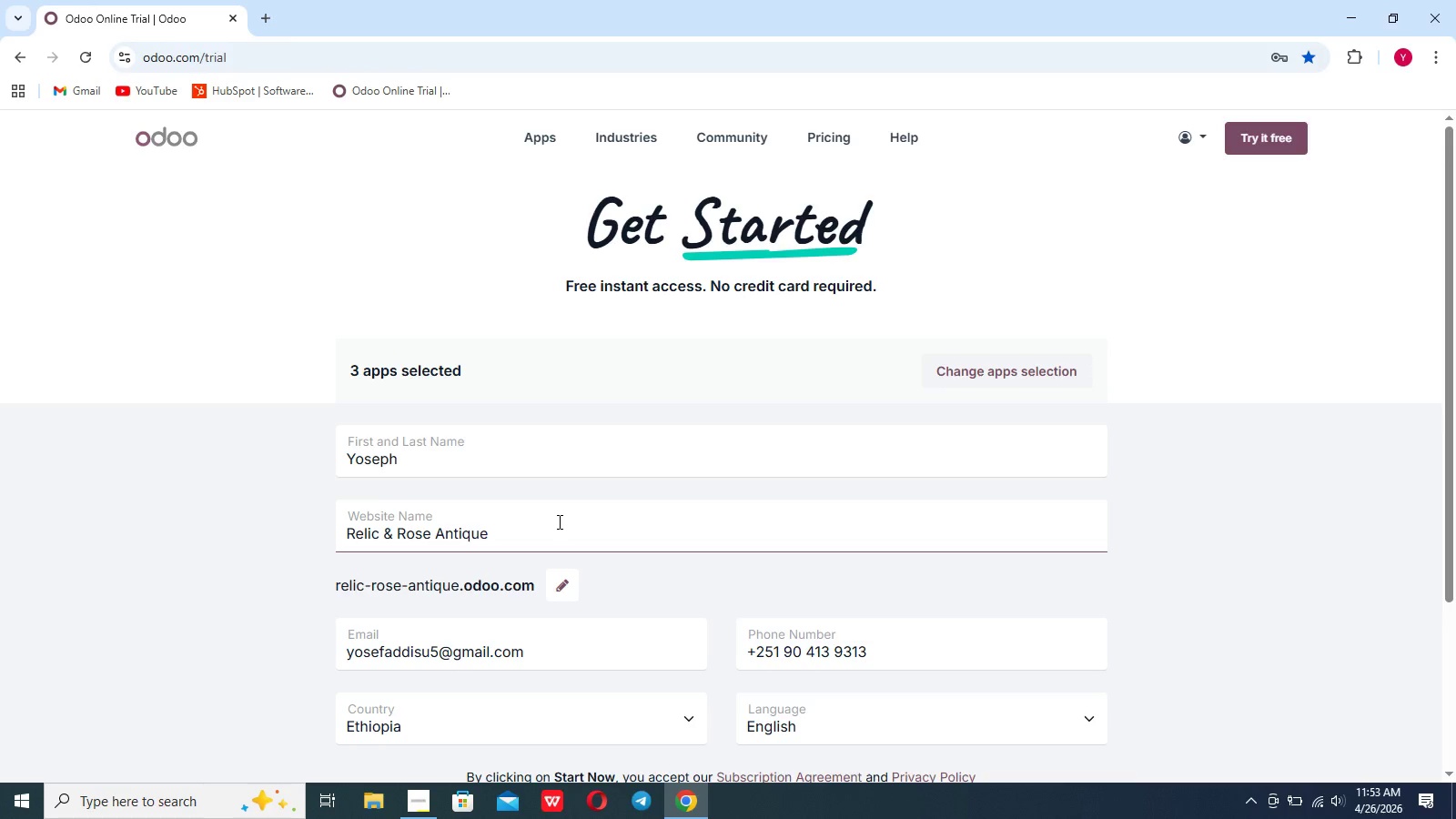 
wait(6.3)
 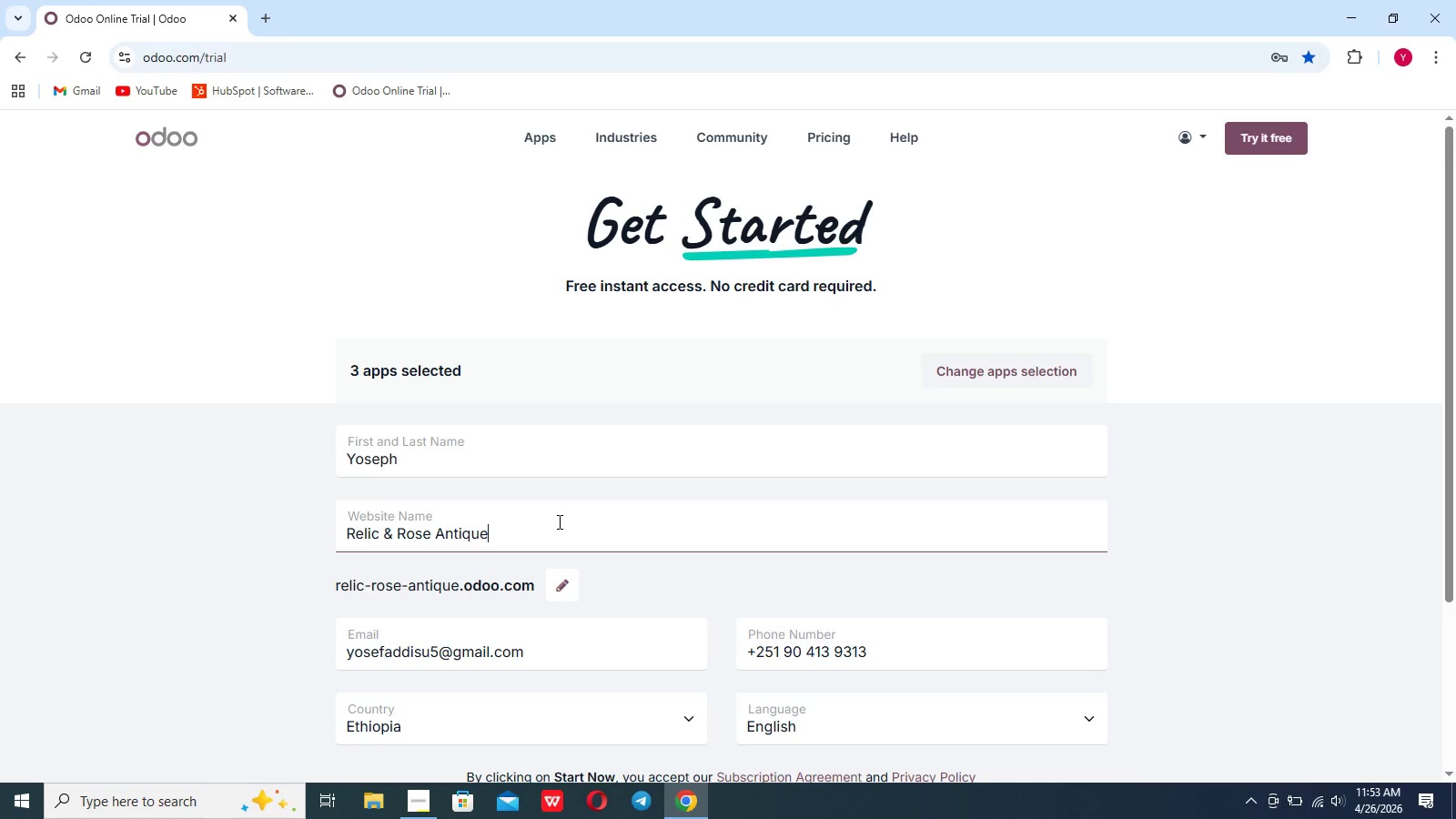 
type( re)
key(Backspace)
key(Backspace)
type(Restoration)
 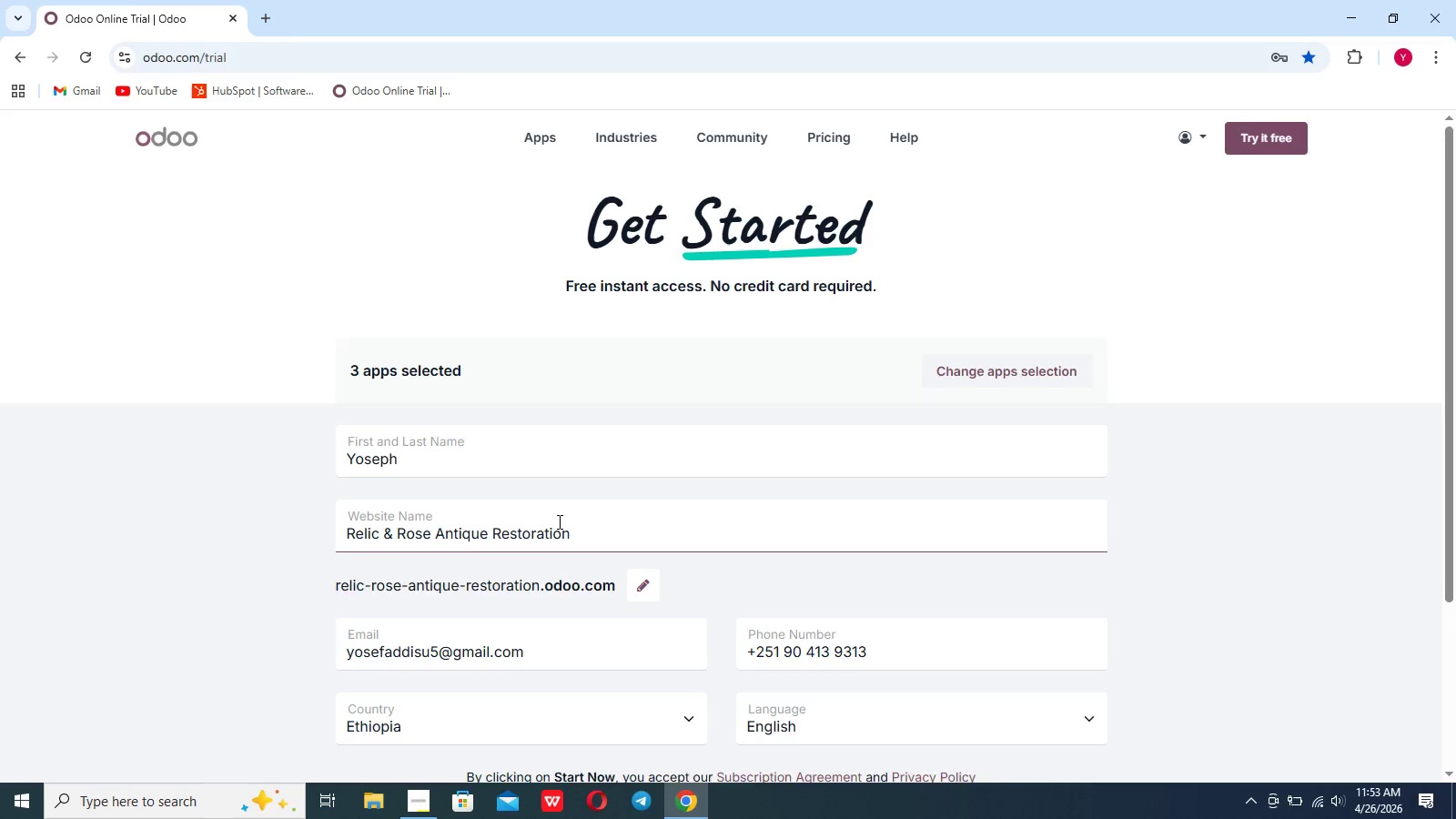 
scroll: coordinate [558, 521], scroll_direction: down, amount: 13.0
 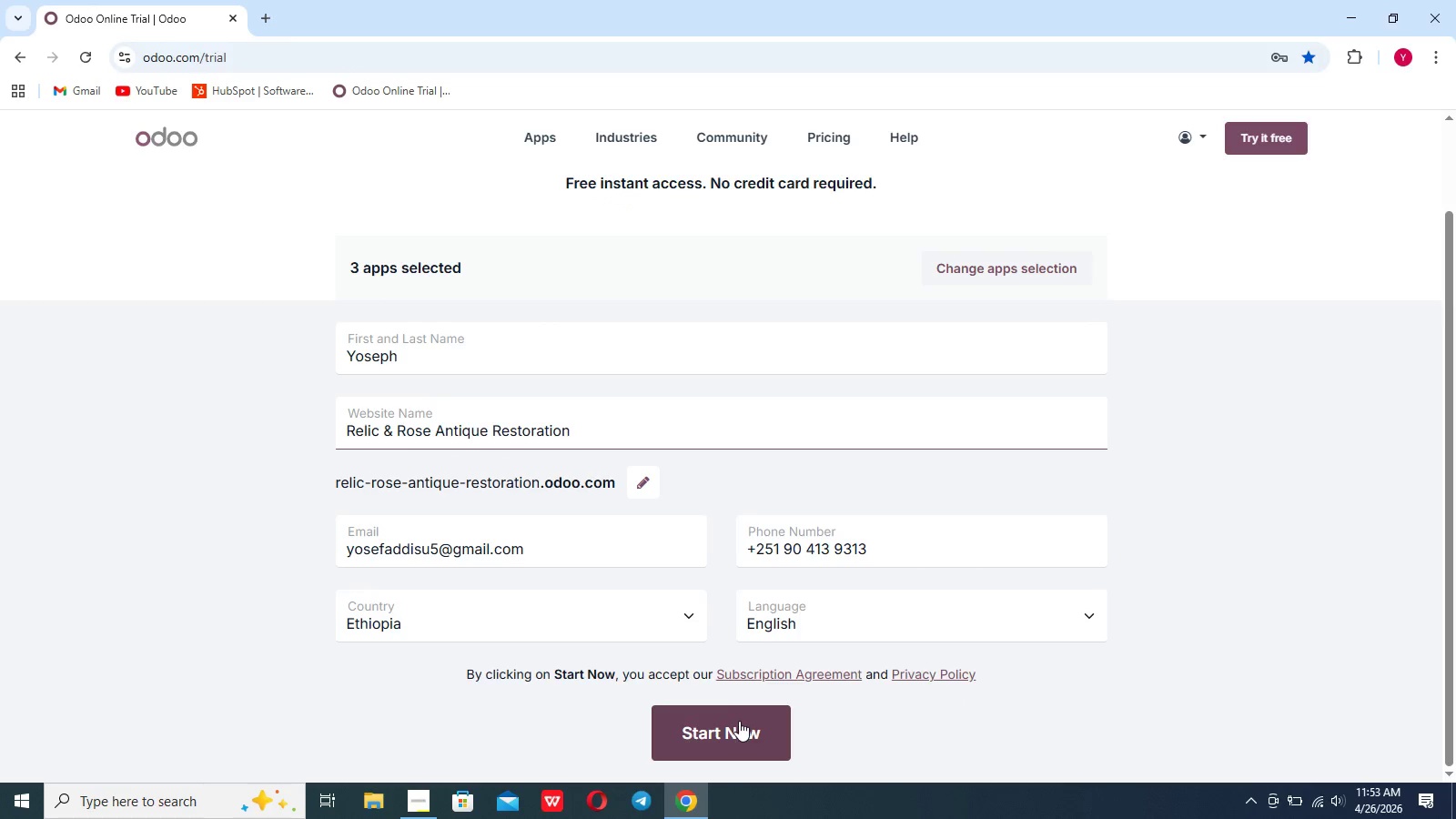 
left_click([739, 721])
 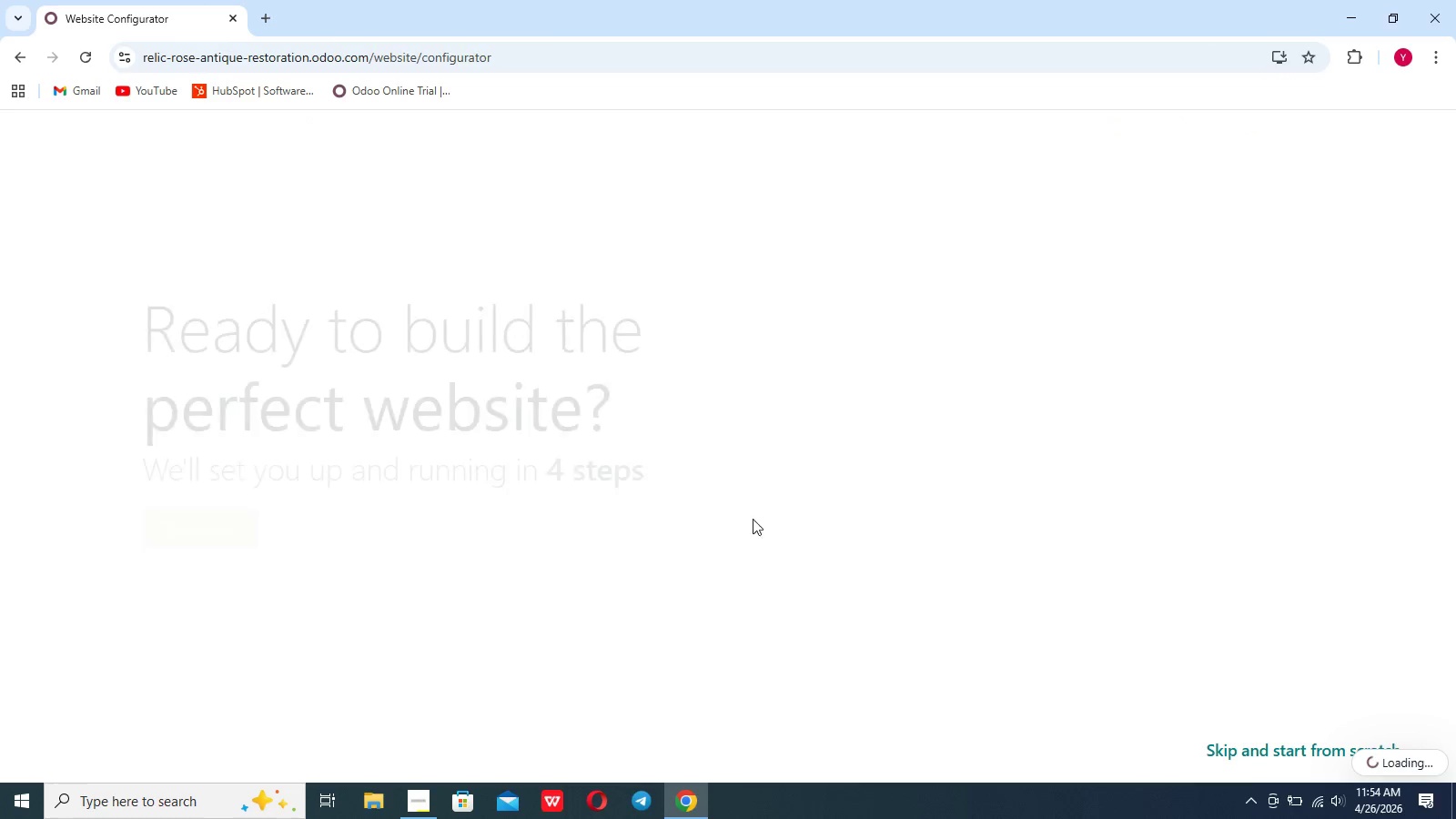 
wait(43.45)
 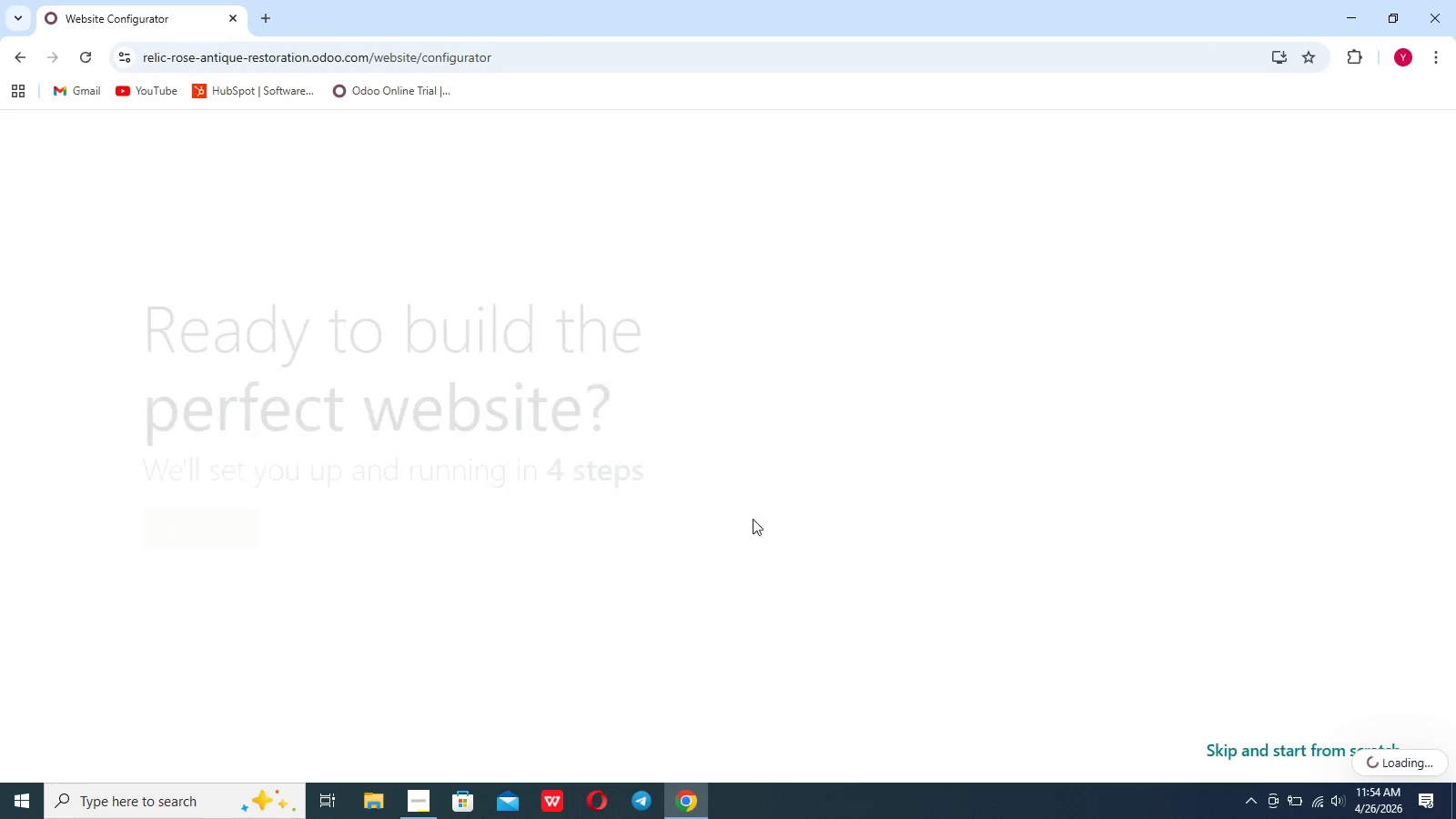 
left_click([1320, 758])
 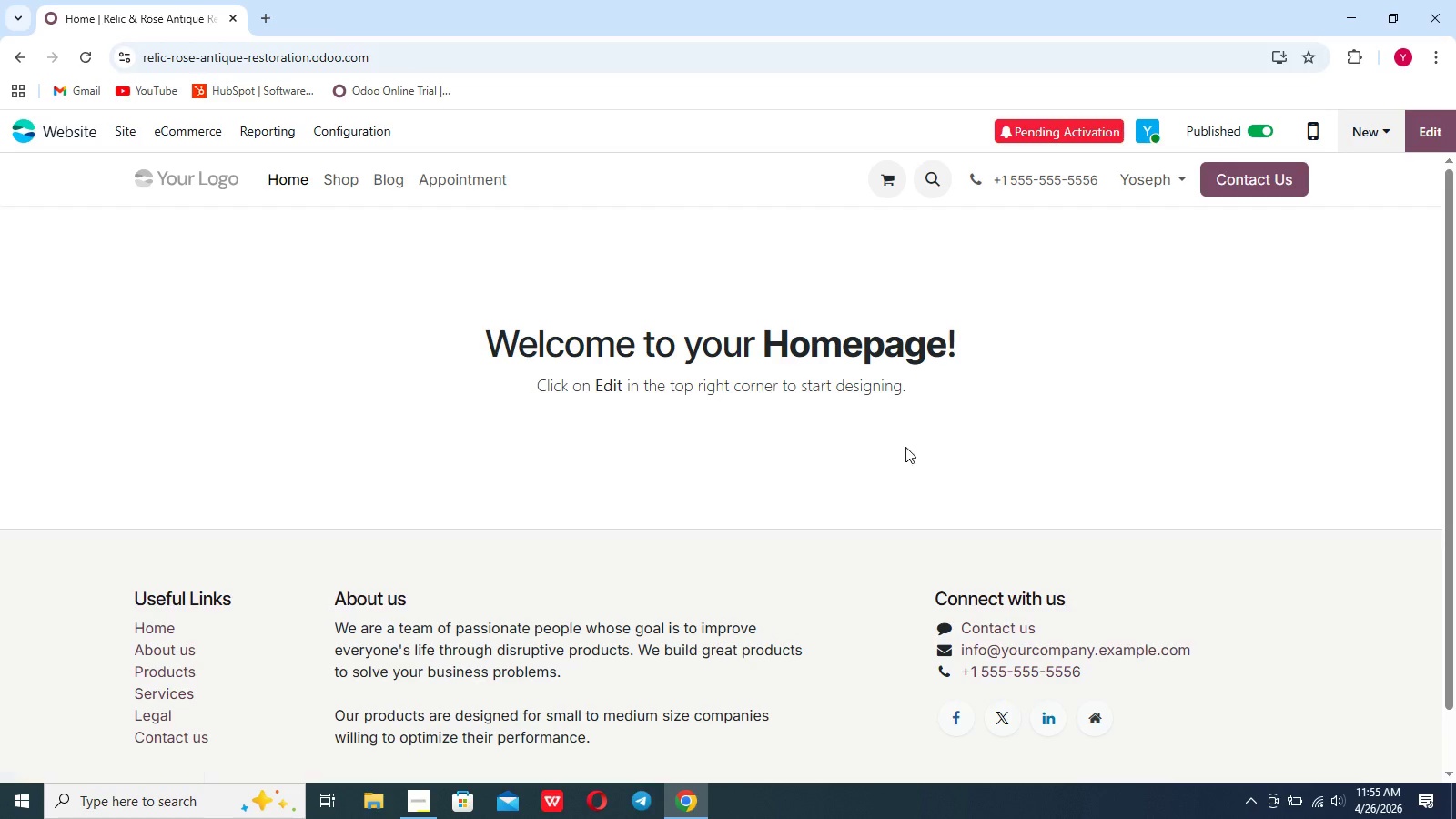 
wait(29.11)
 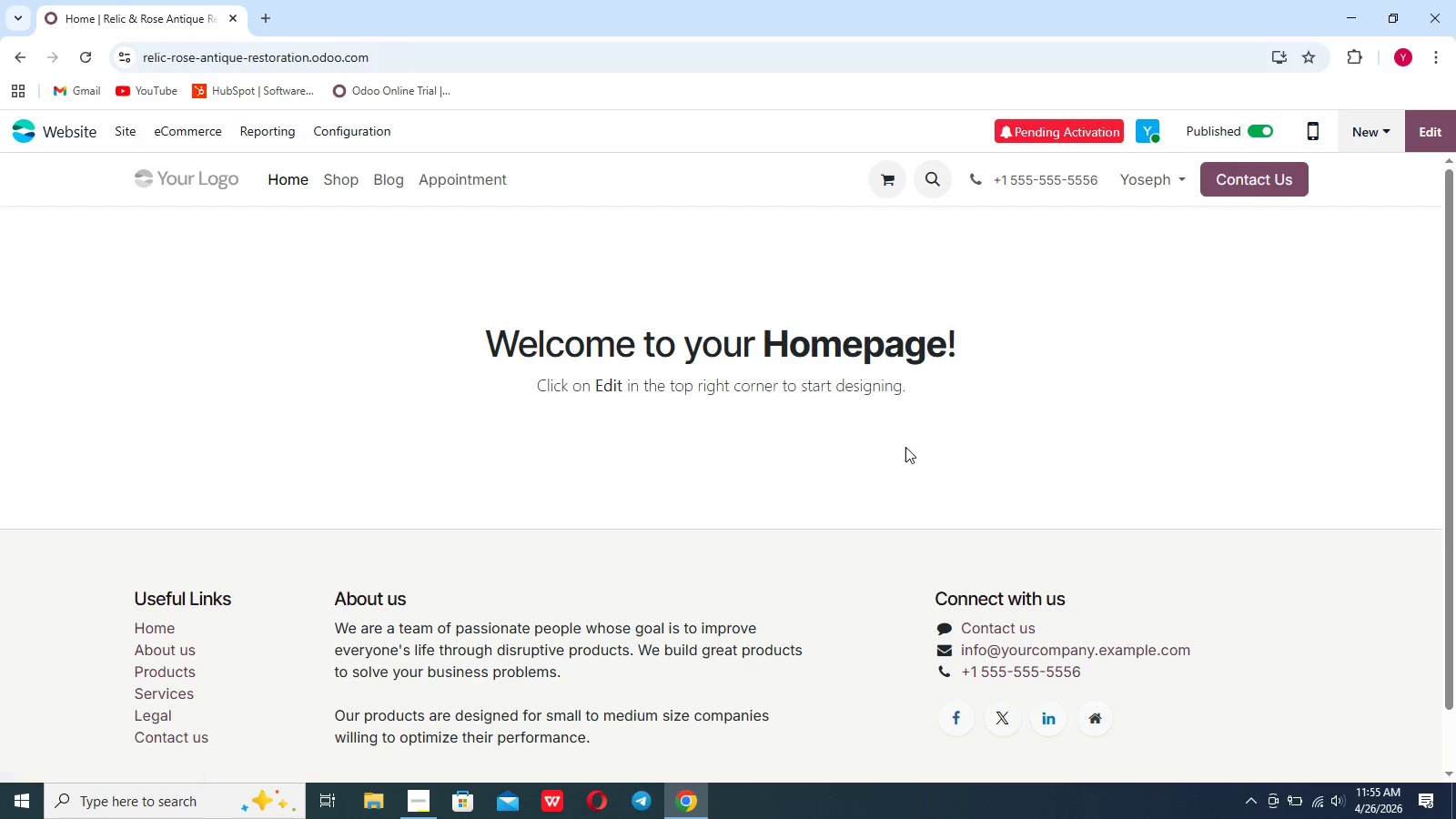 
left_click([132, 124])
 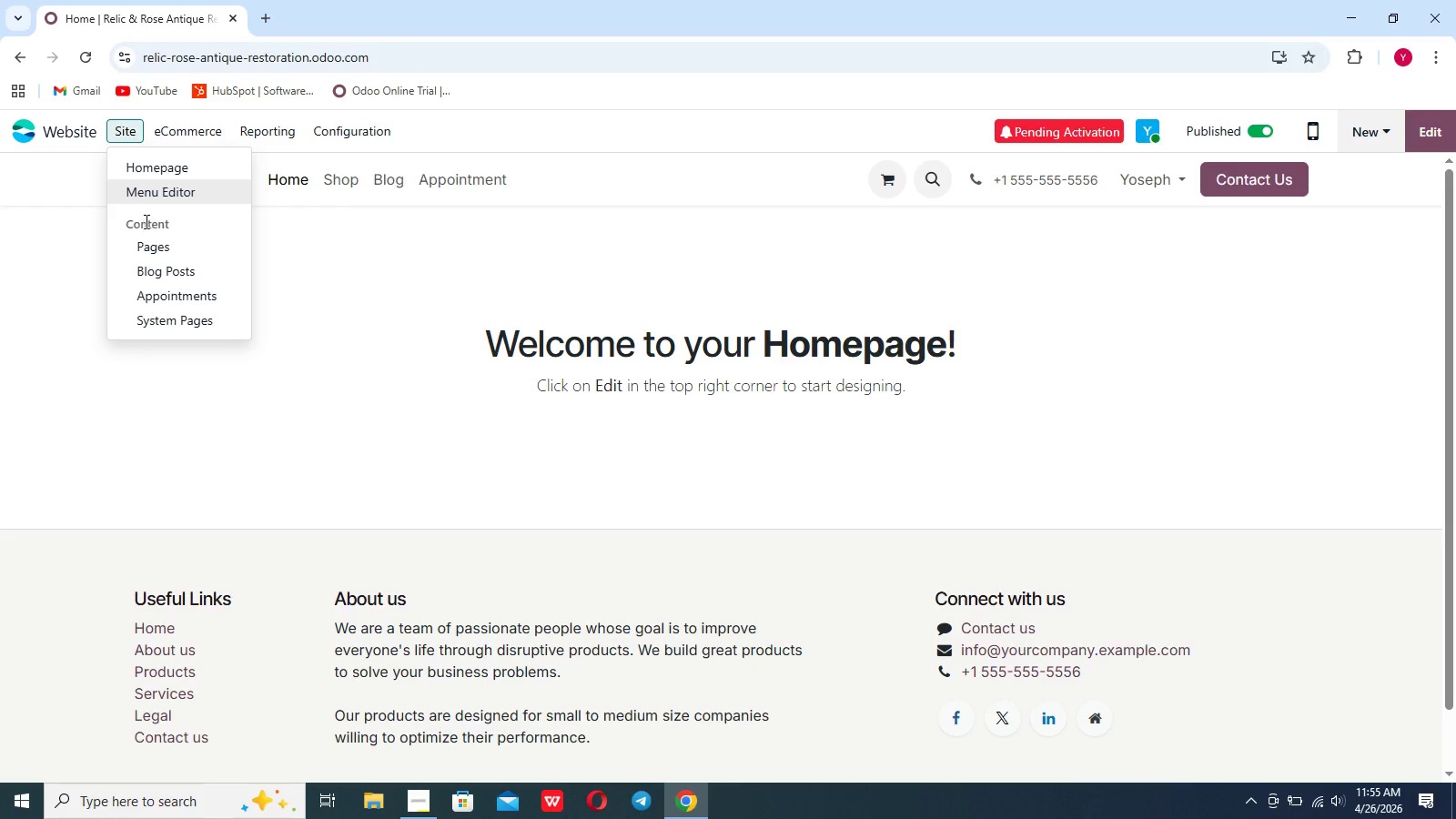 
left_click([297, 262])
 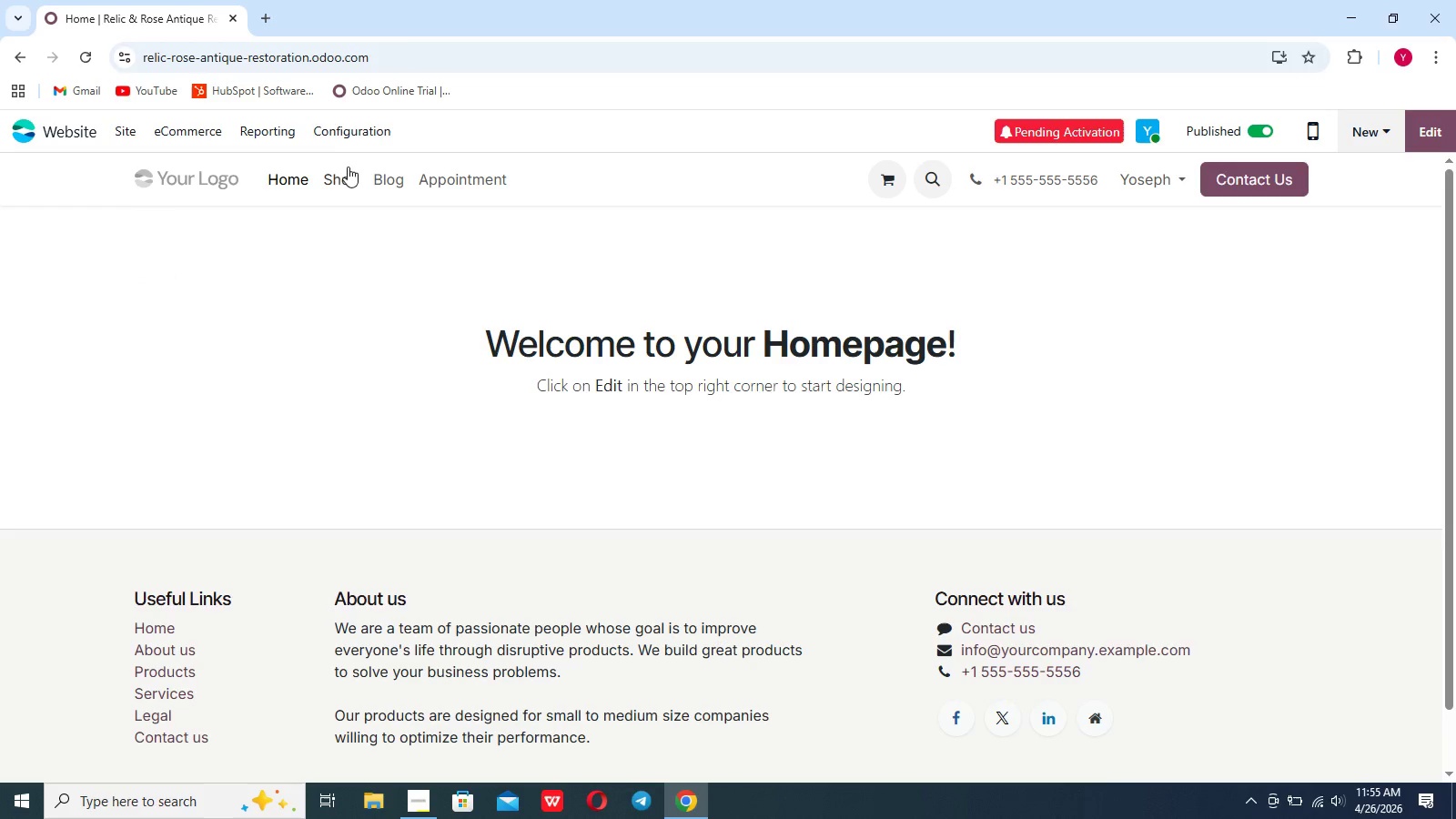 
left_click([361, 133])
 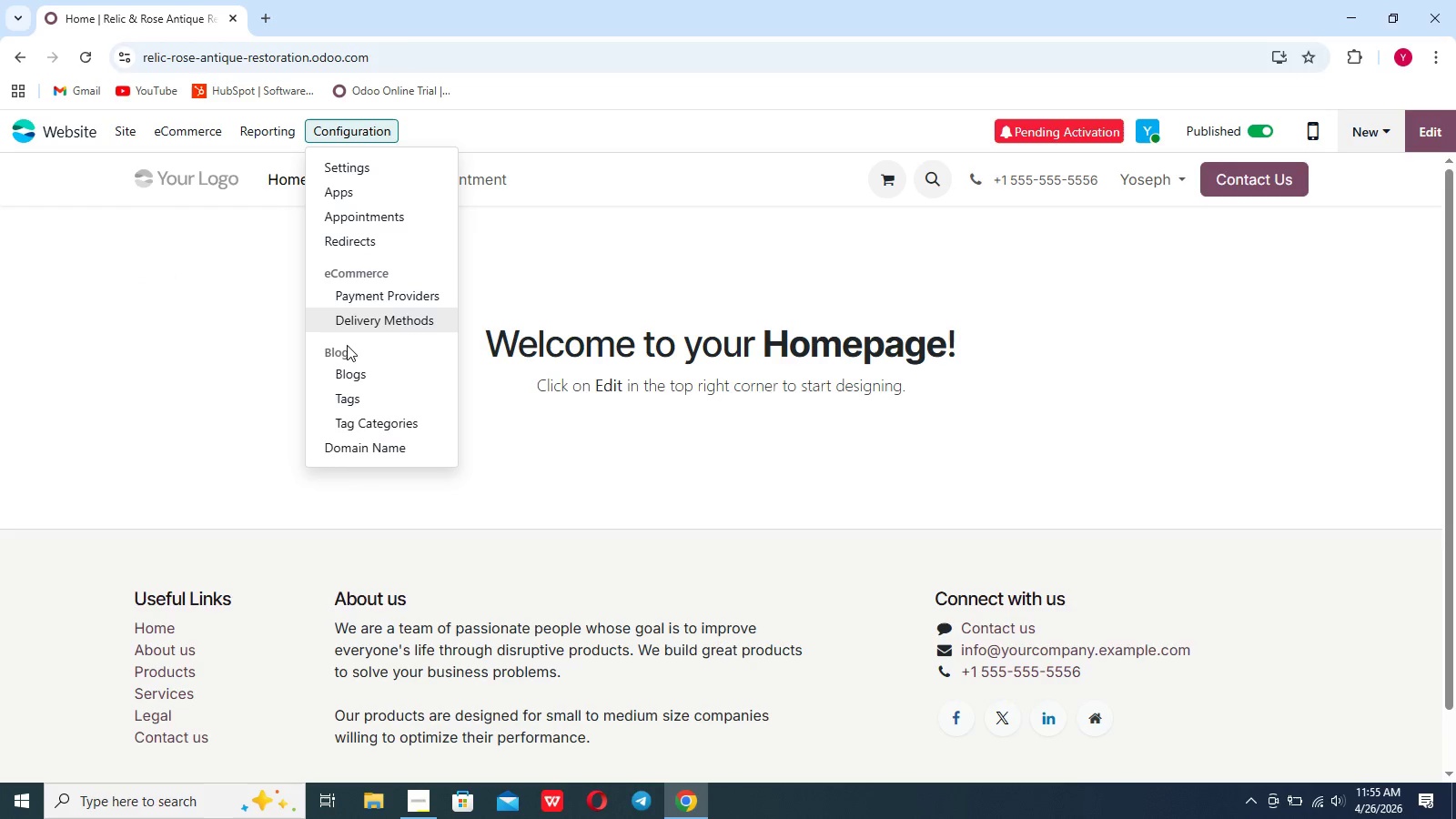 
left_click([349, 378])
 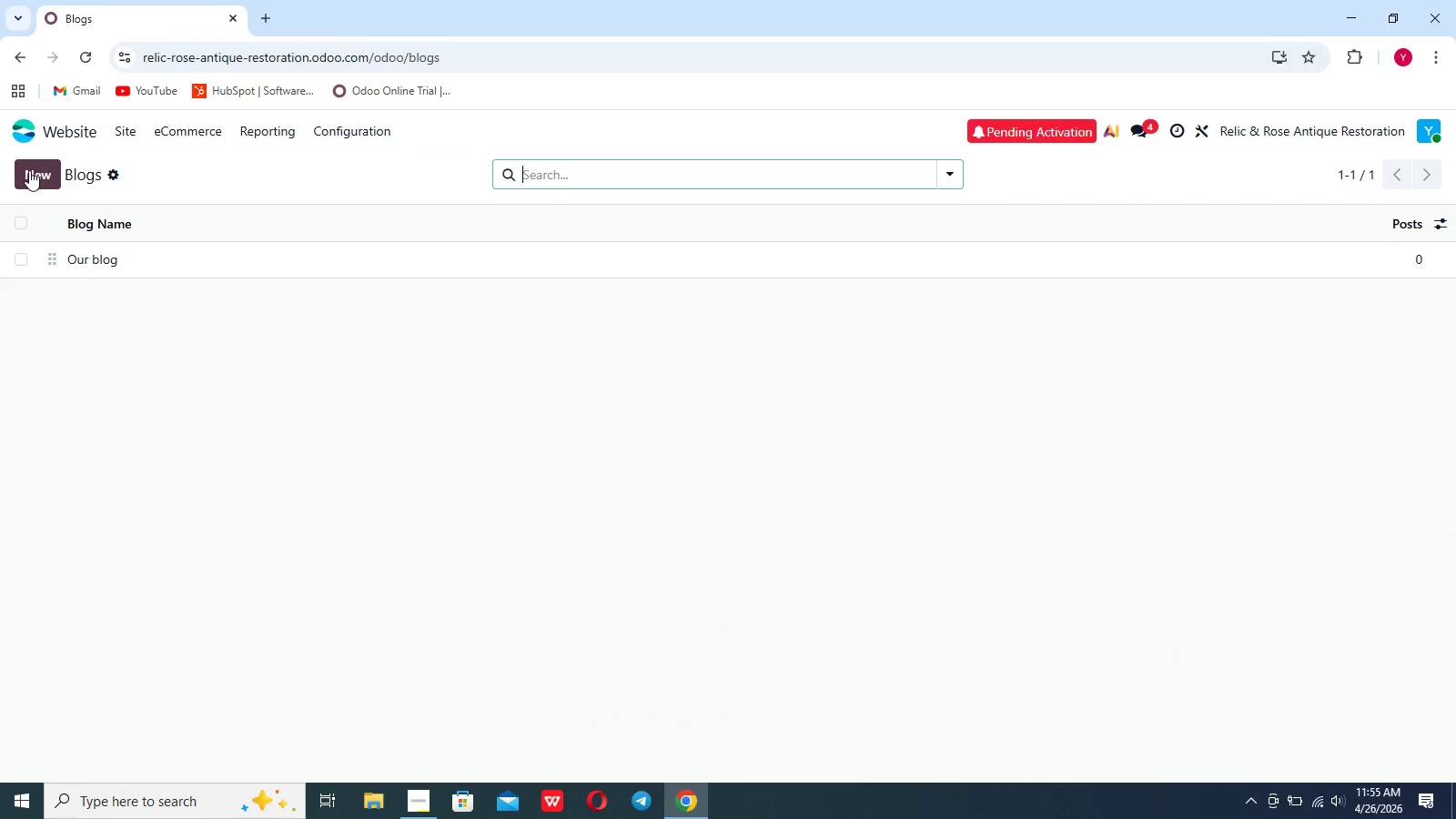 
wait(6.34)
 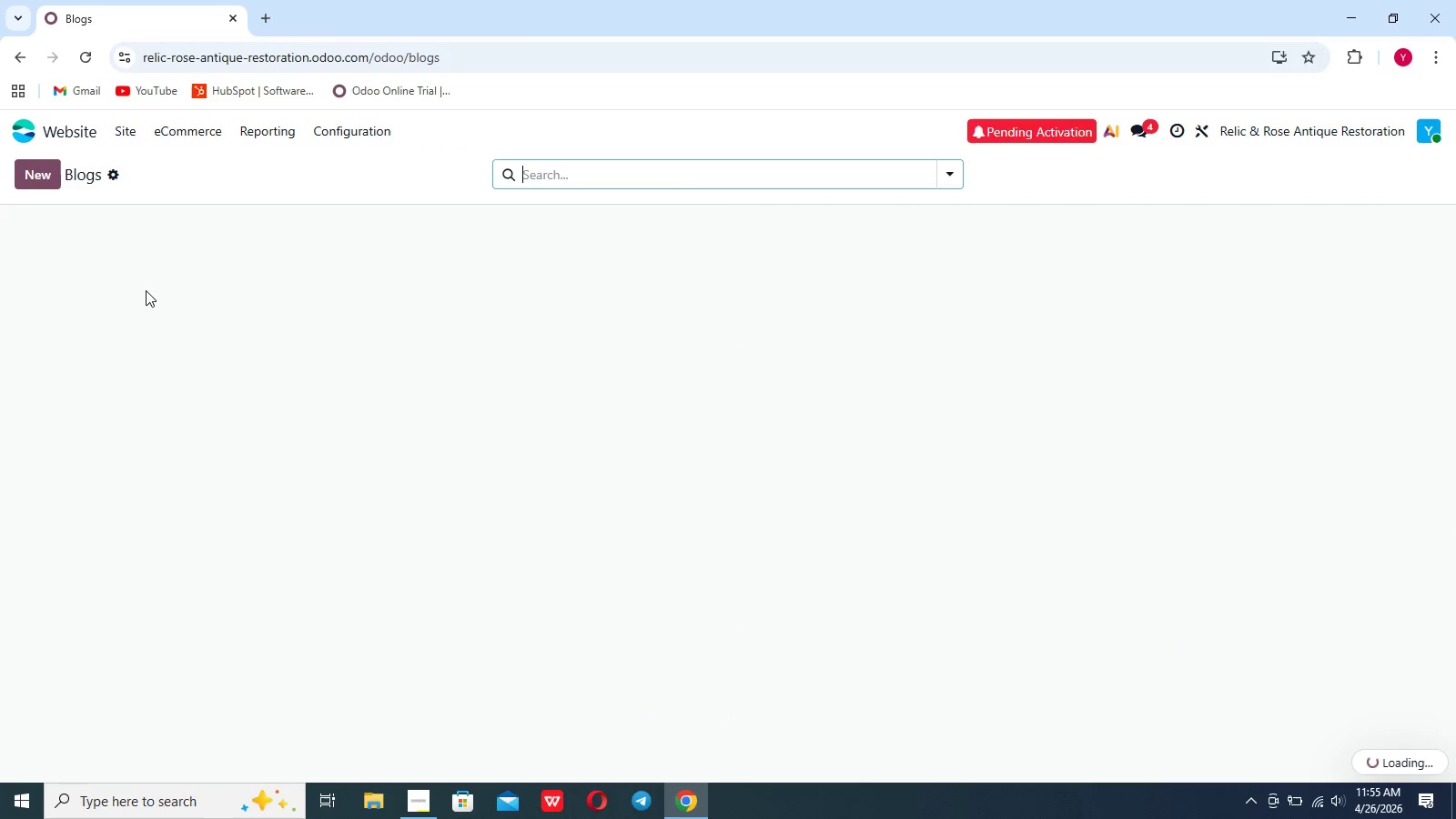 
left_click([29, 171])
 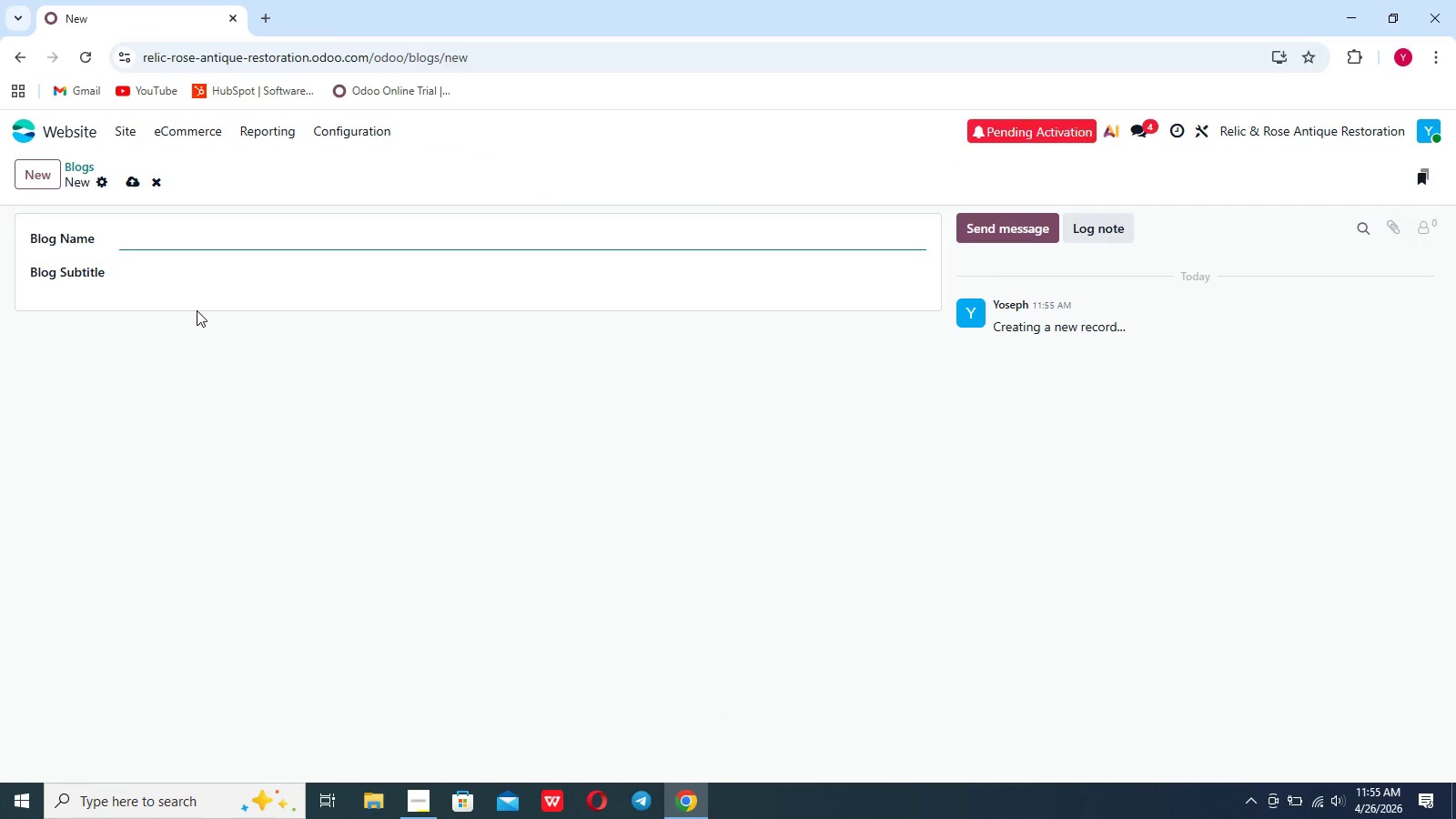 
type(Curi)
 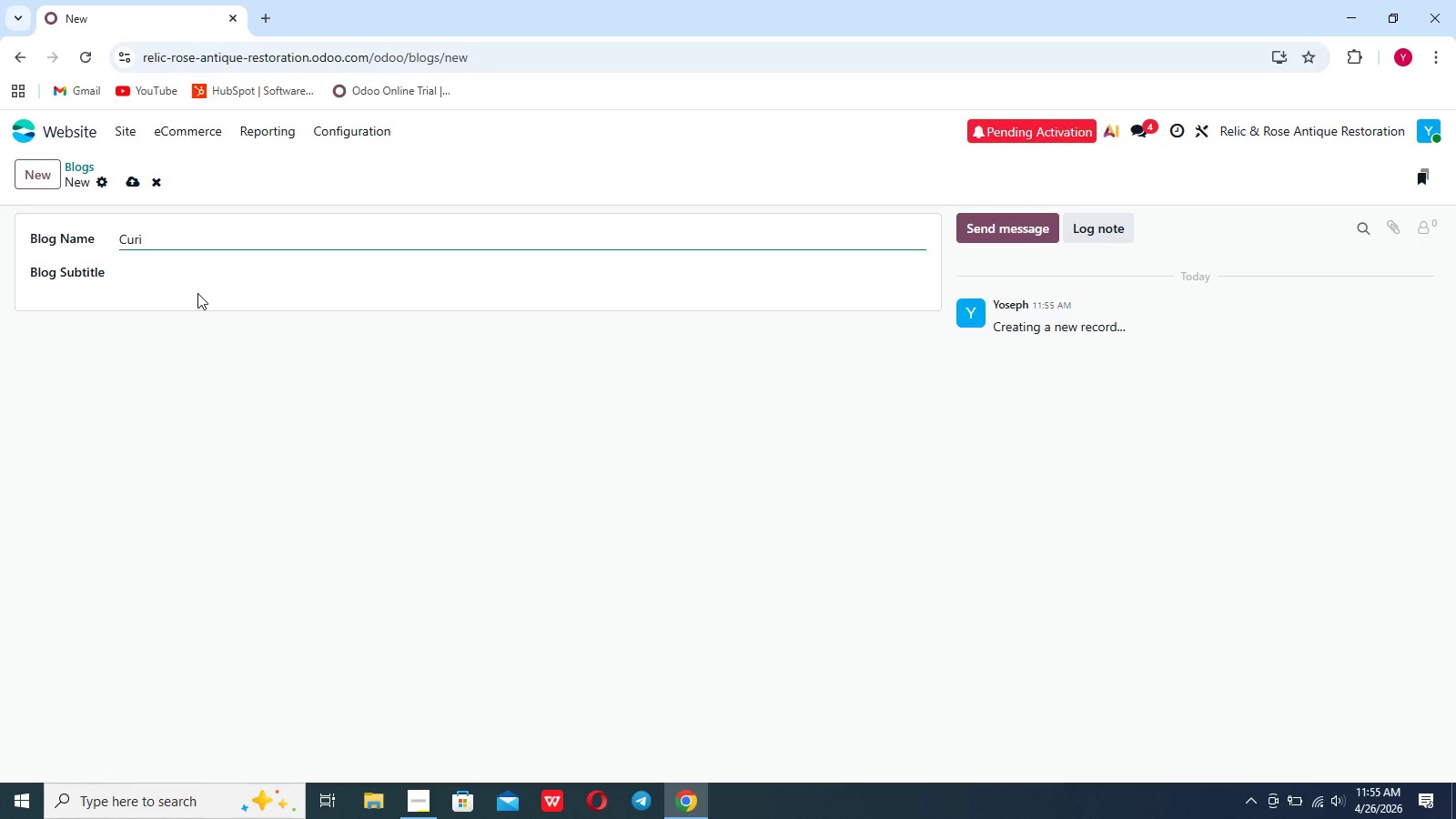 
type(osi)
 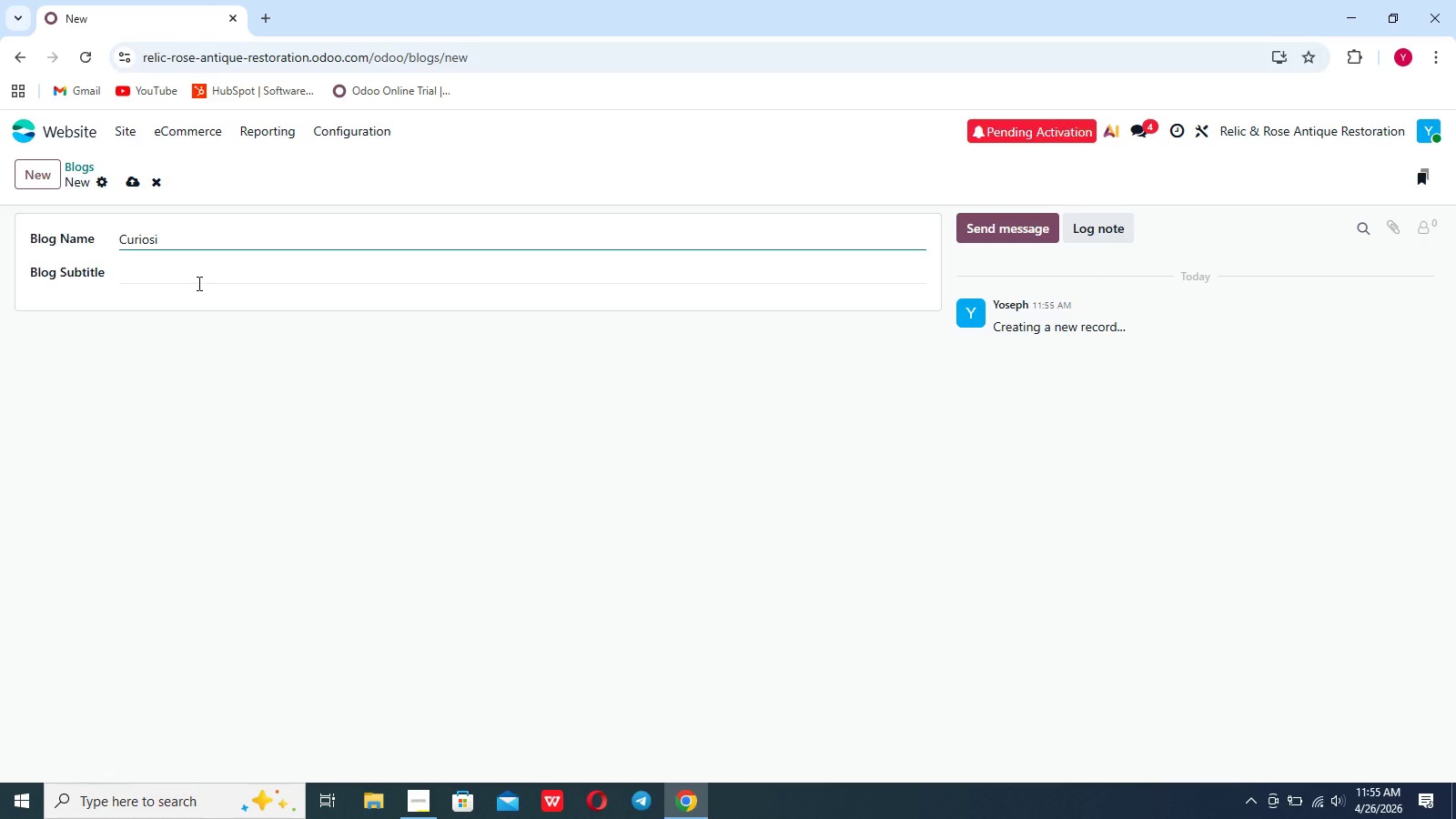 
type(ties & Crs)
key(Backspace)
type(aft)
 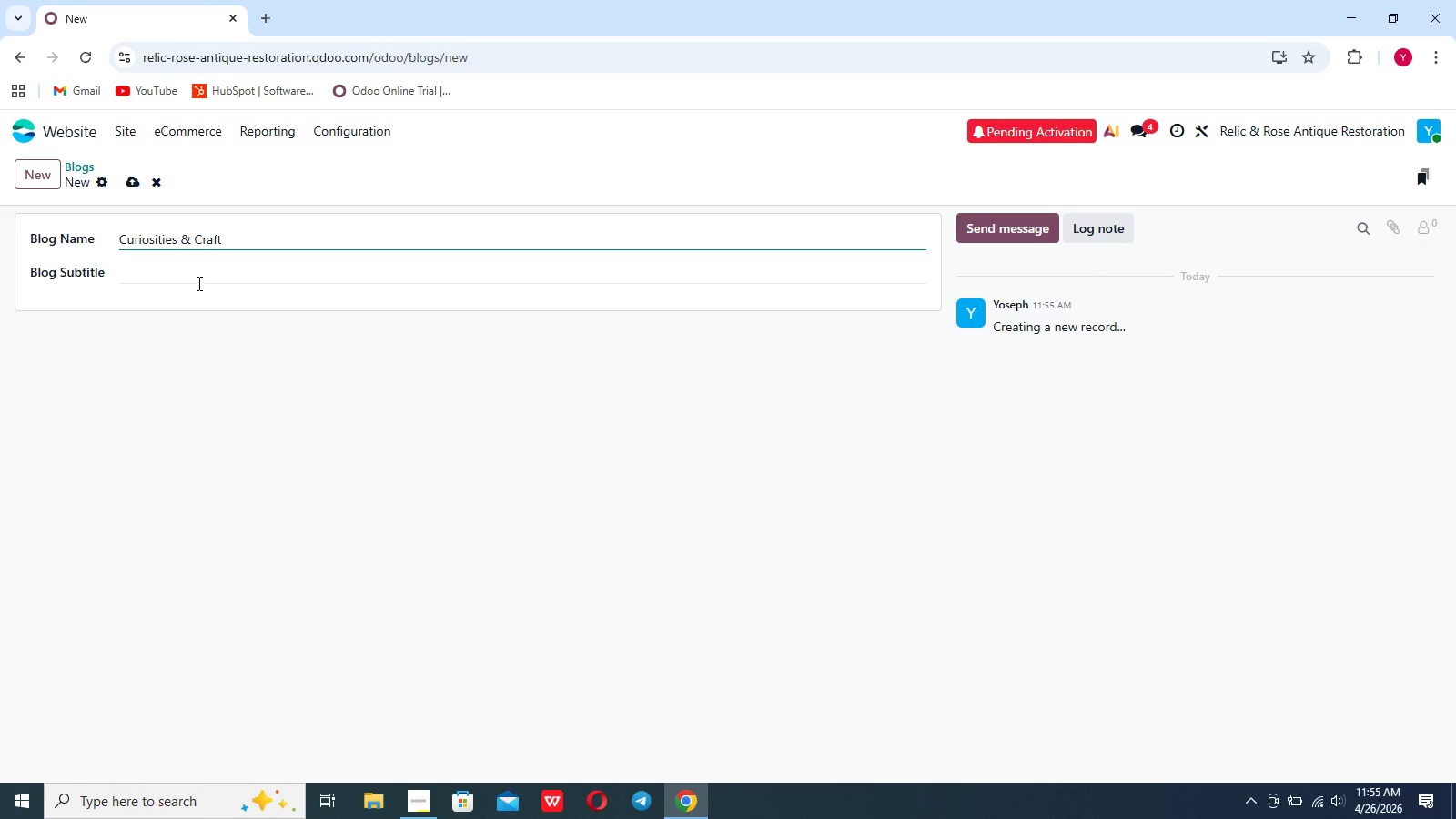 
left_click([126, 178])
 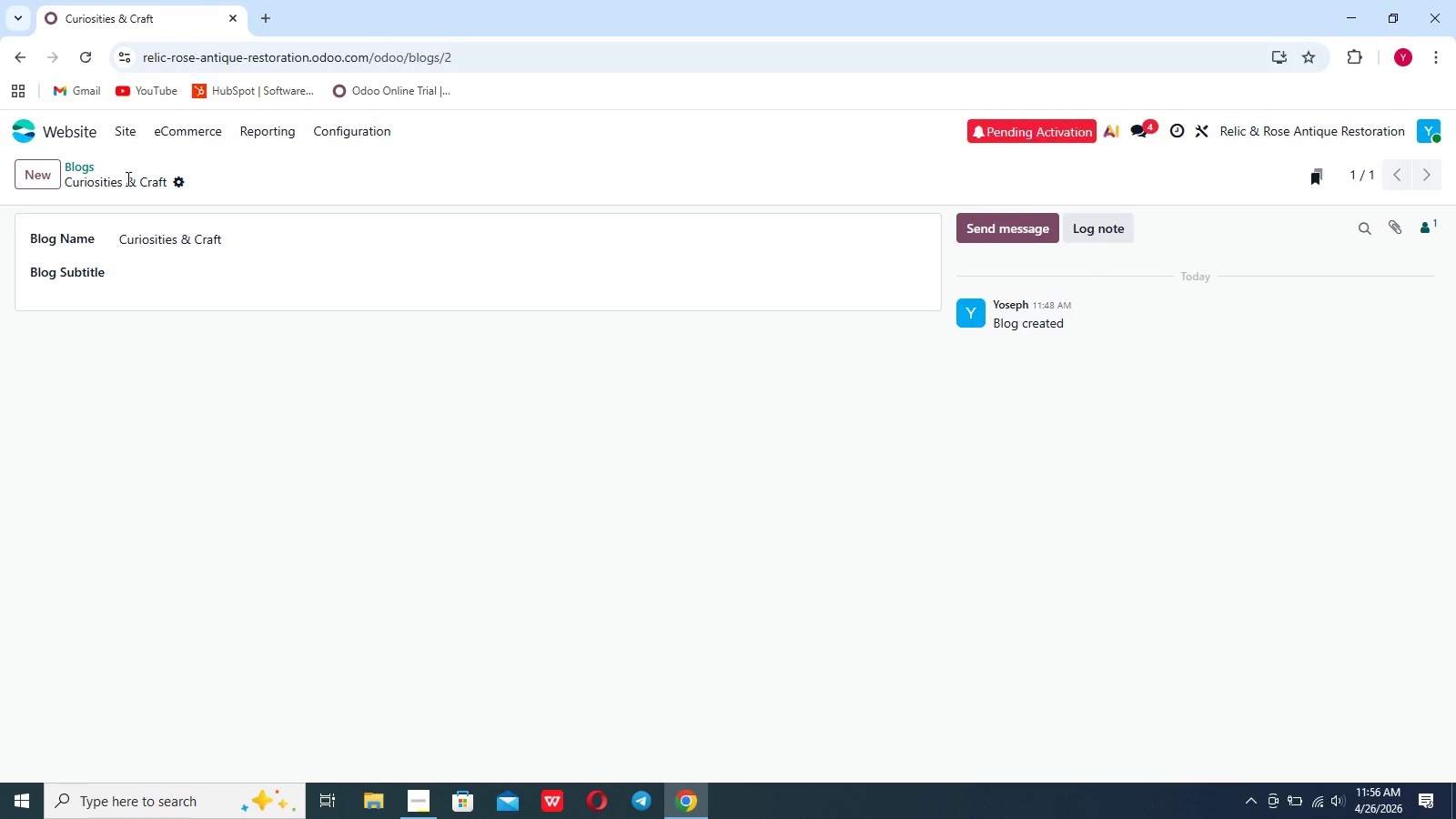 
wait(8.0)
 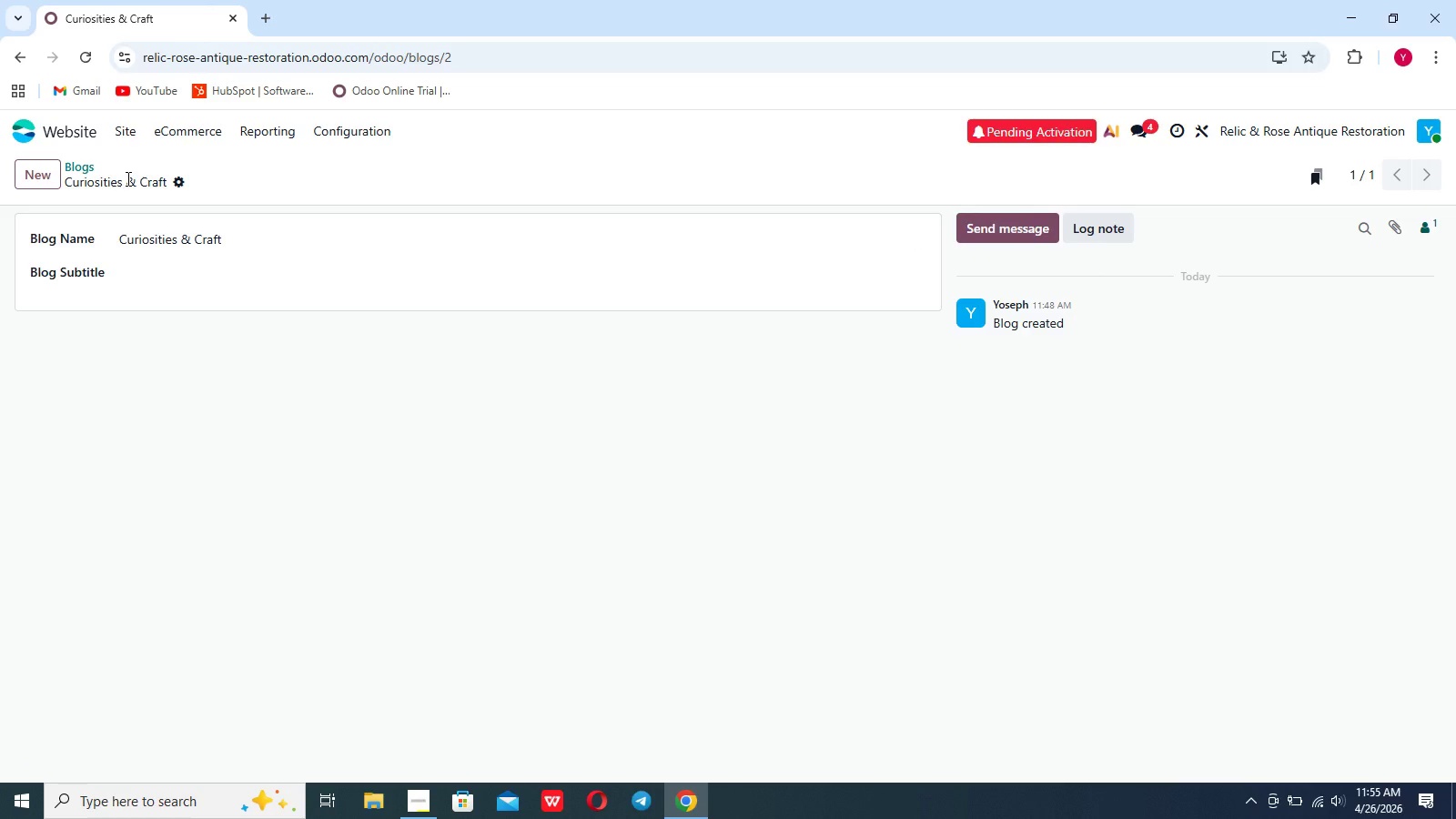 
left_click([156, 278])
 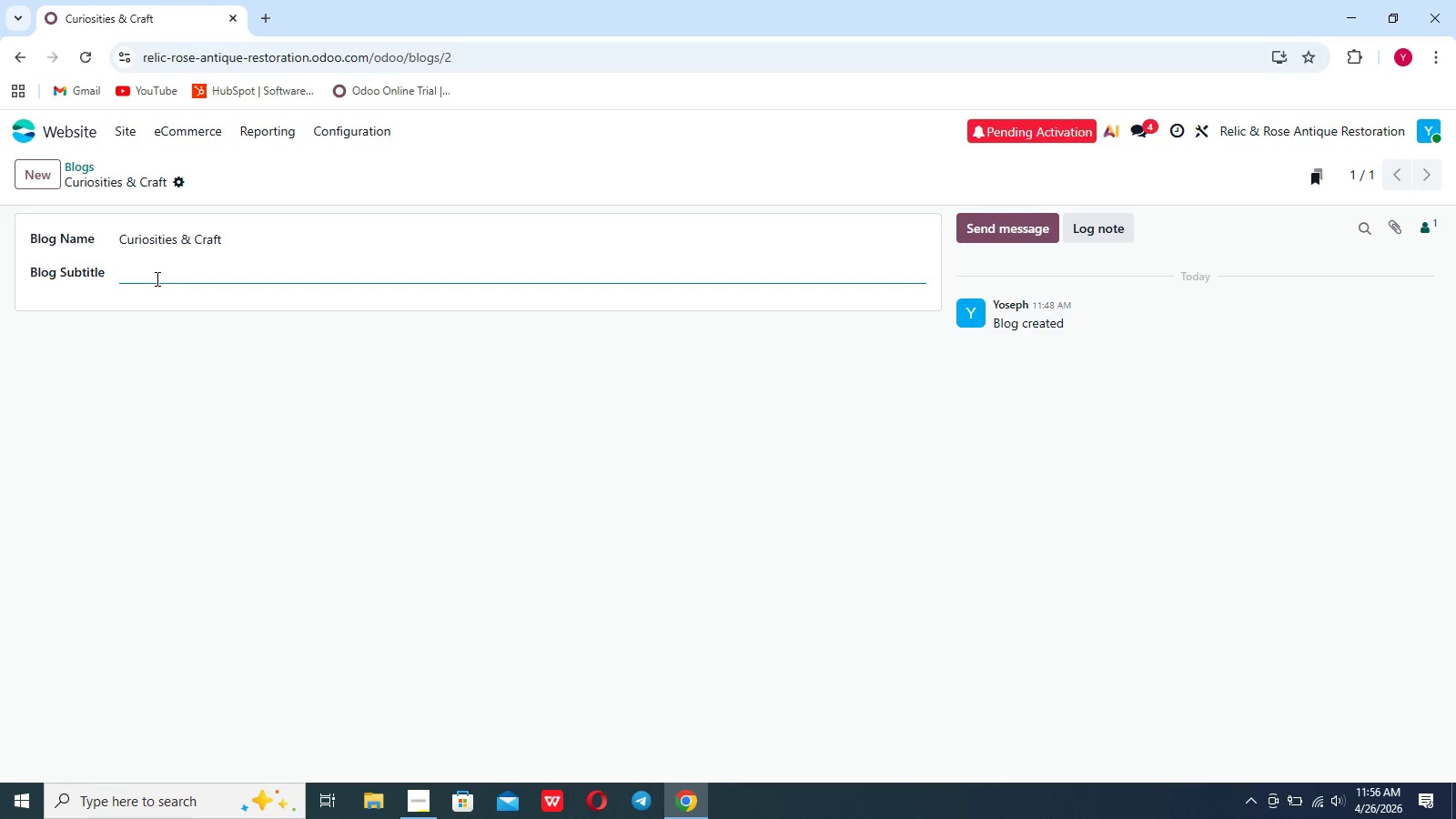 
type(Explorinf the provenance-to-piece jour)
 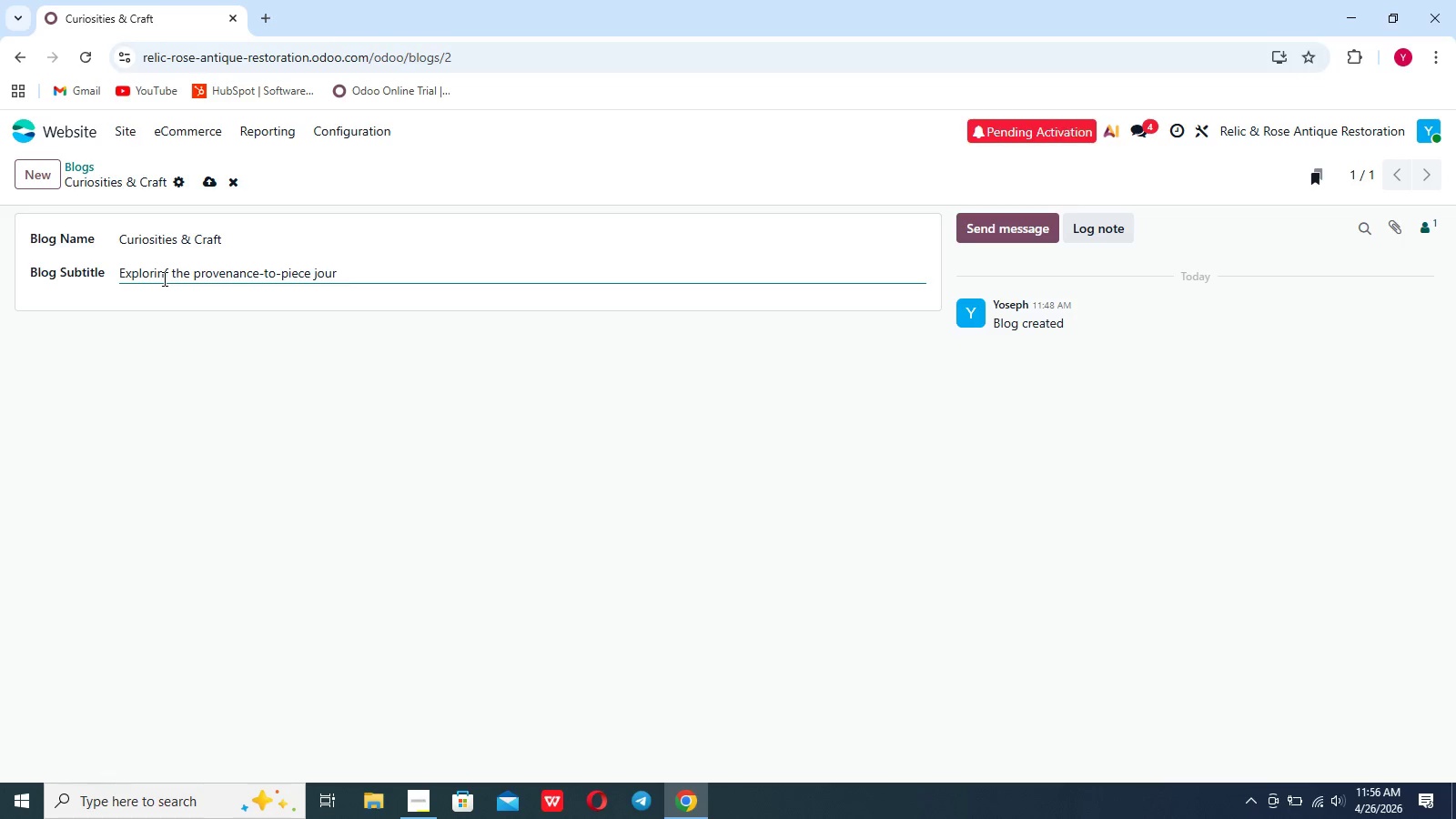 
scroll: coordinate [163, 278], scroll_direction: down, amount: 14.0
 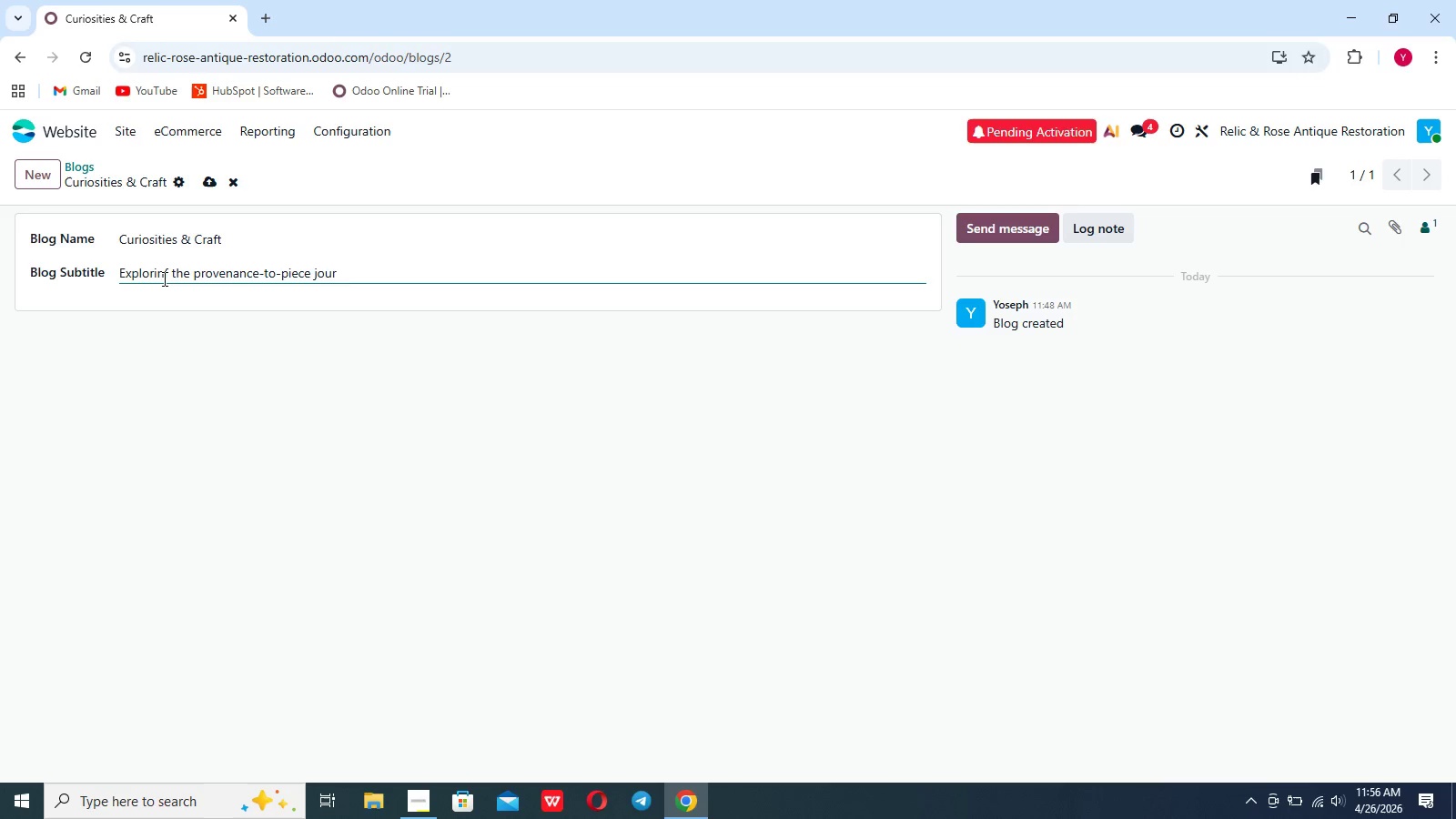 
type(ney of industrial An)
key(Backspace)
key(Backspace)
type(antiques)
 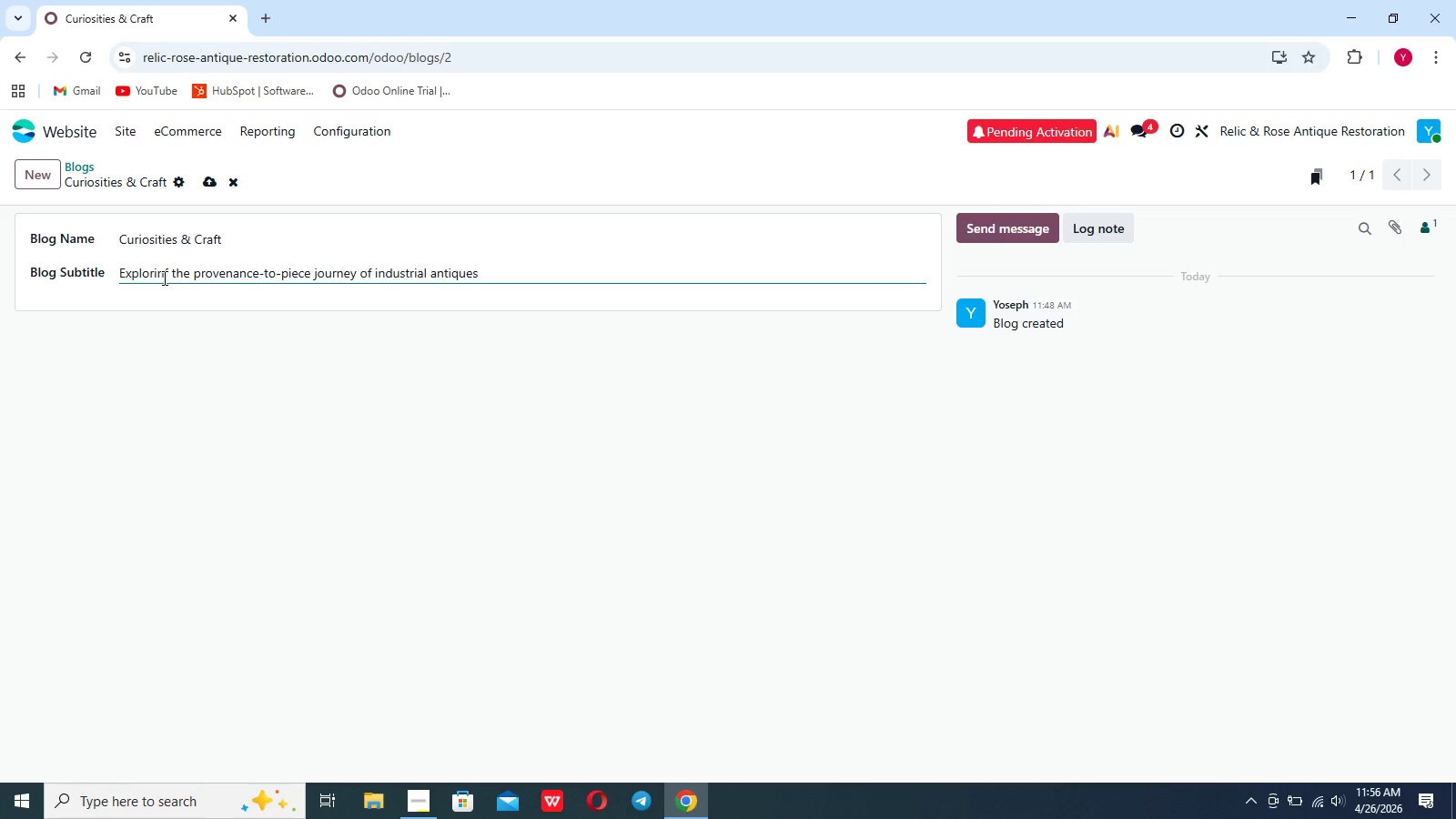 
left_click([205, 187])
 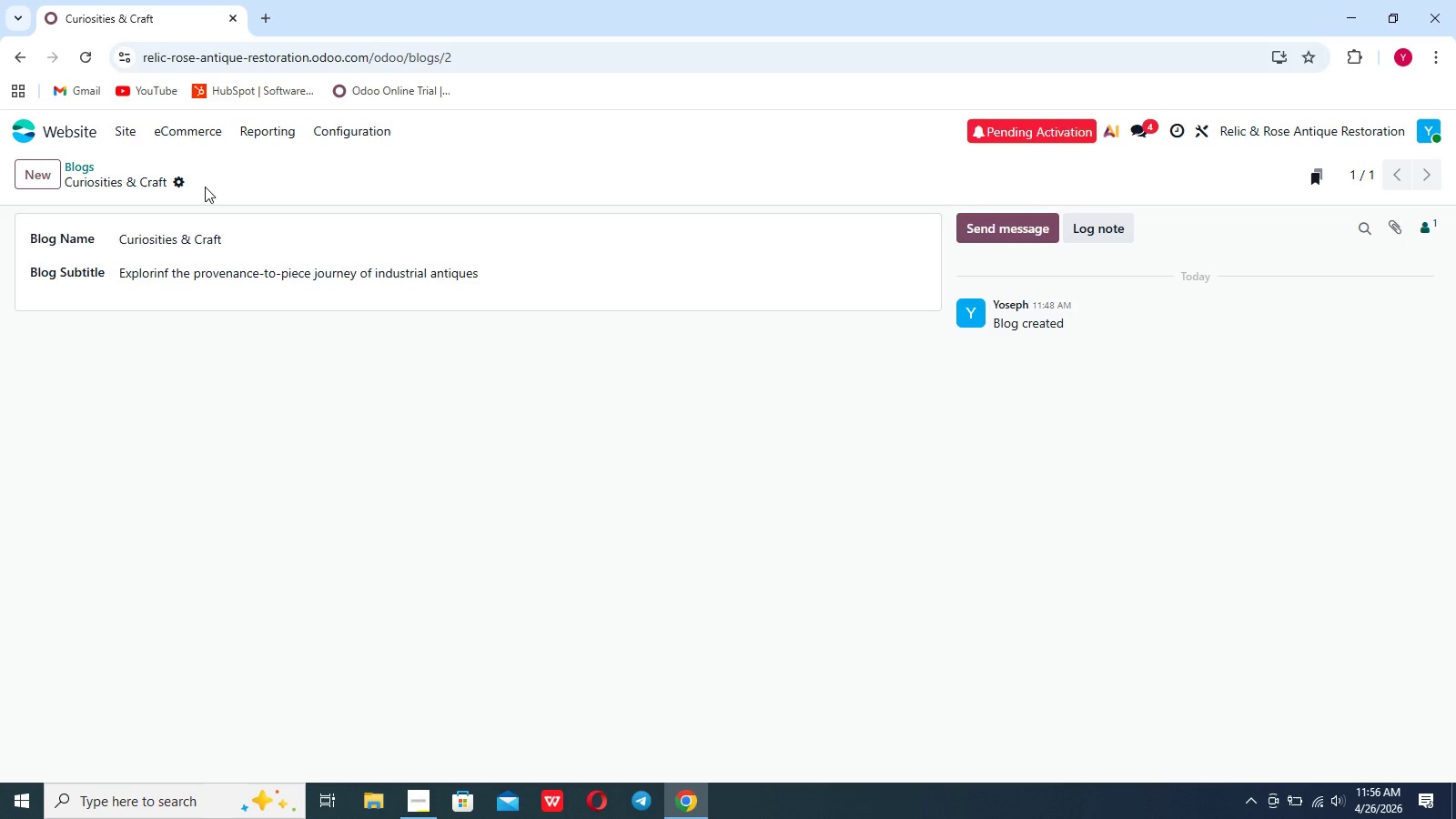 
wait(8.09)
 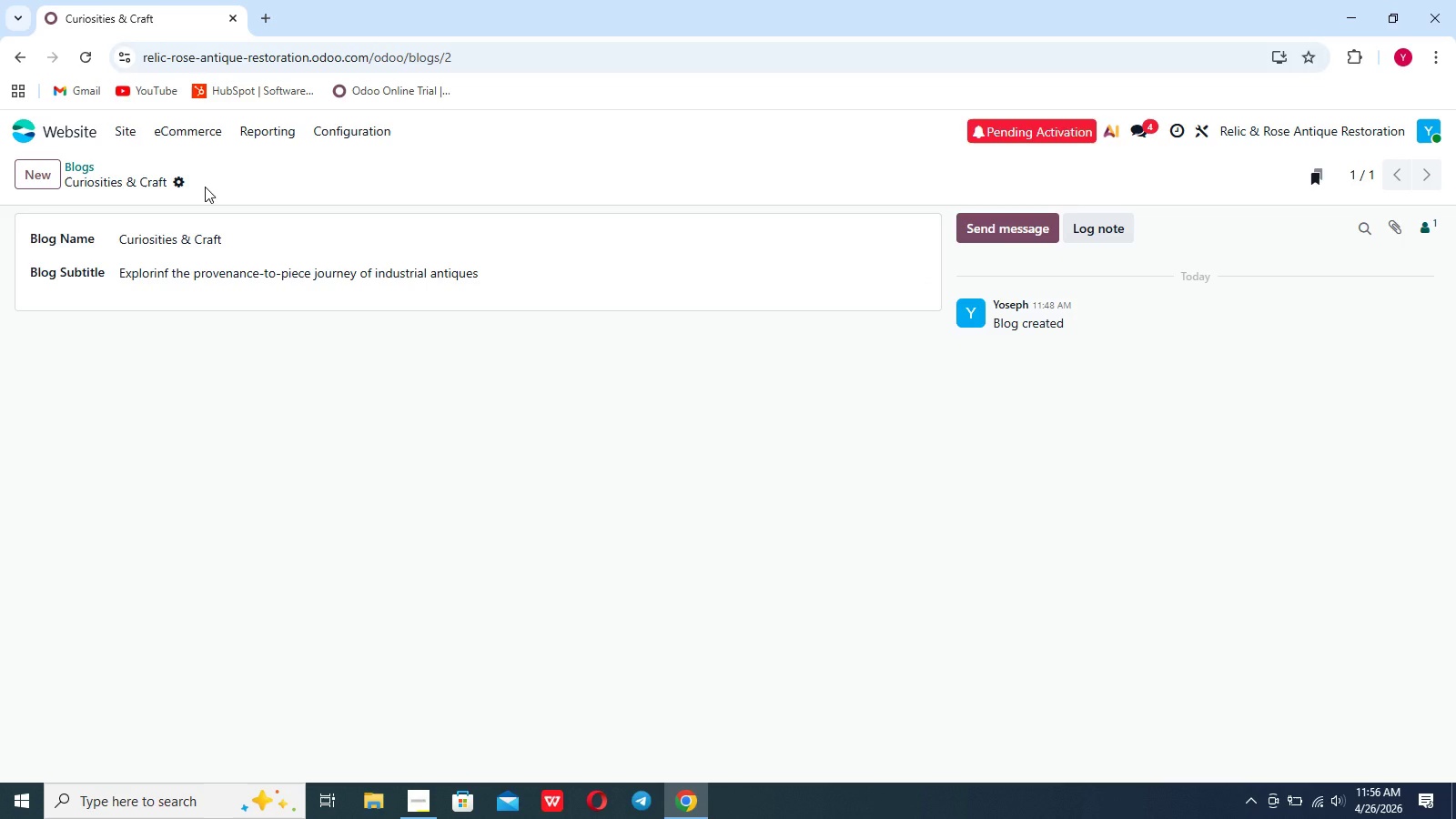 
left_click([358, 137])
 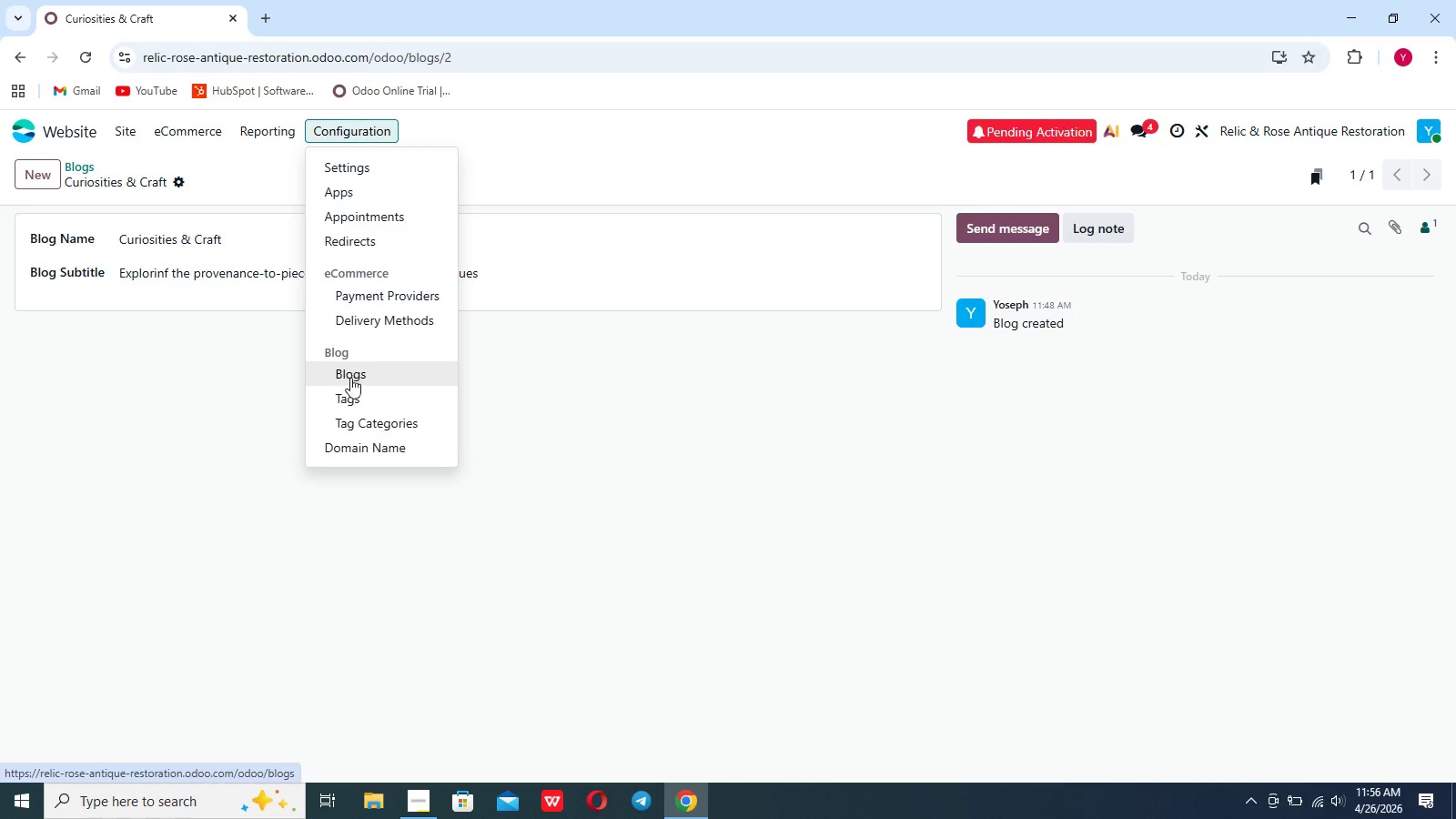 
left_click([350, 397])
 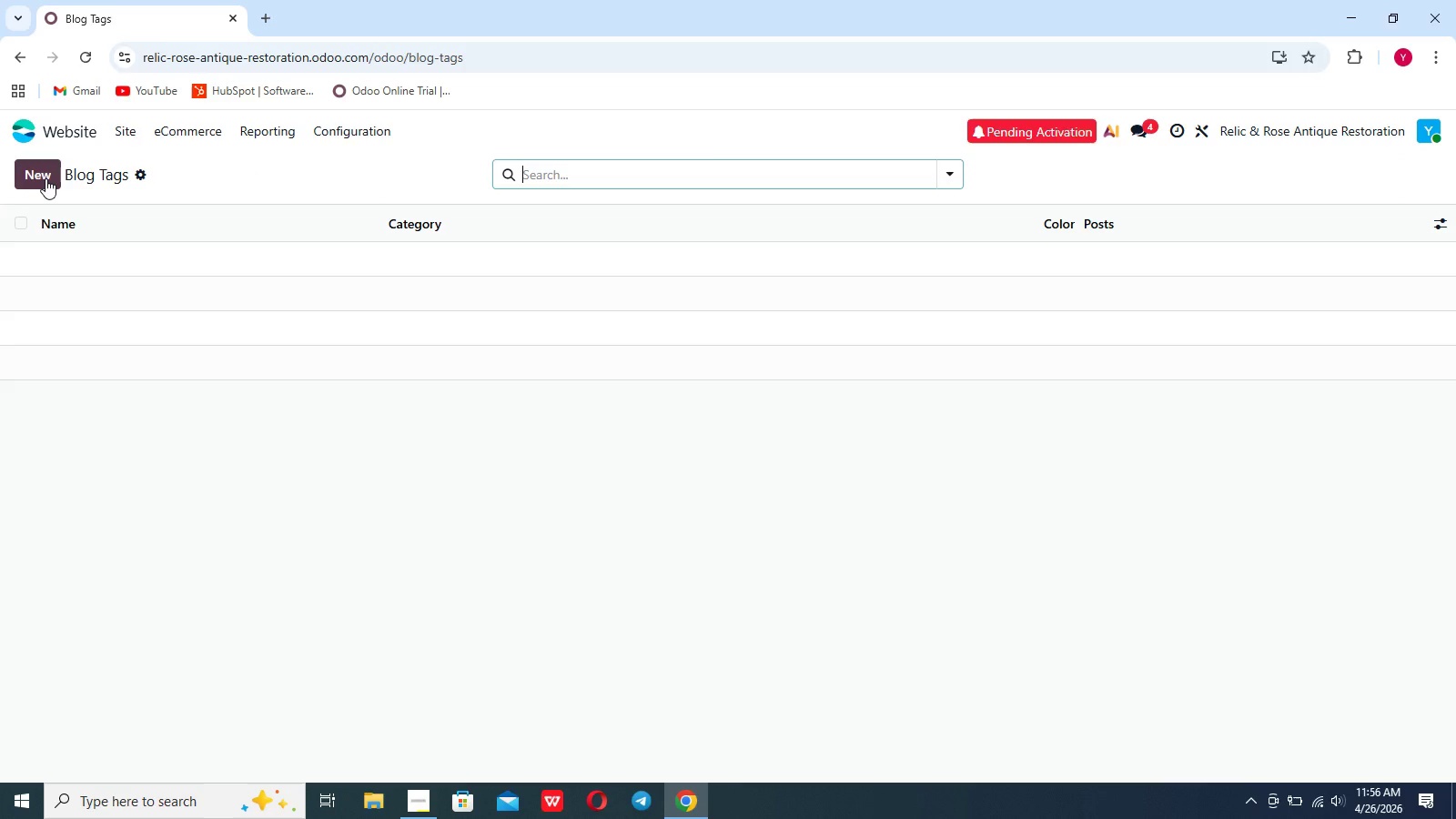 
left_click([46, 178])
 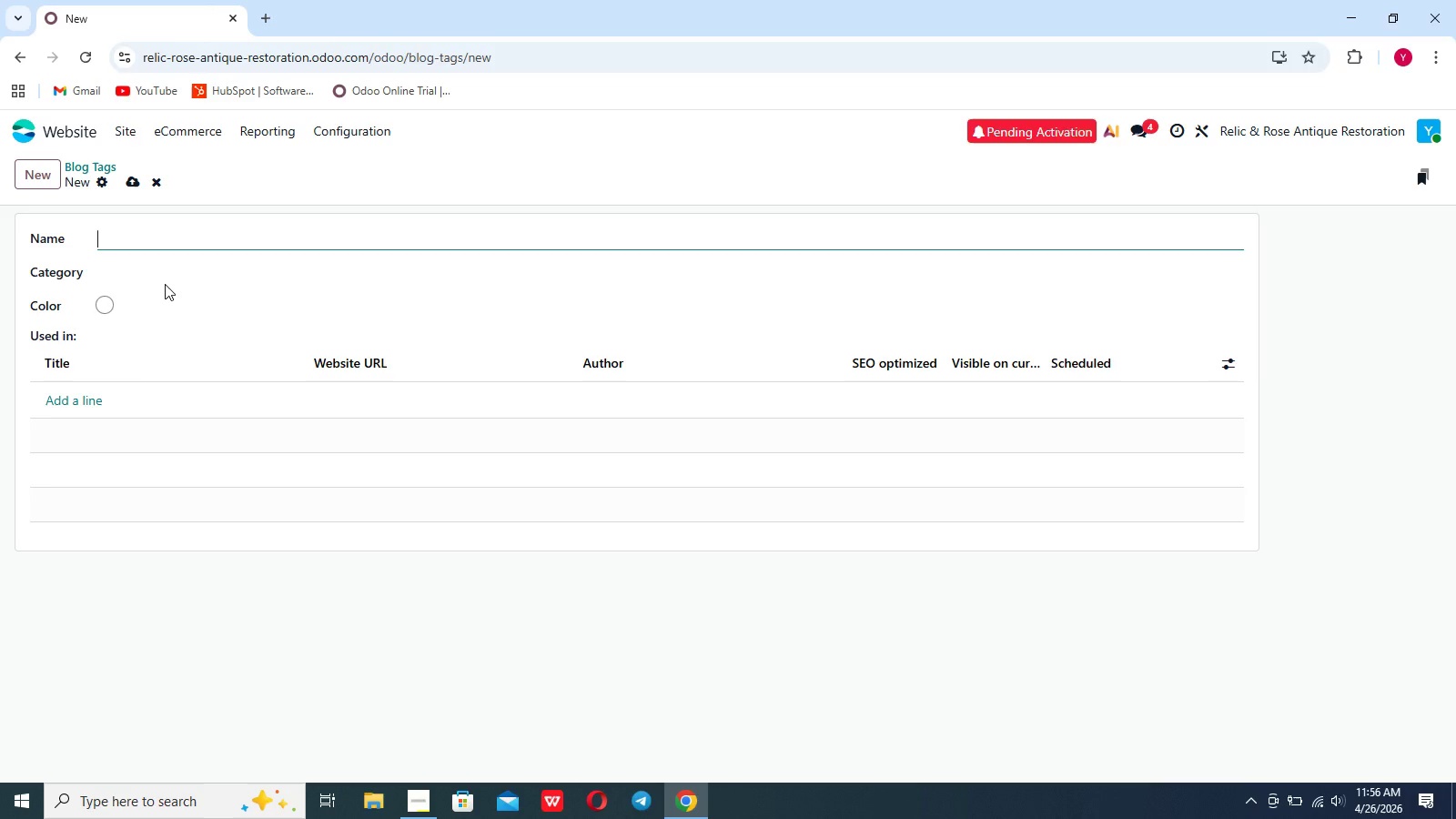 
type(Restora)
 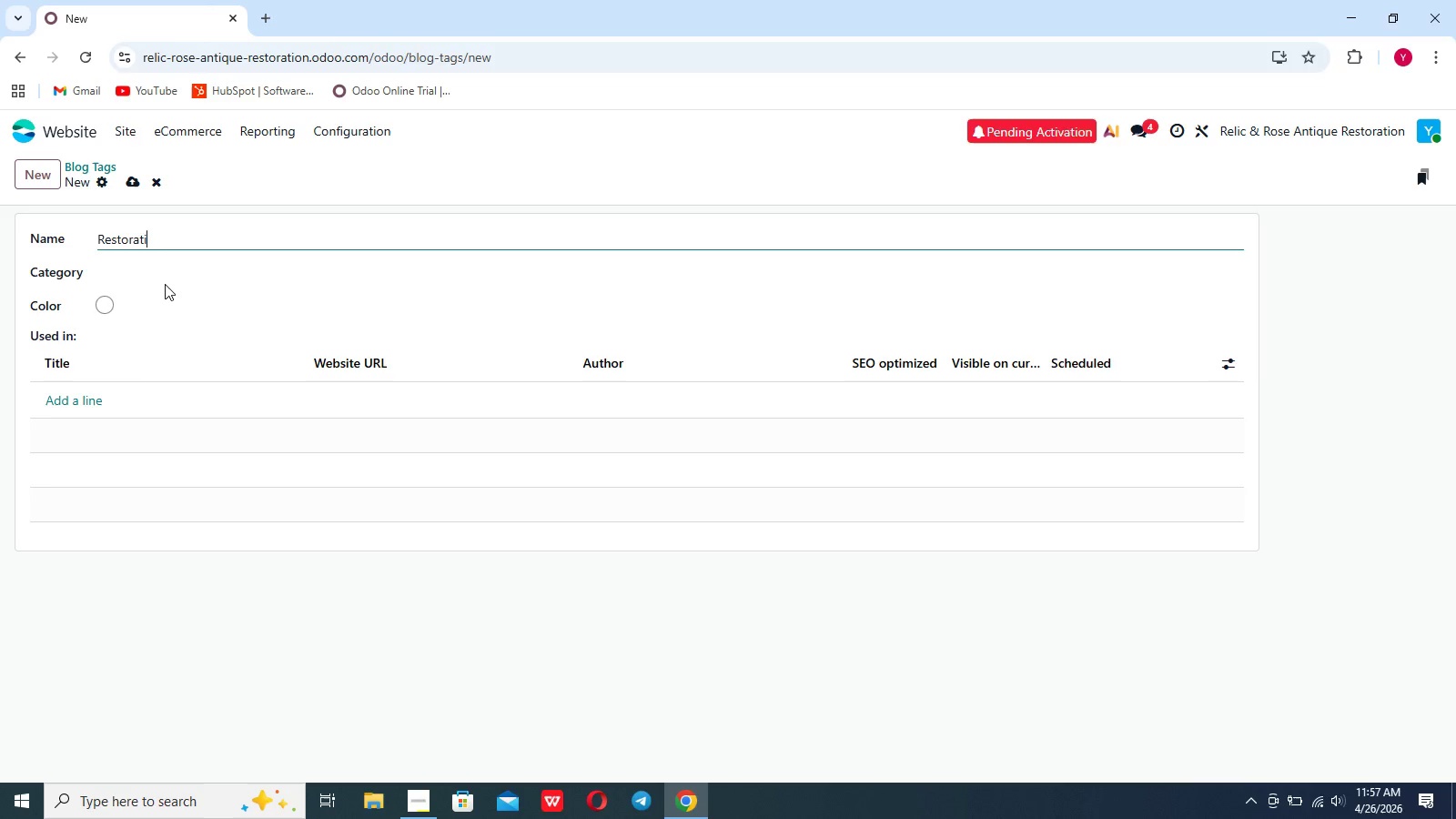 
scroll: coordinate [165, 284], scroll_direction: down, amount: 1.0
 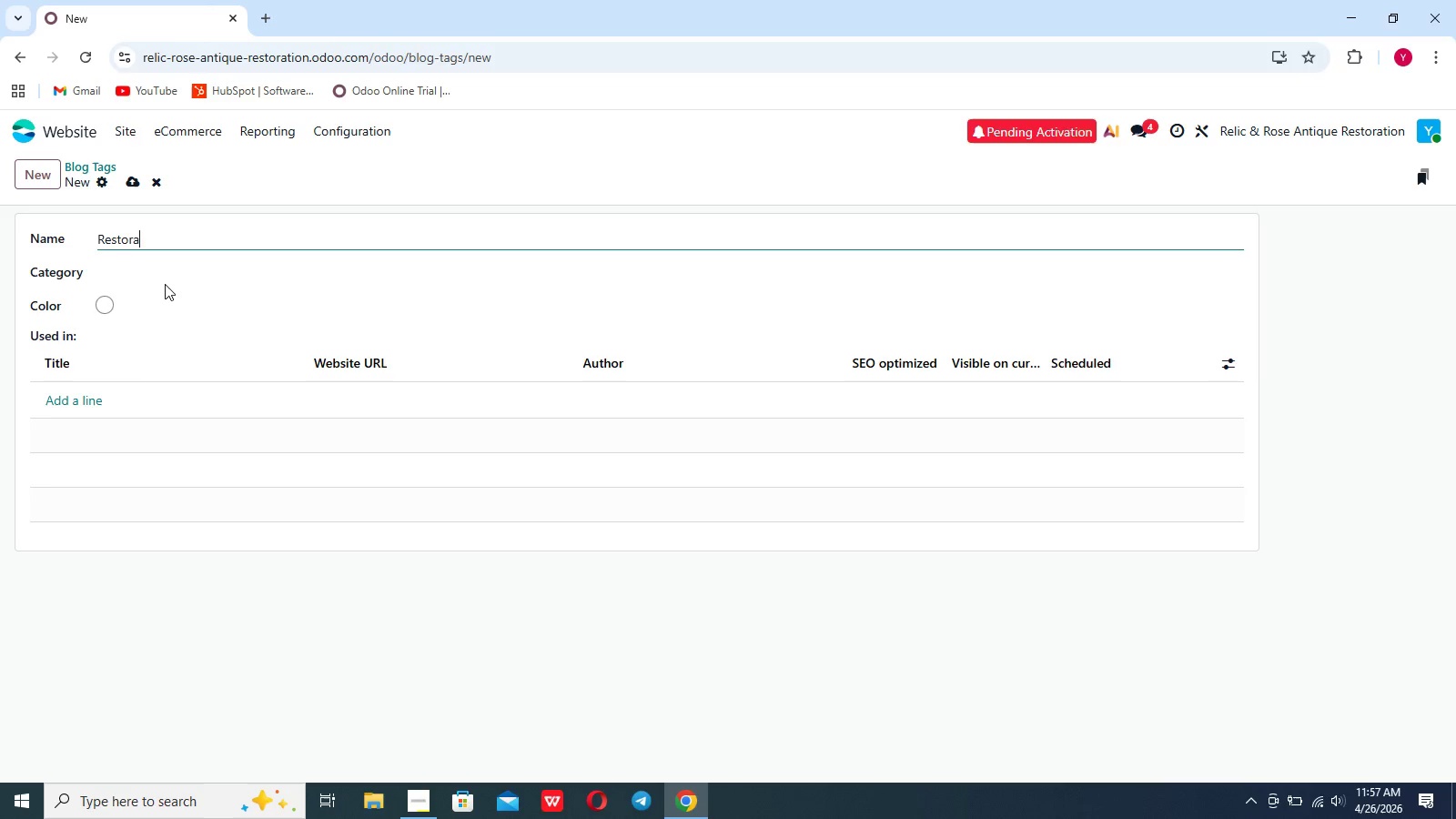 
type(tion Stories)
 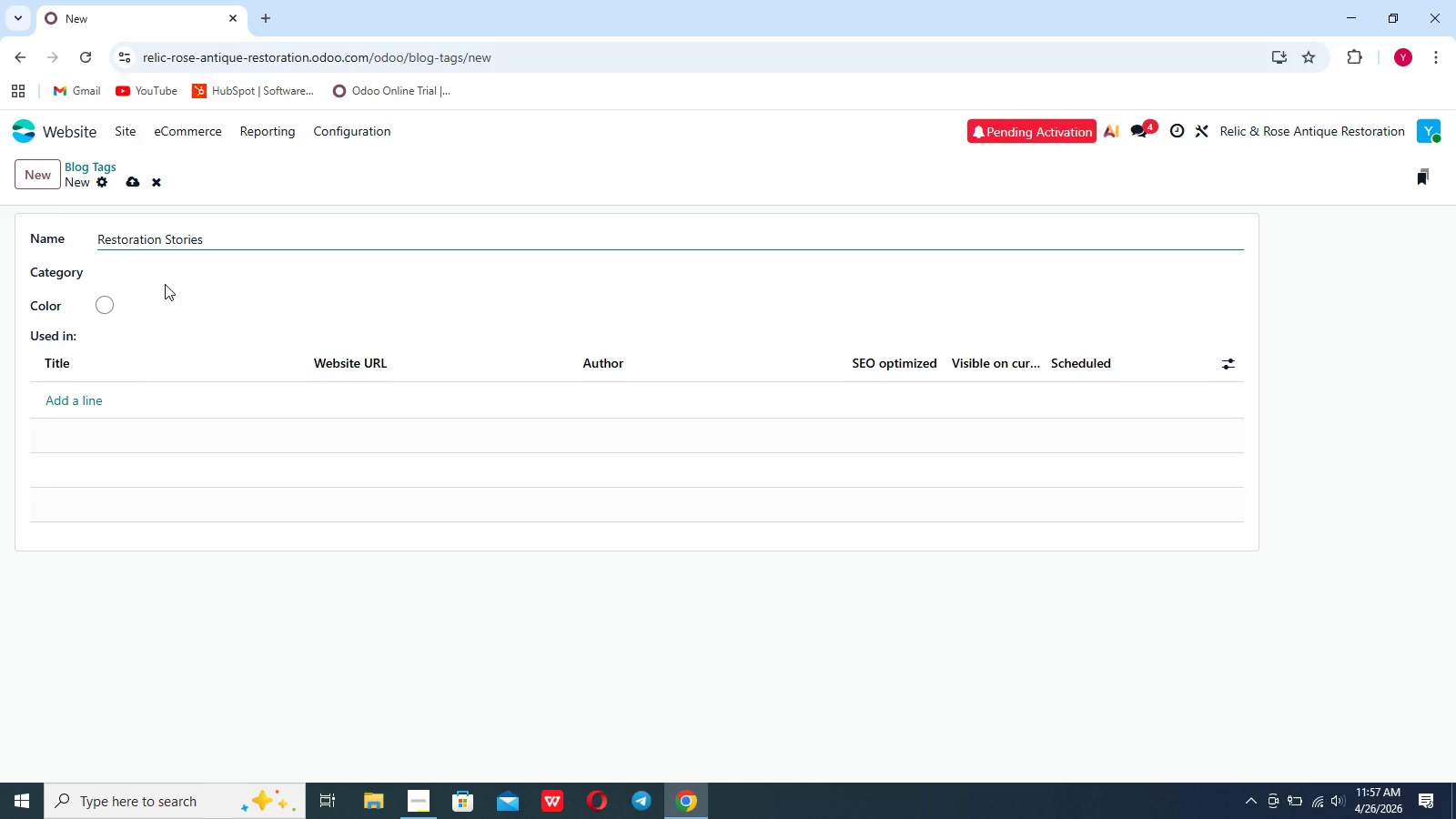 
left_click([132, 184])
 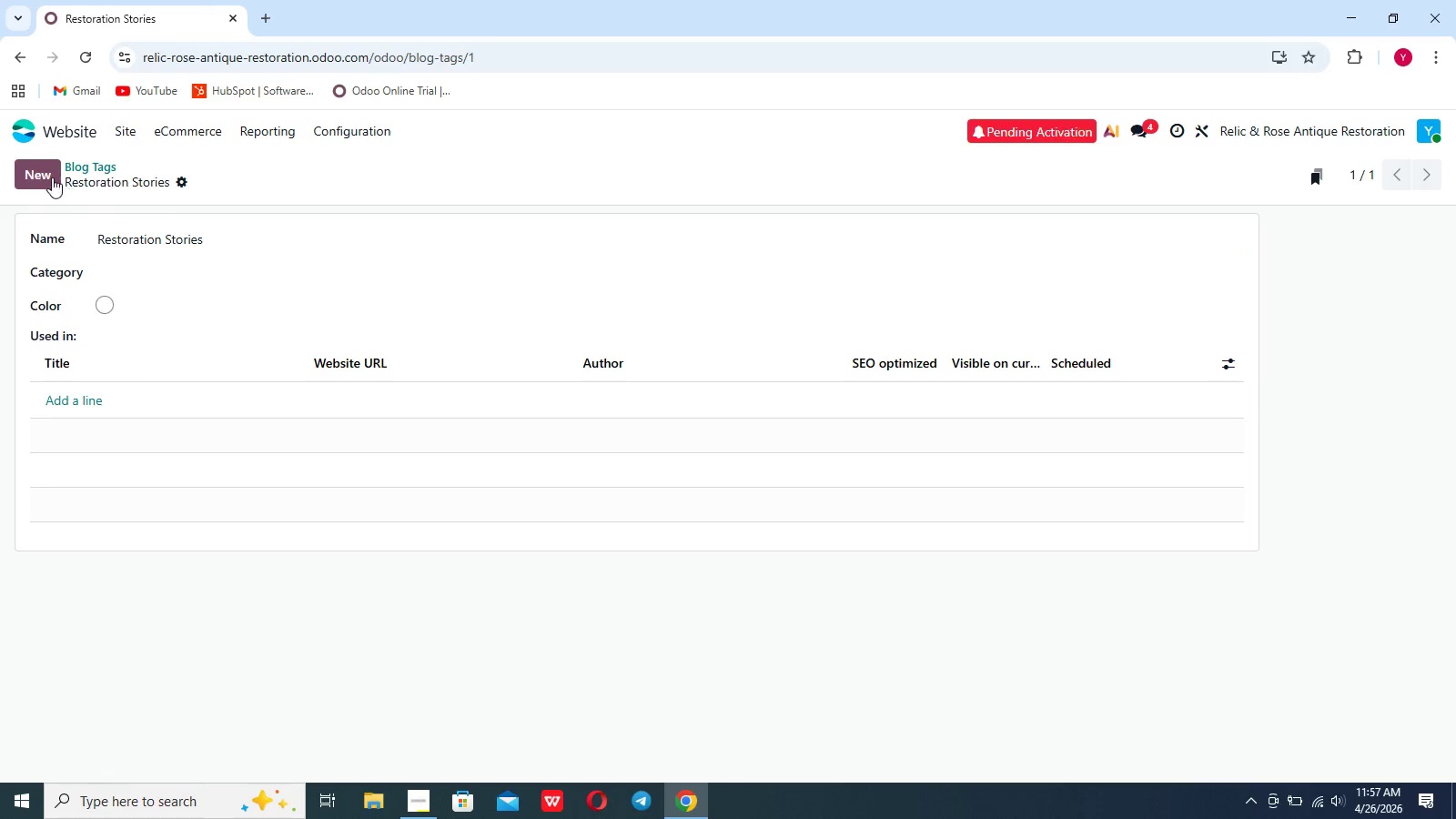 
left_click([49, 176])
 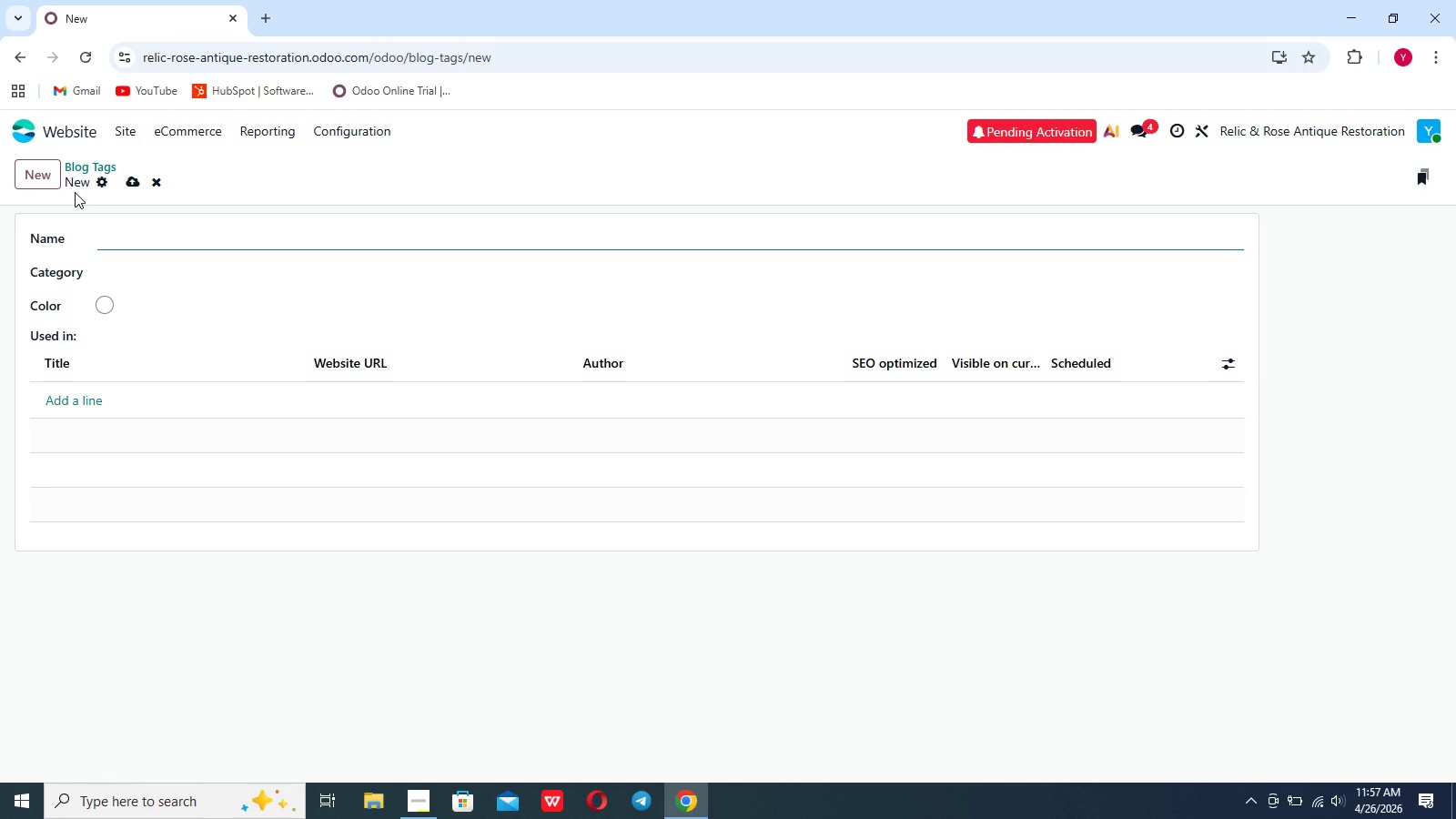 
type(Collector Guides)
 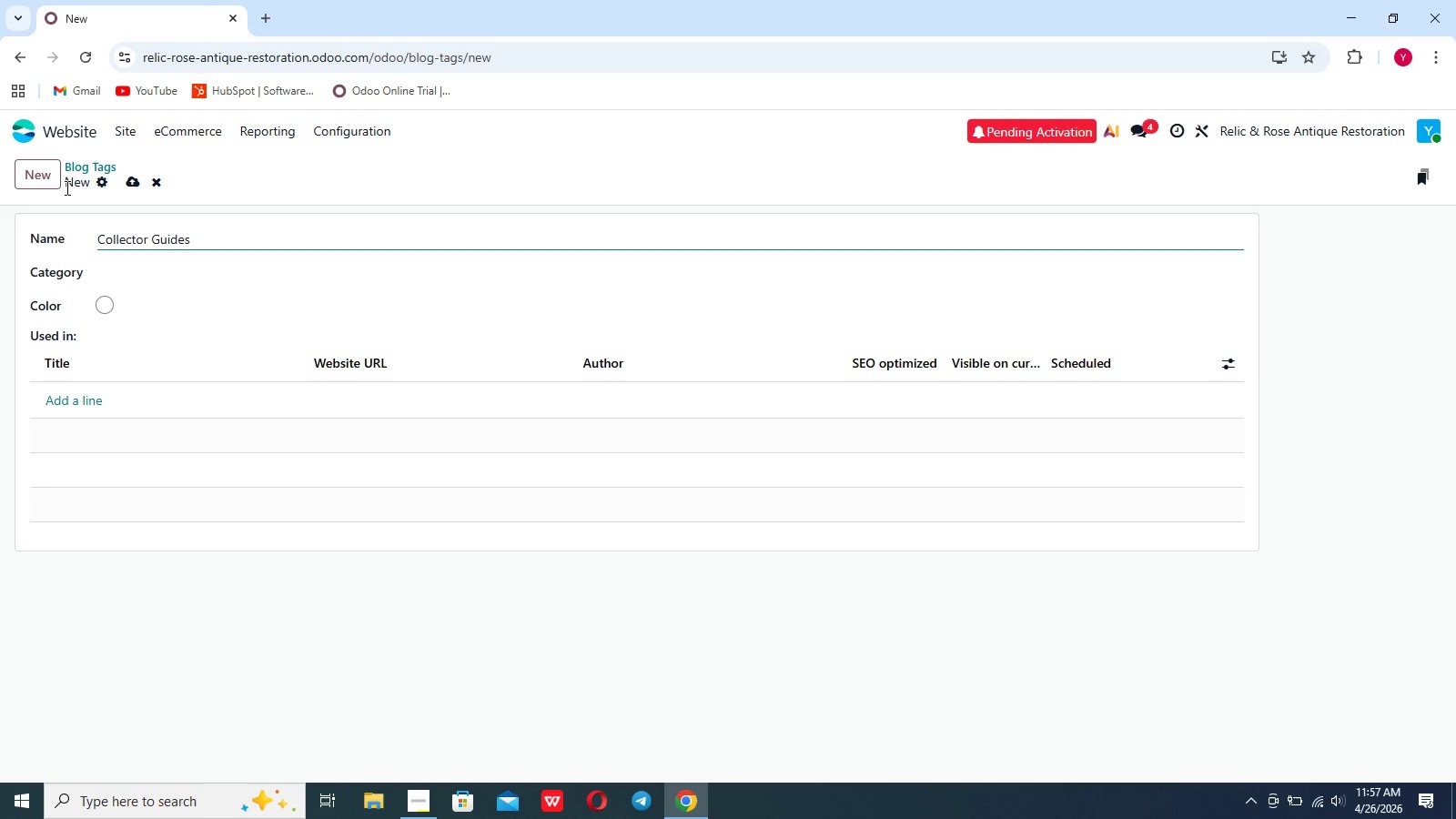 
left_click([48, 167])
 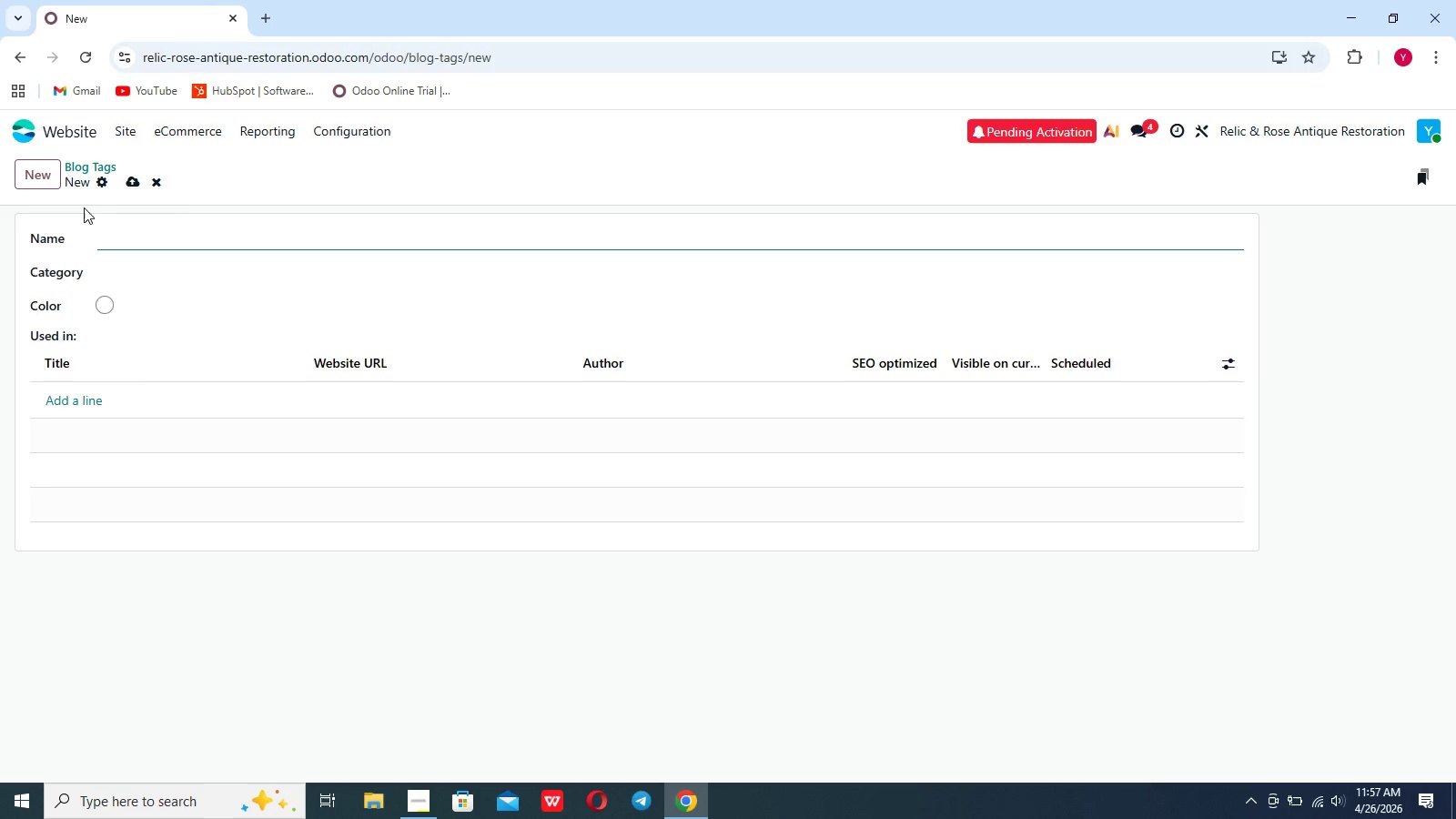 
type(Industr)
 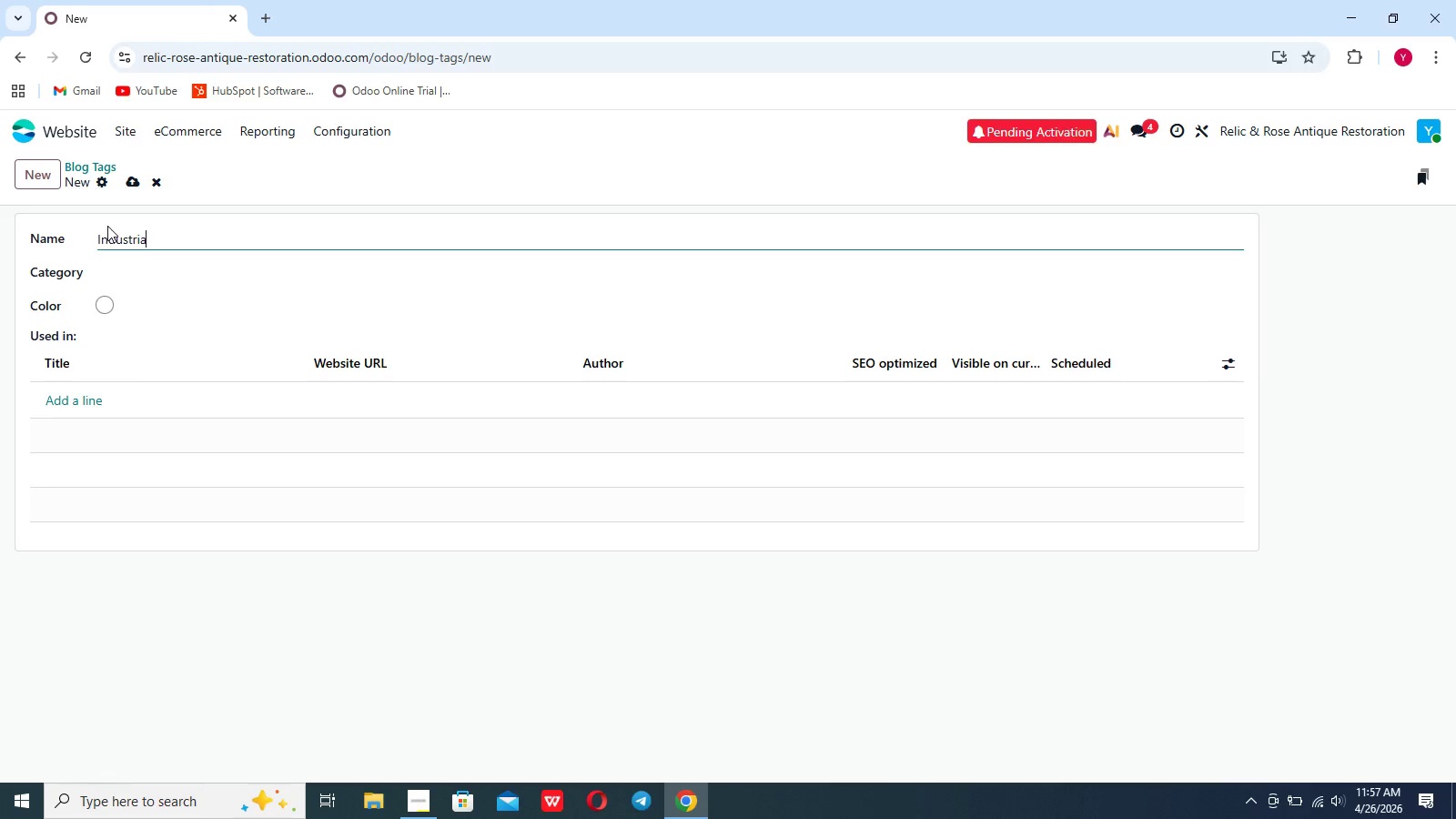 
scroll: coordinate [107, 226], scroll_direction: none, amount: 0.0
 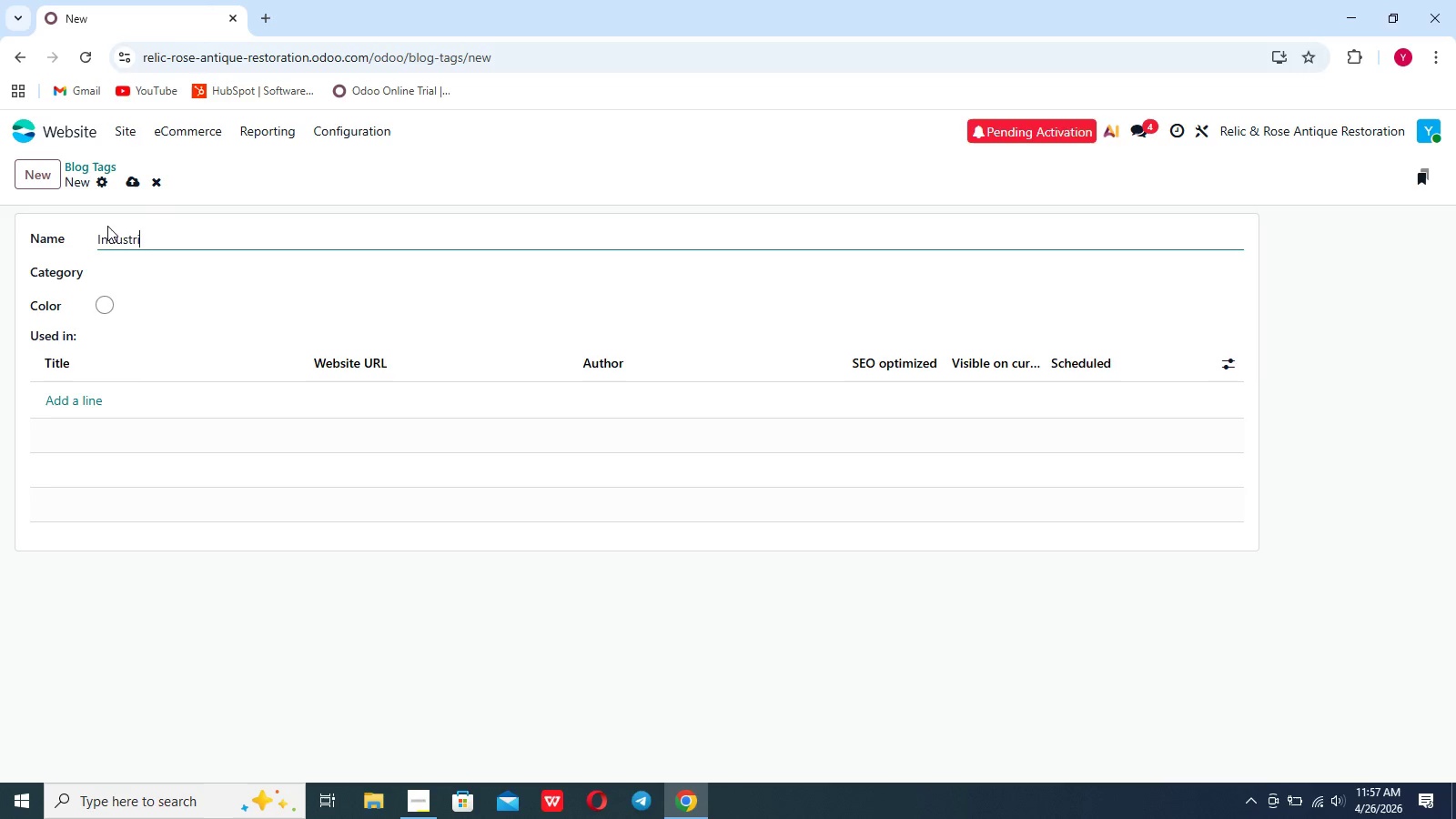 
type(ial History)
 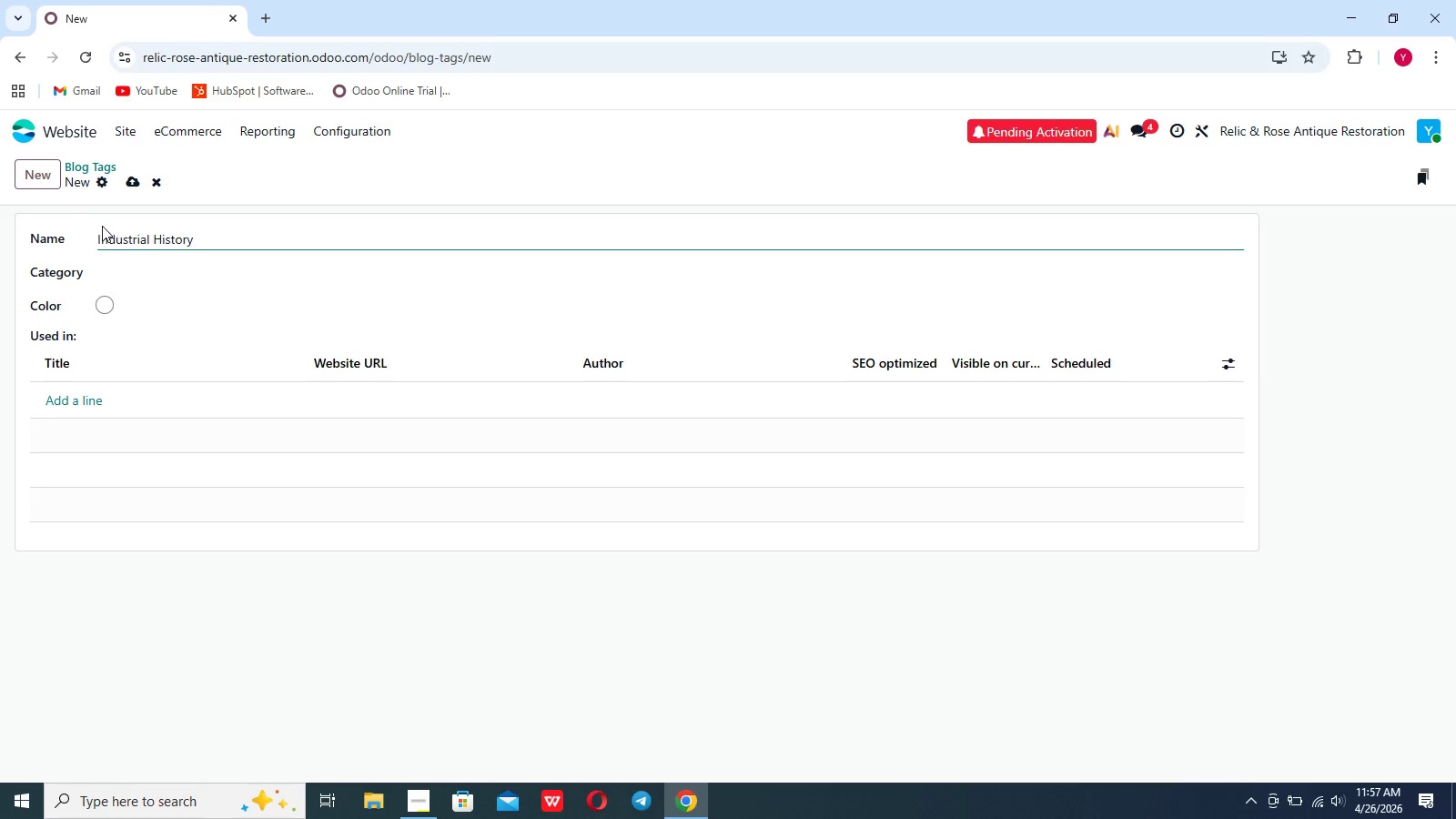 
left_click([129, 186])
 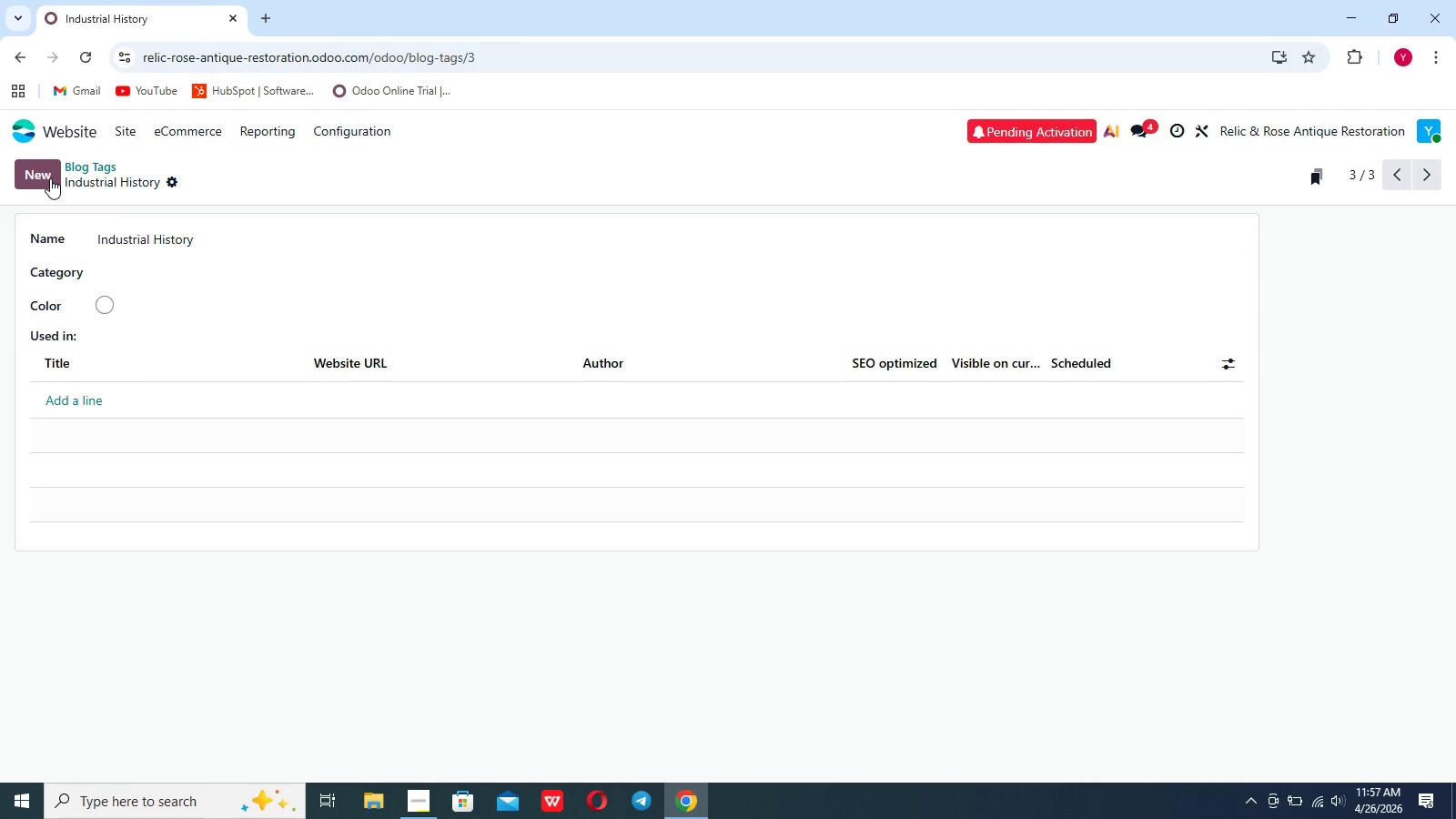 
left_click([50, 178])
 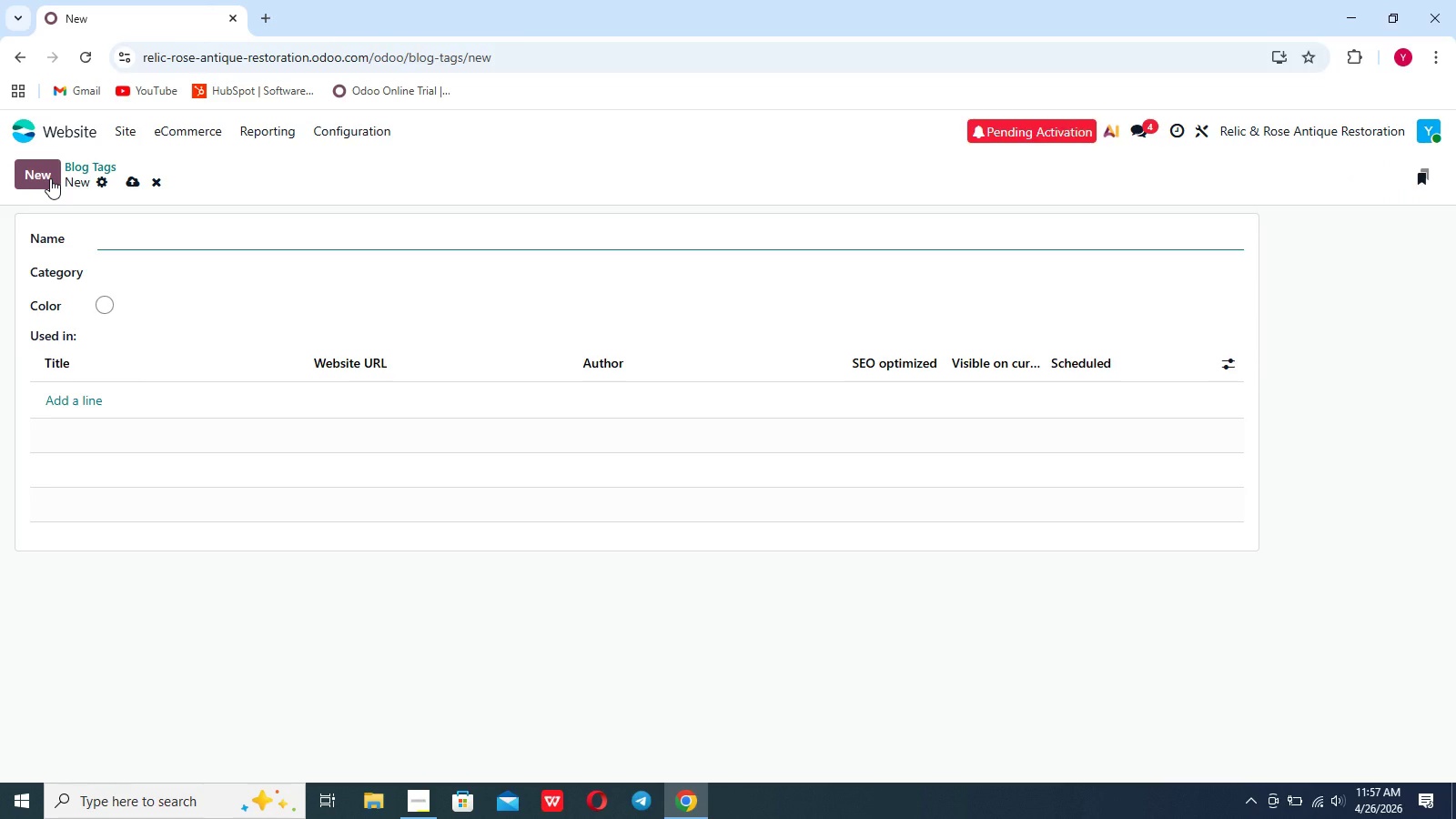 
type(19th Century)
 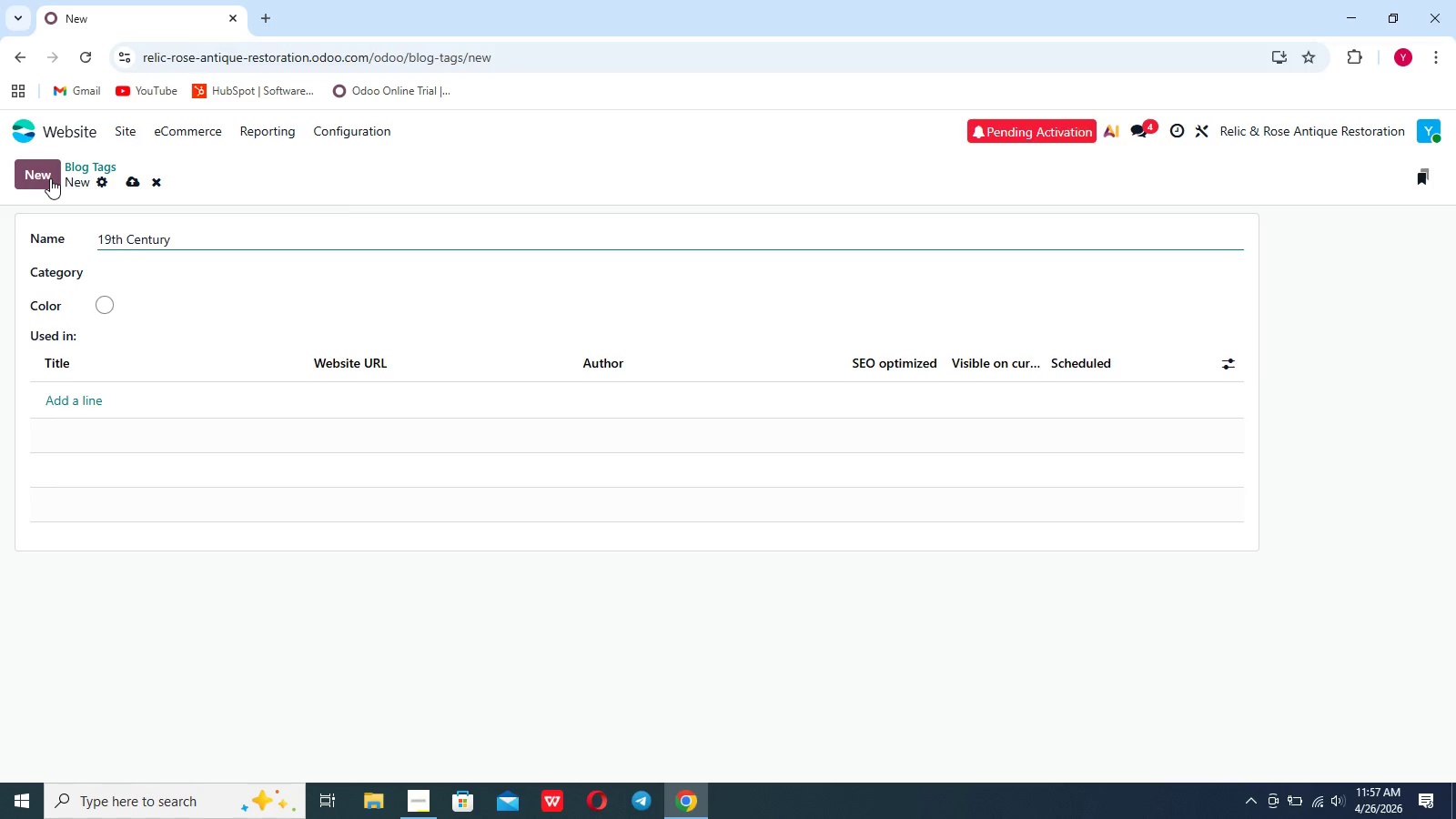 
left_click([135, 176])
 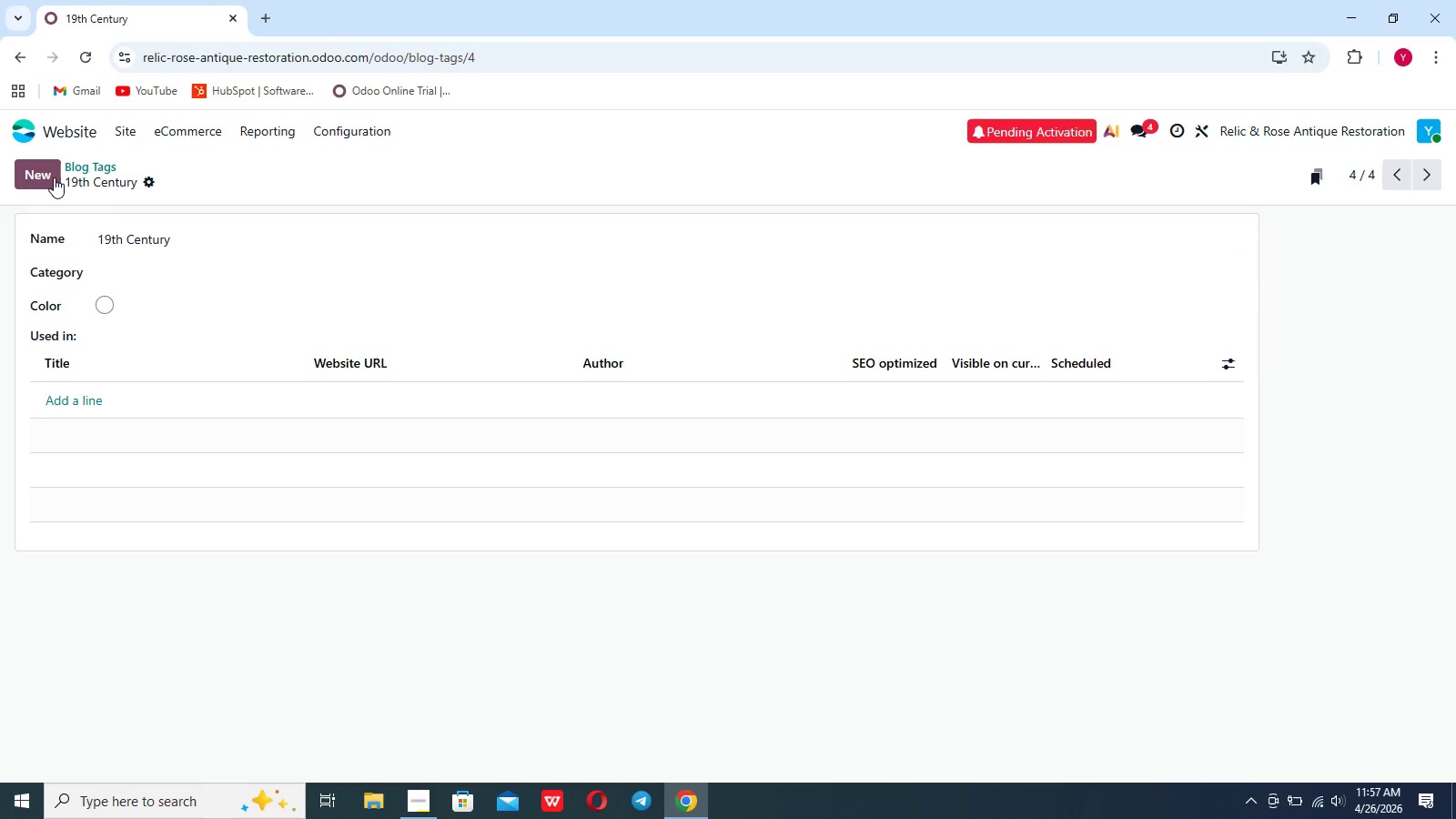 
left_click([54, 177])
 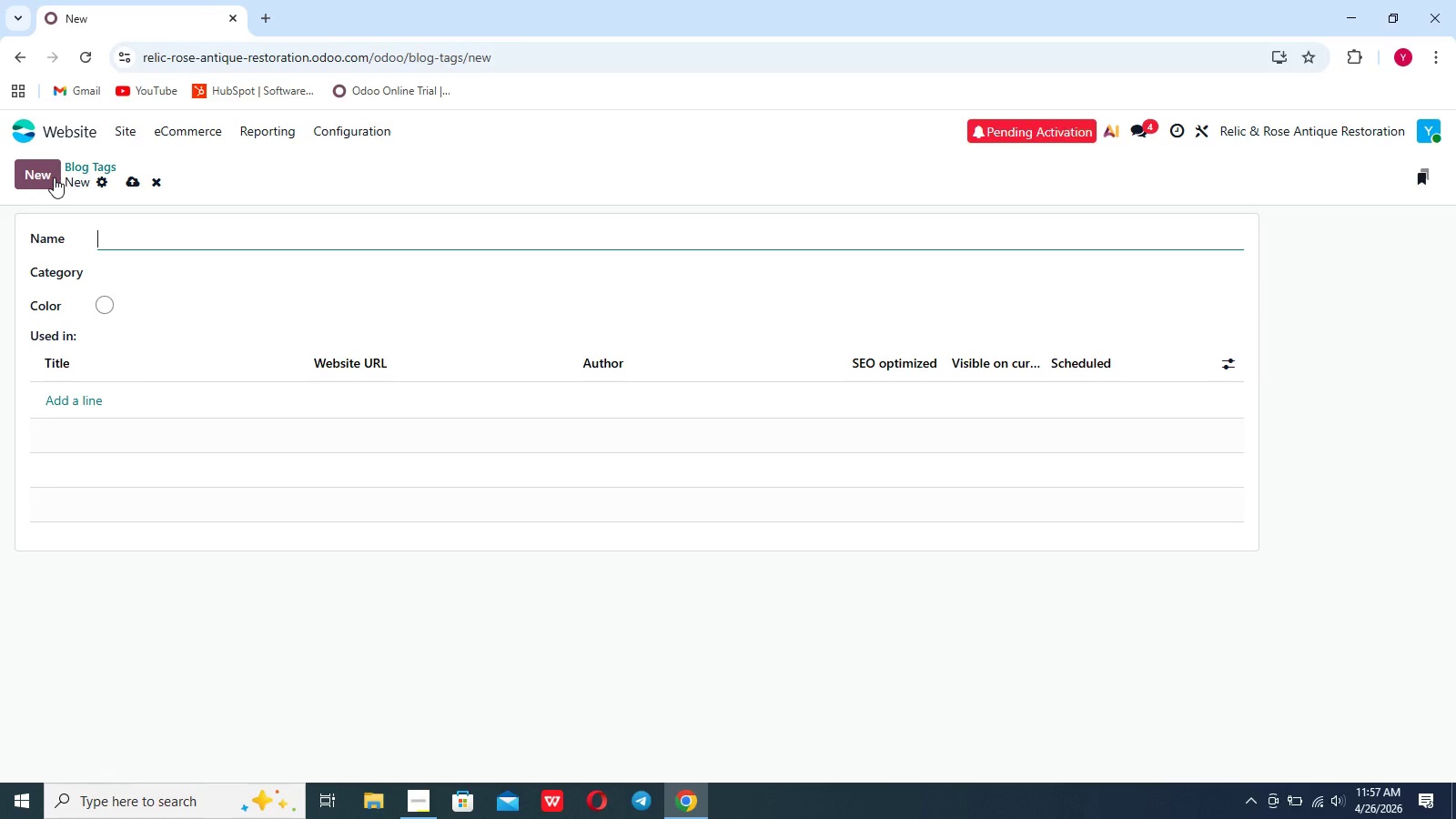 
type(INterior Design)
 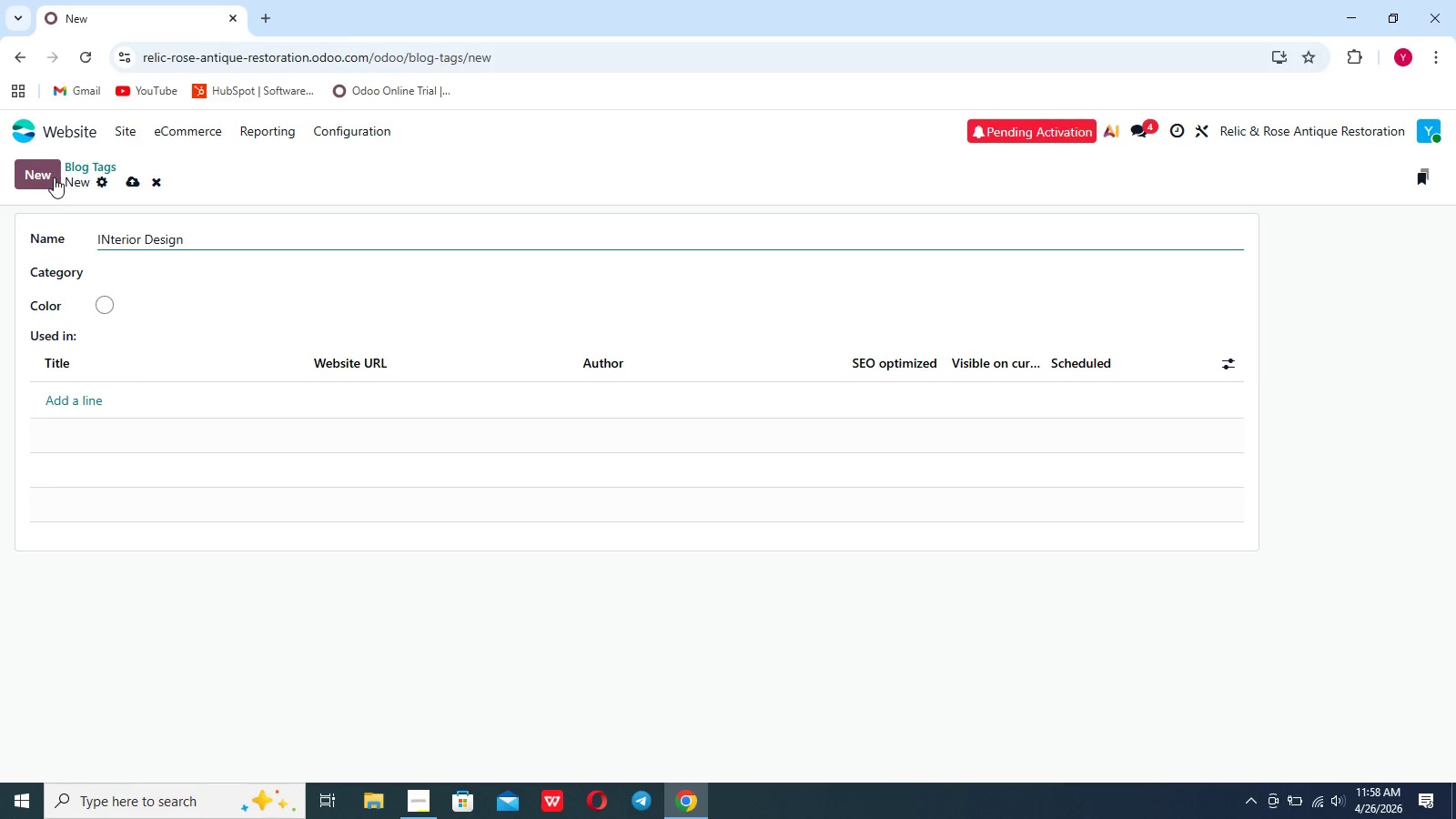 
hold_key(key=ArrowLeft, duration=0.78)
 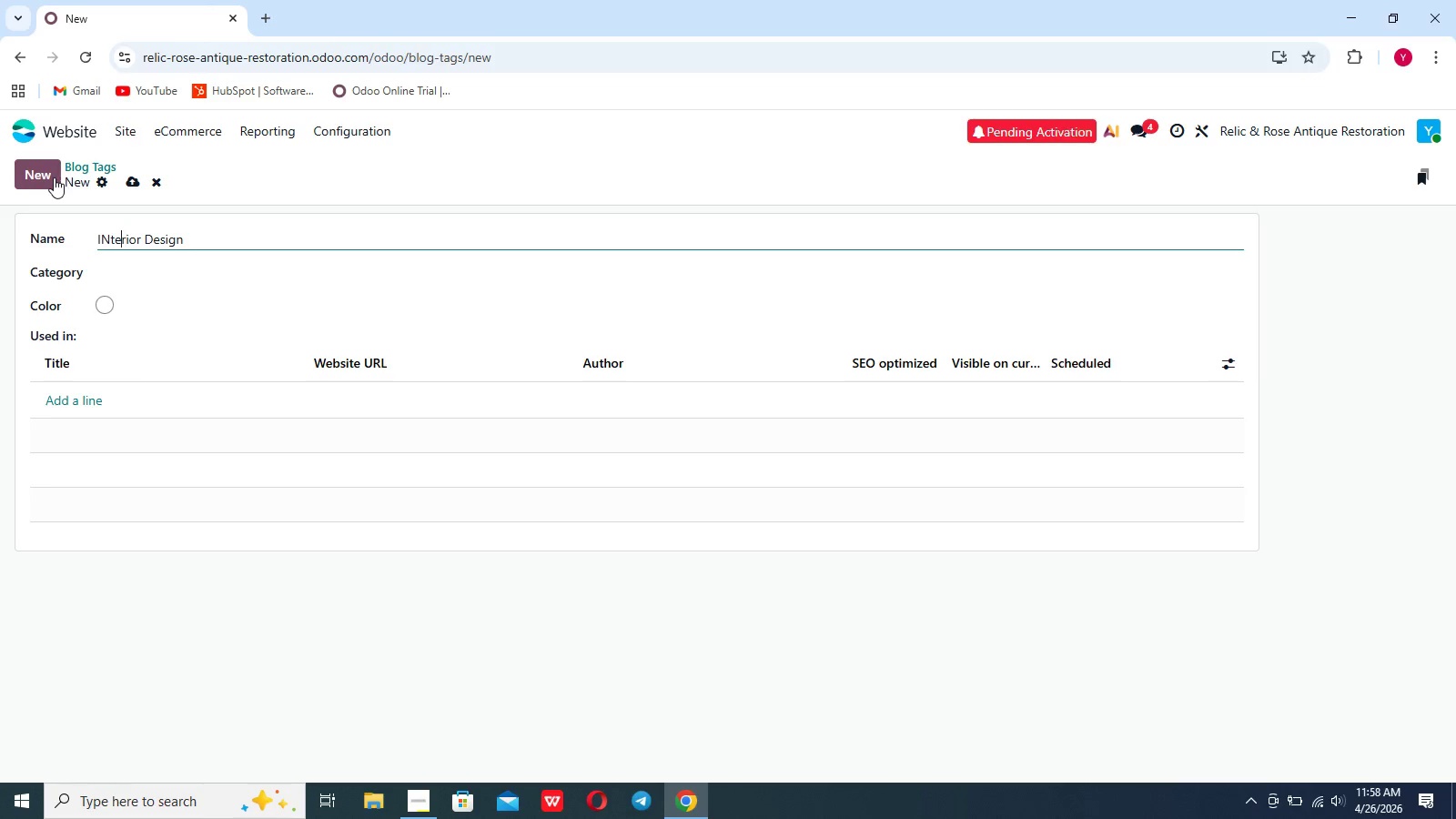 
key(ArrowLeft)
 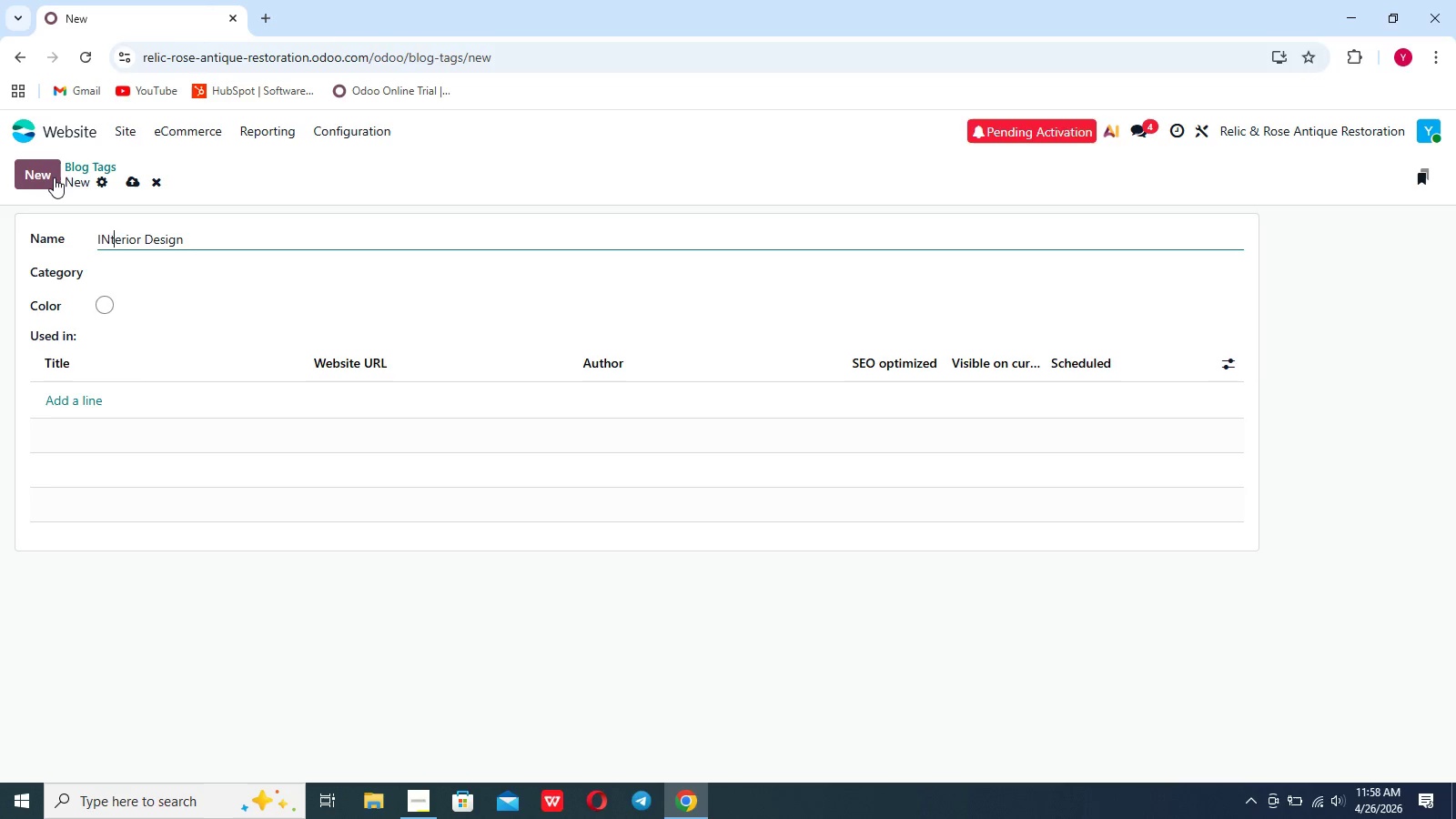 
key(ArrowLeft)
 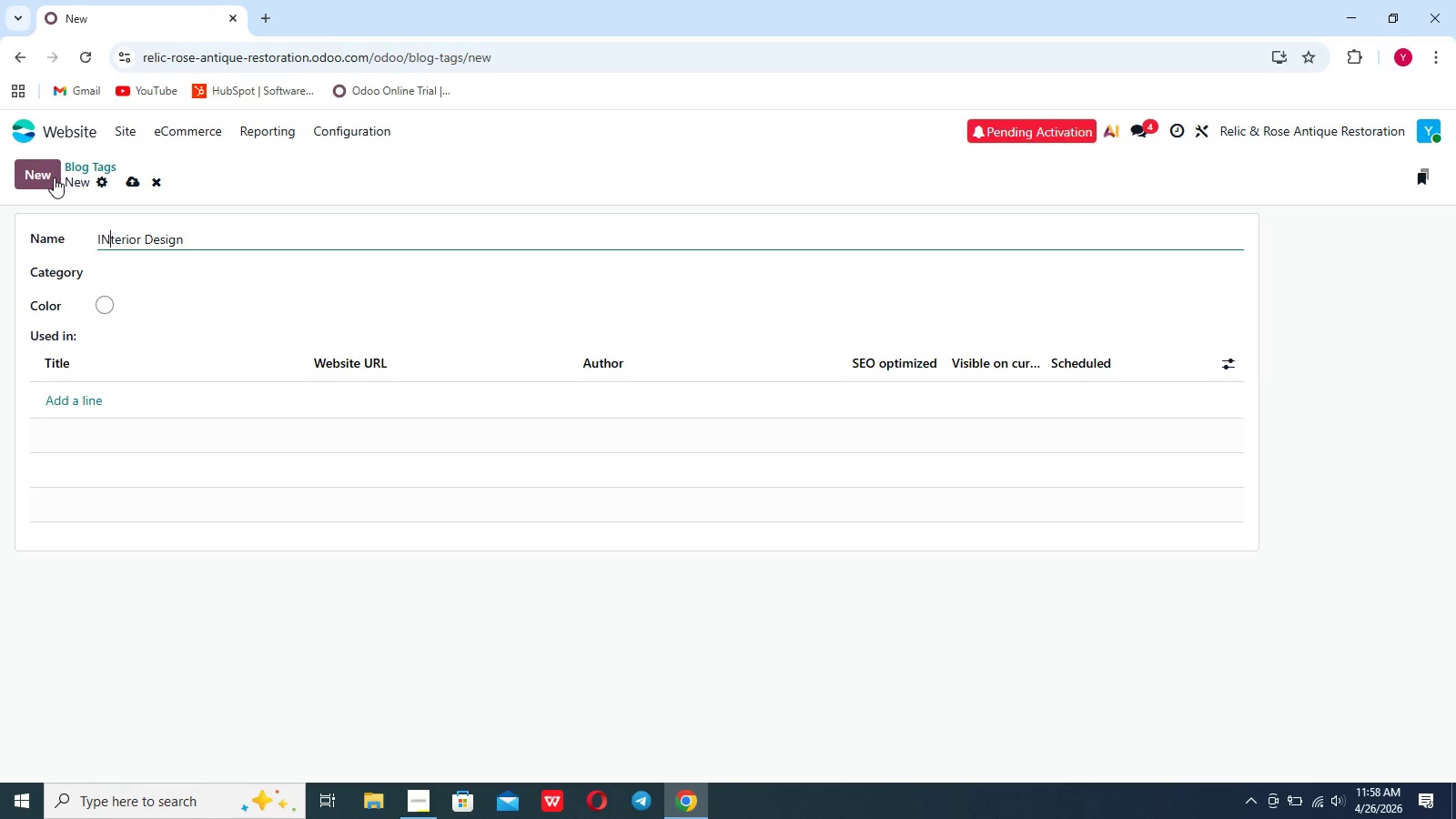 
key(ArrowLeft)
 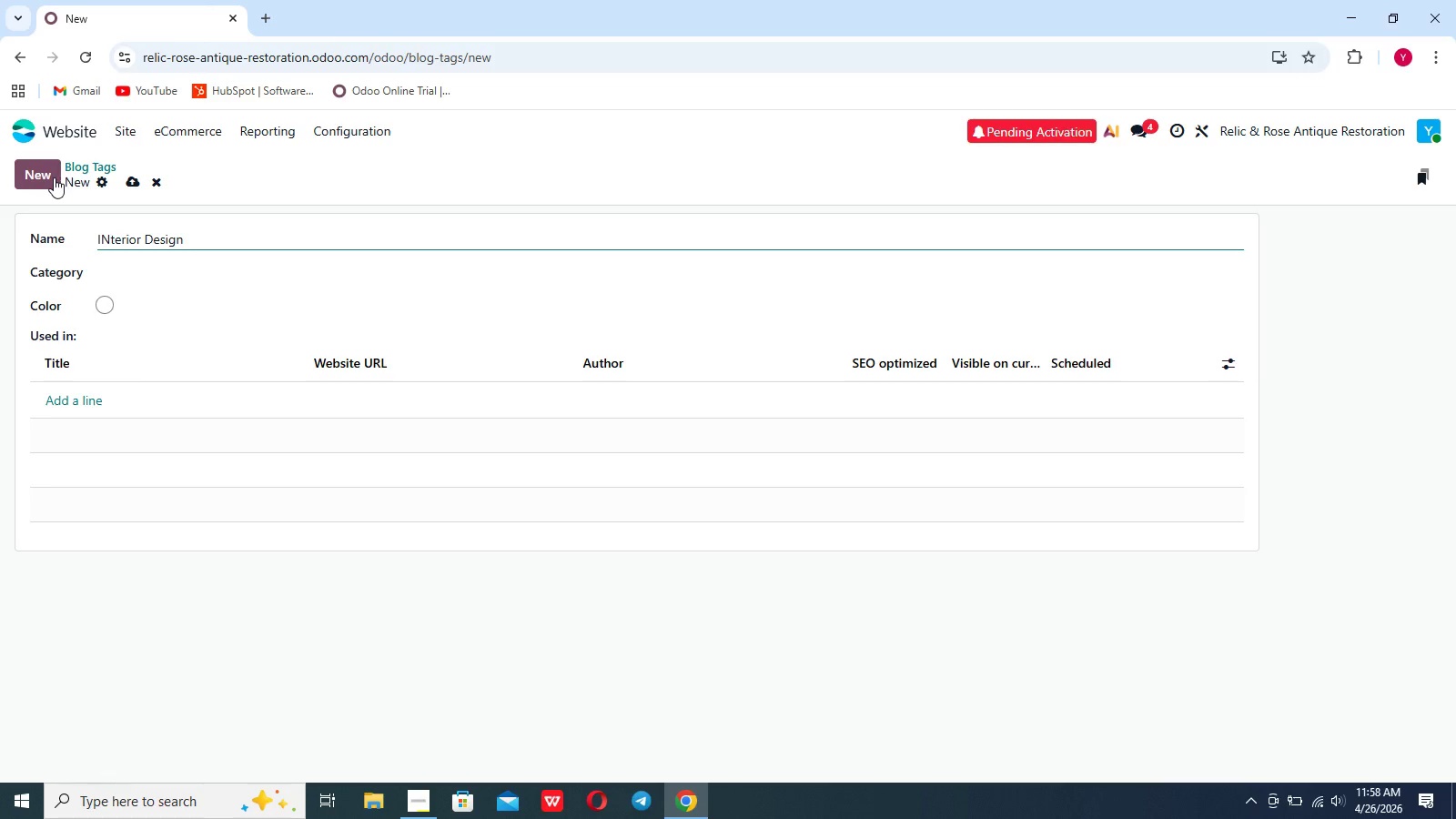 
key(Backspace)
 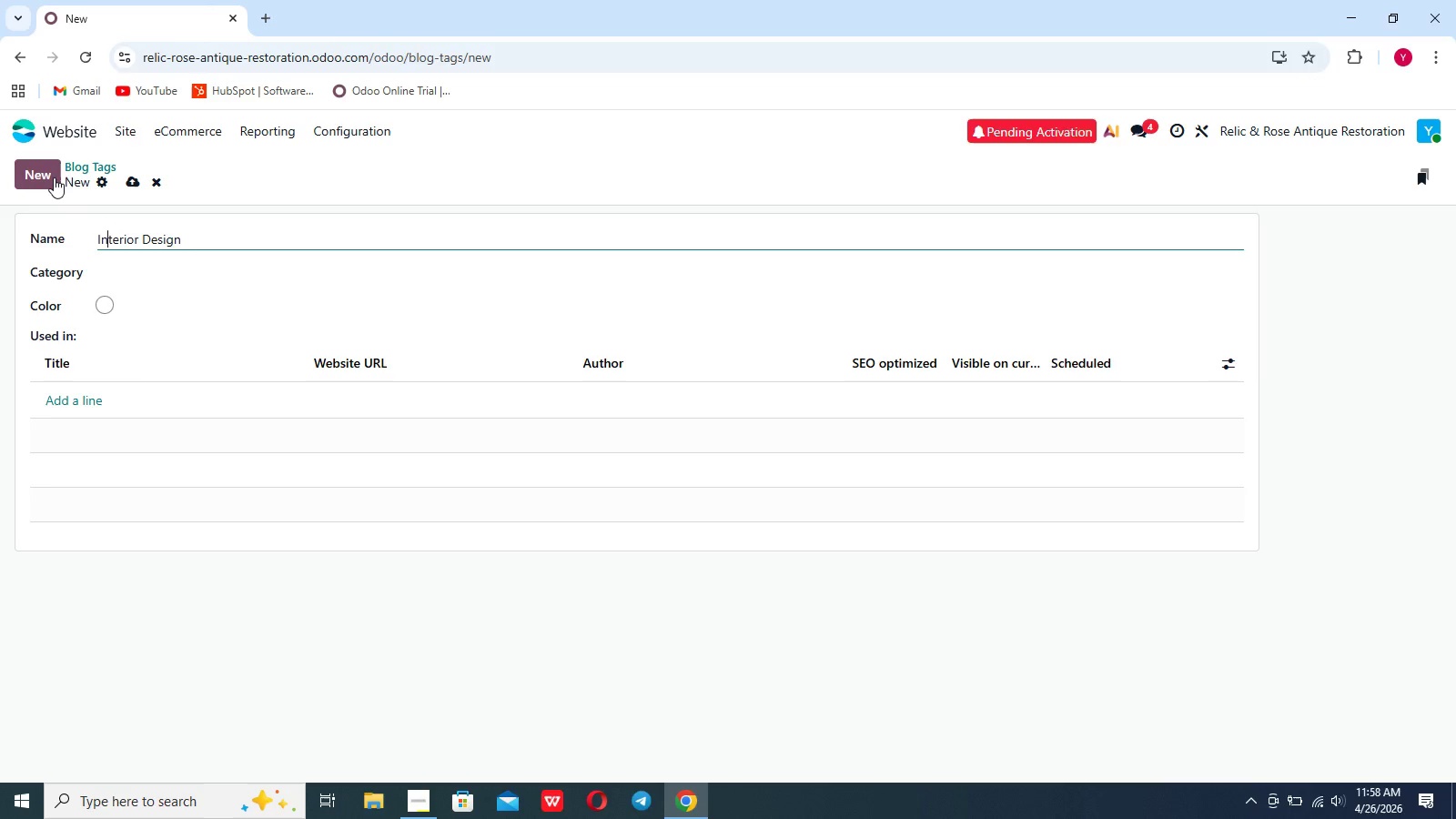 
key(N)
 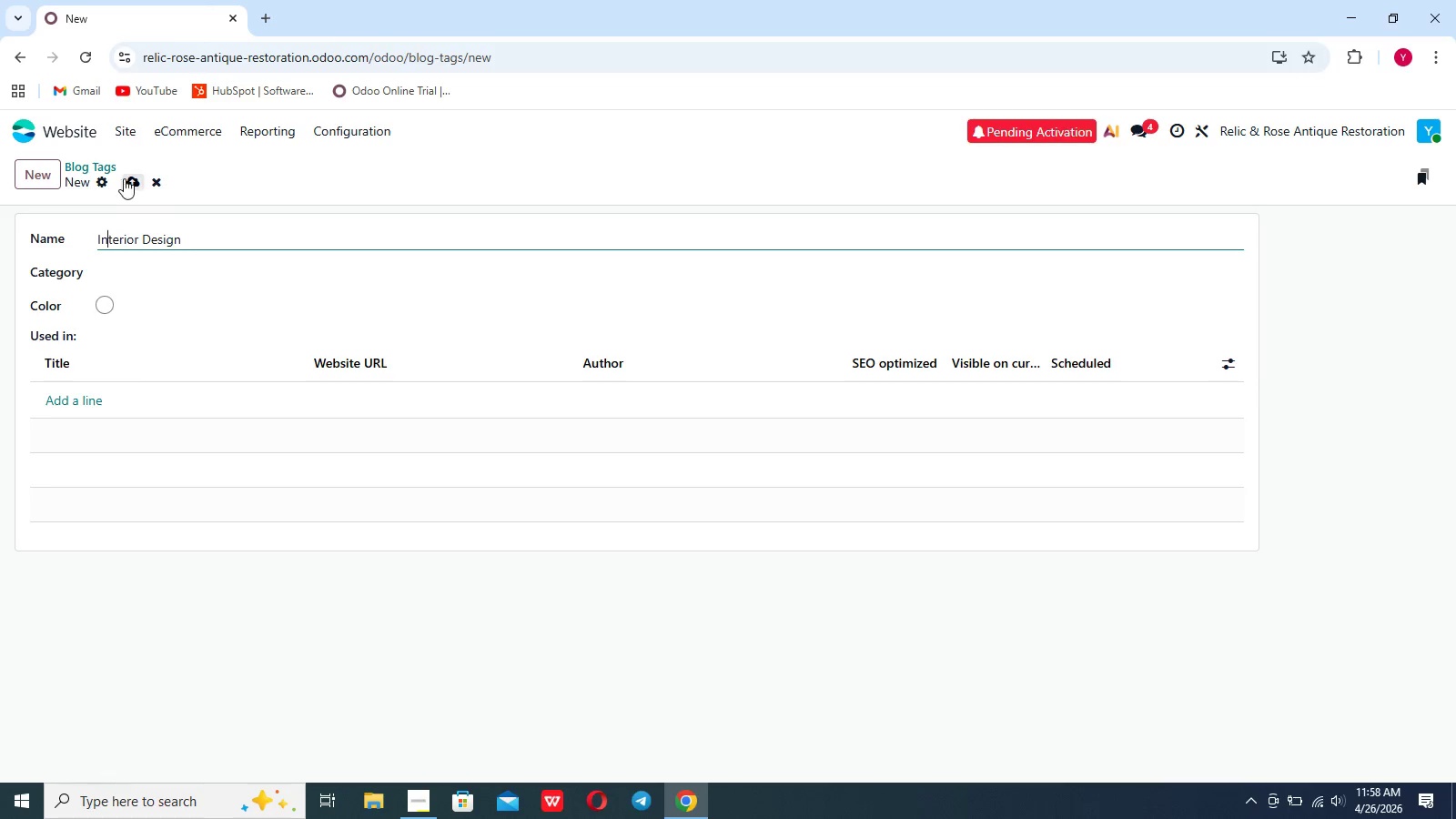 
left_click([128, 178])
 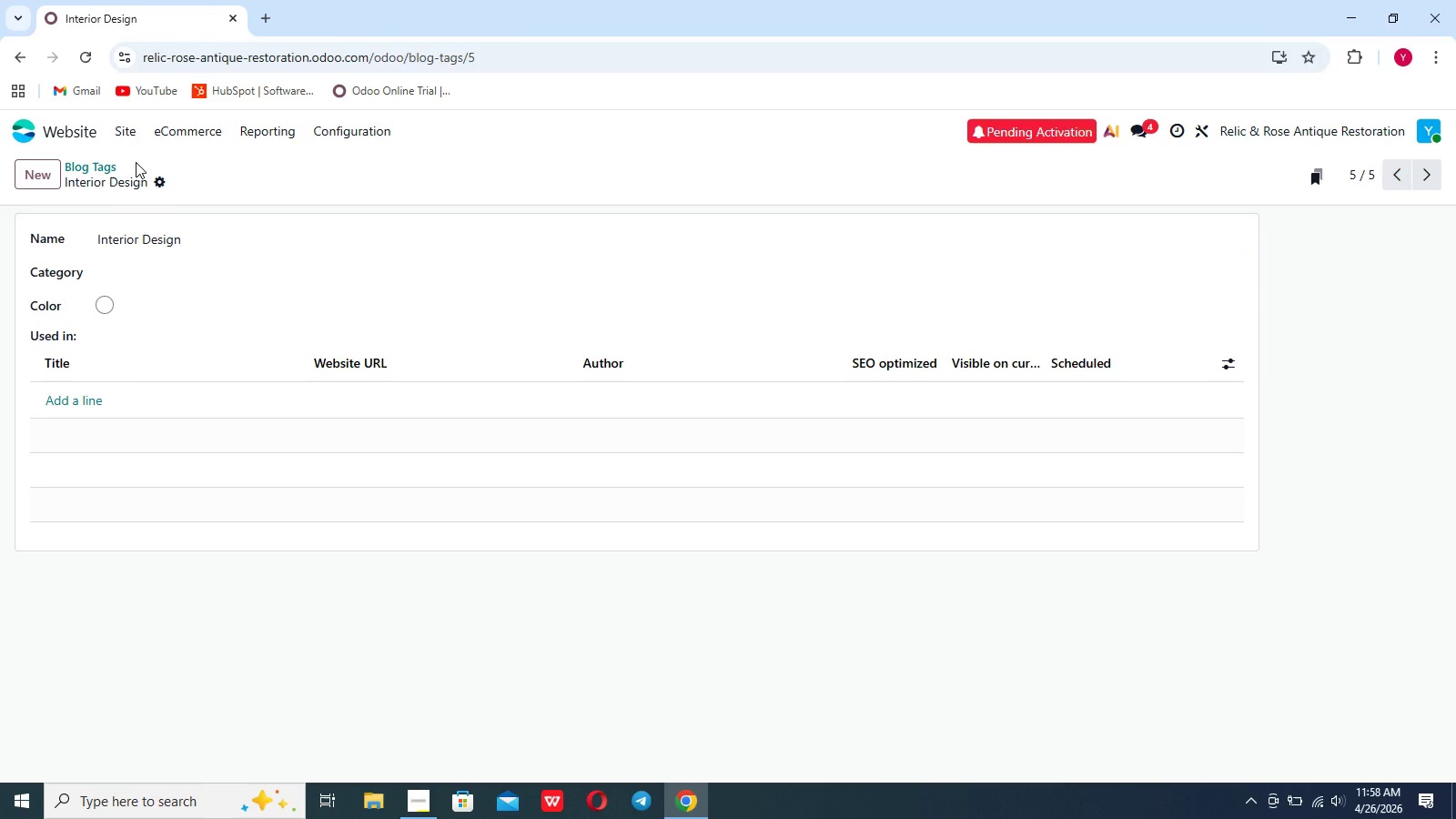 
wait(5.95)
 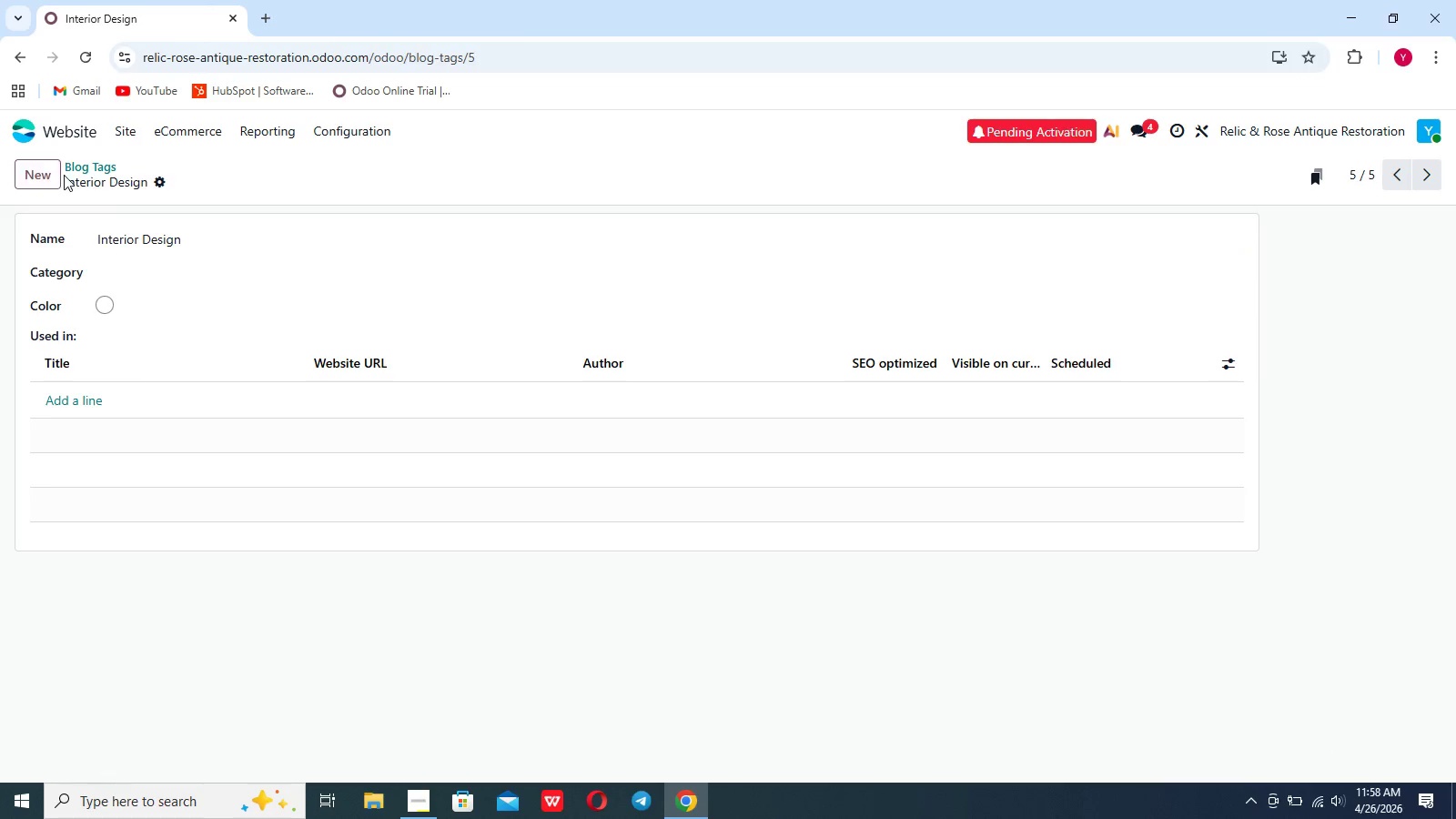 
left_click([177, 140])
 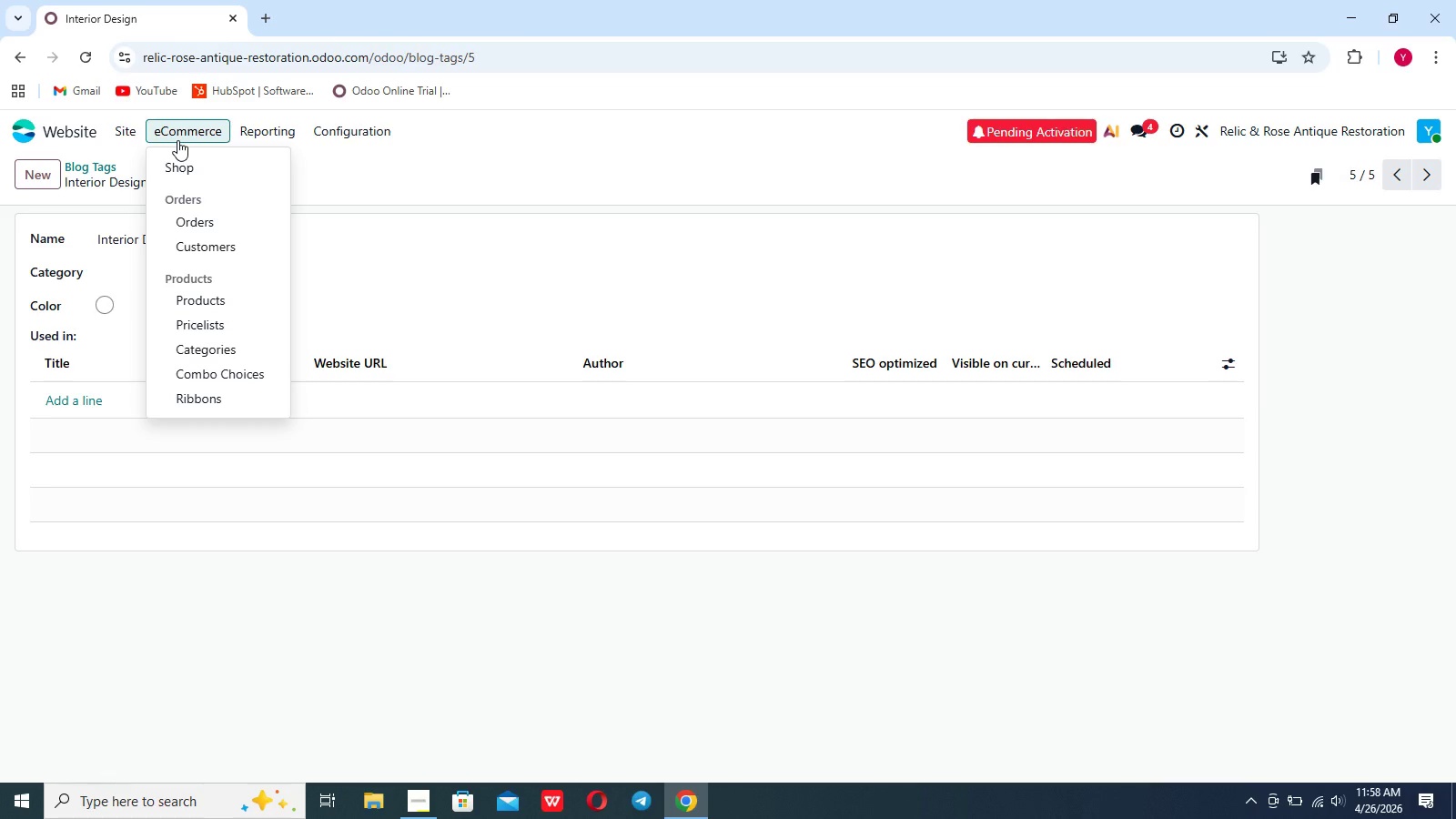 
wait(6.62)
 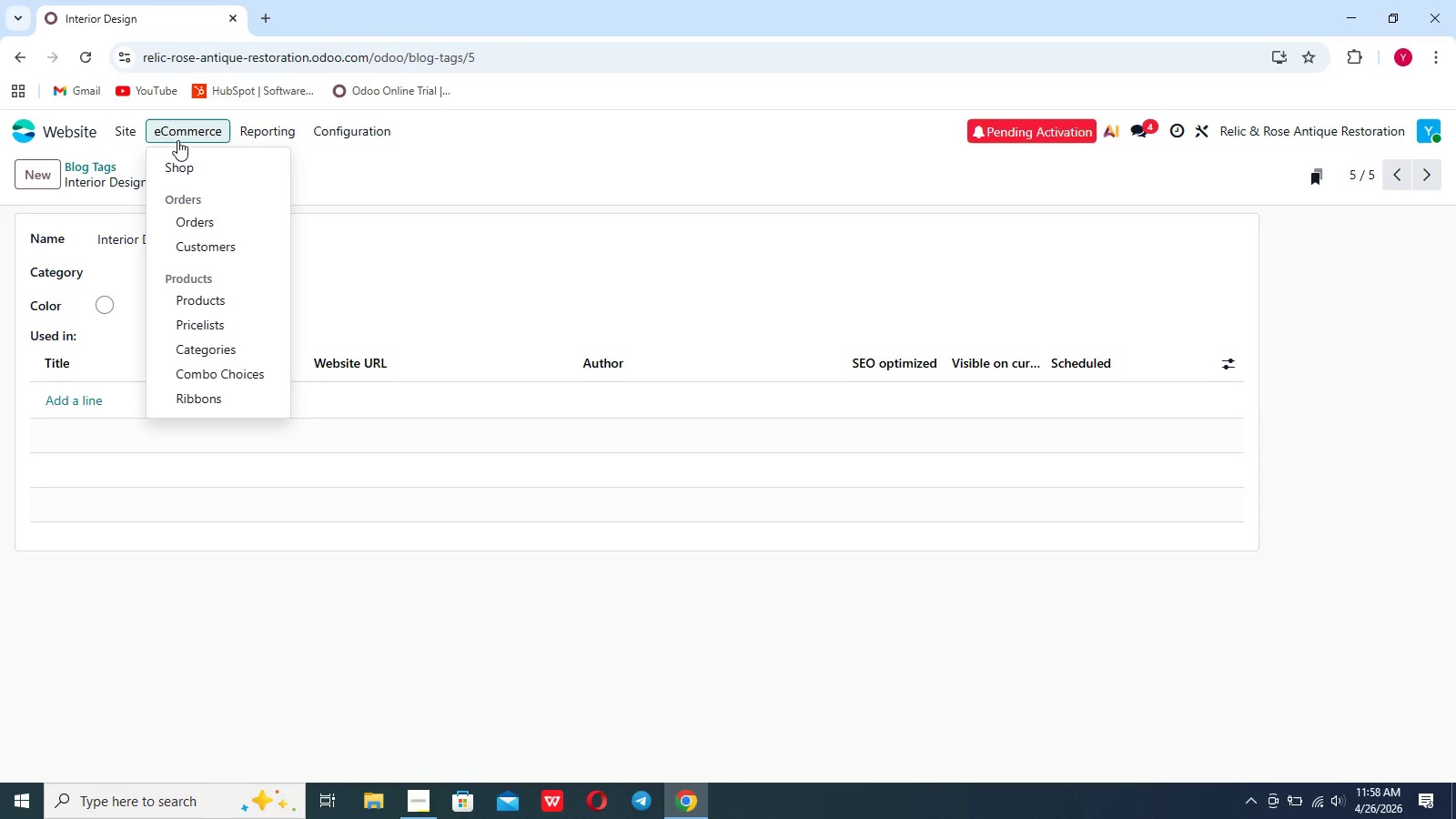 
left_click([212, 311])
 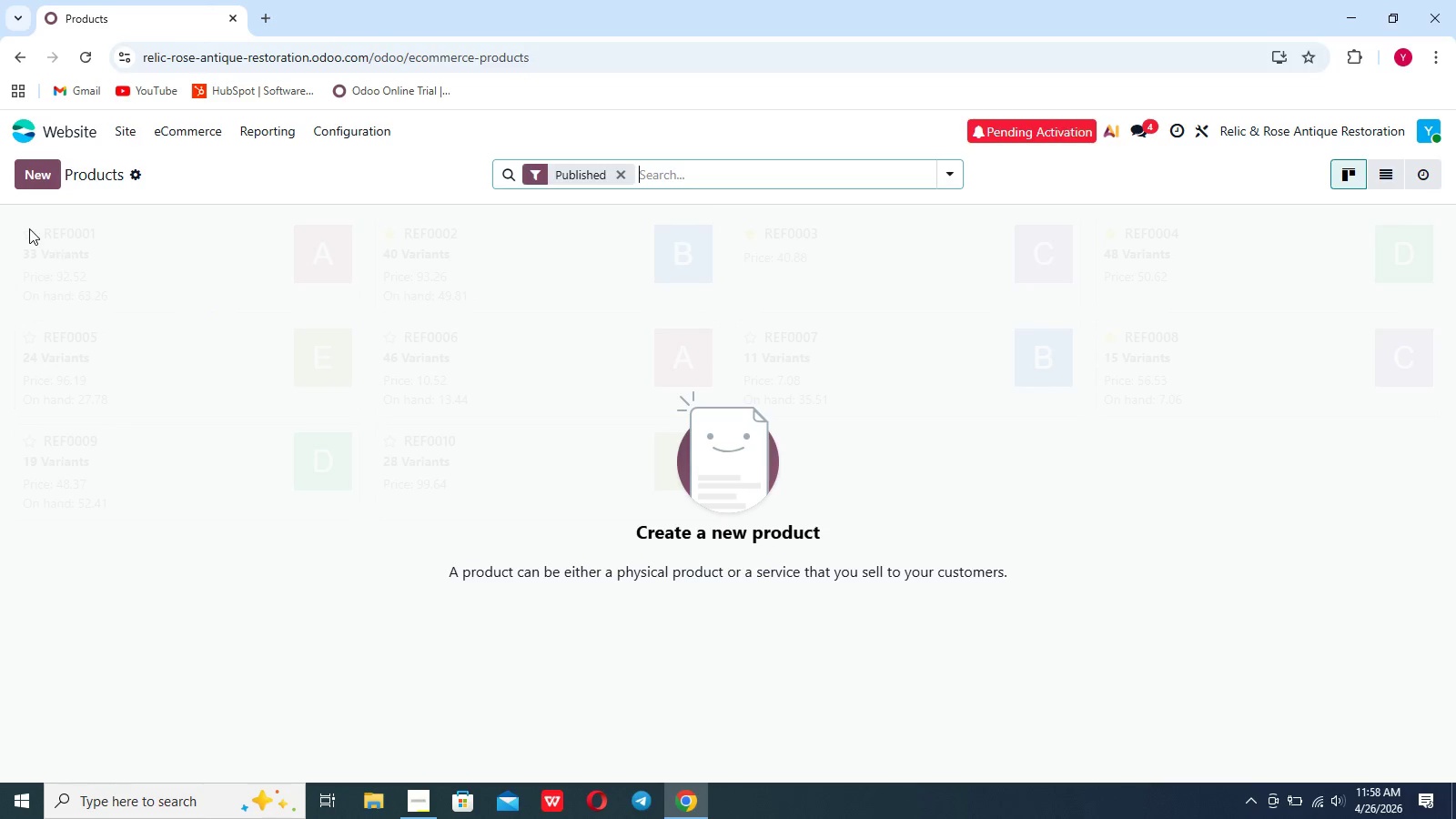 
wait(5.84)
 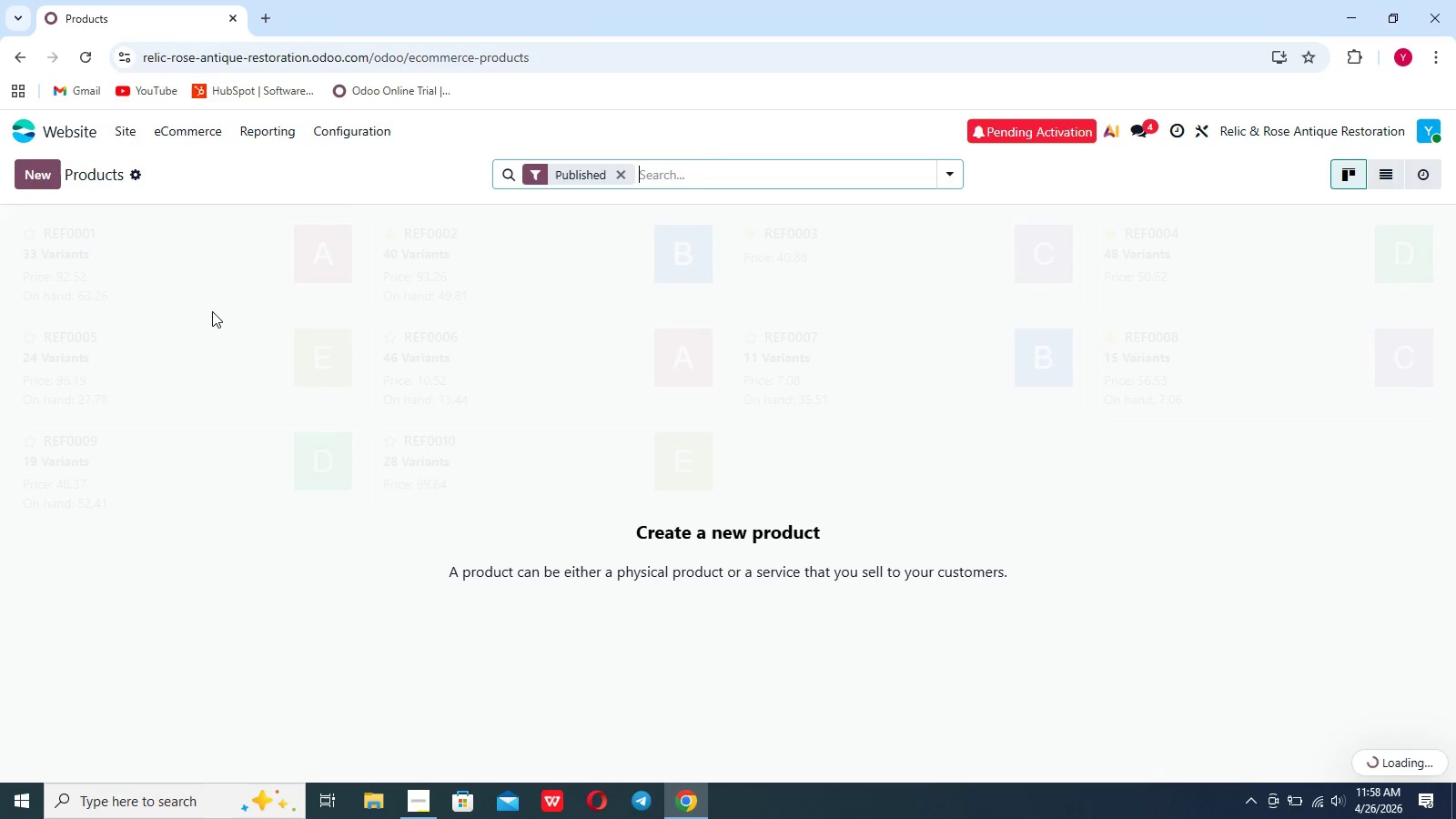 
left_click([39, 184])
 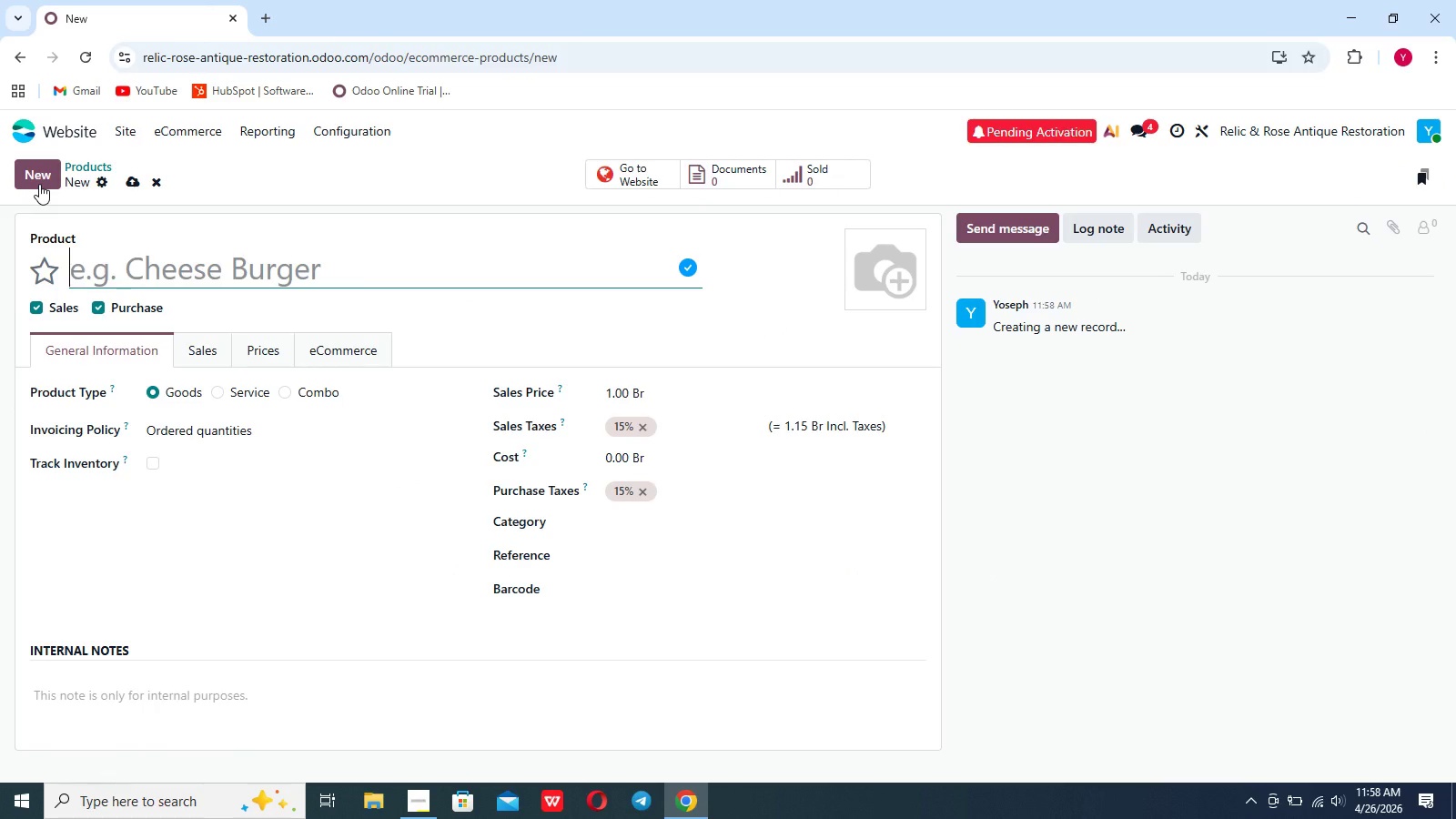 
wait(10.5)
 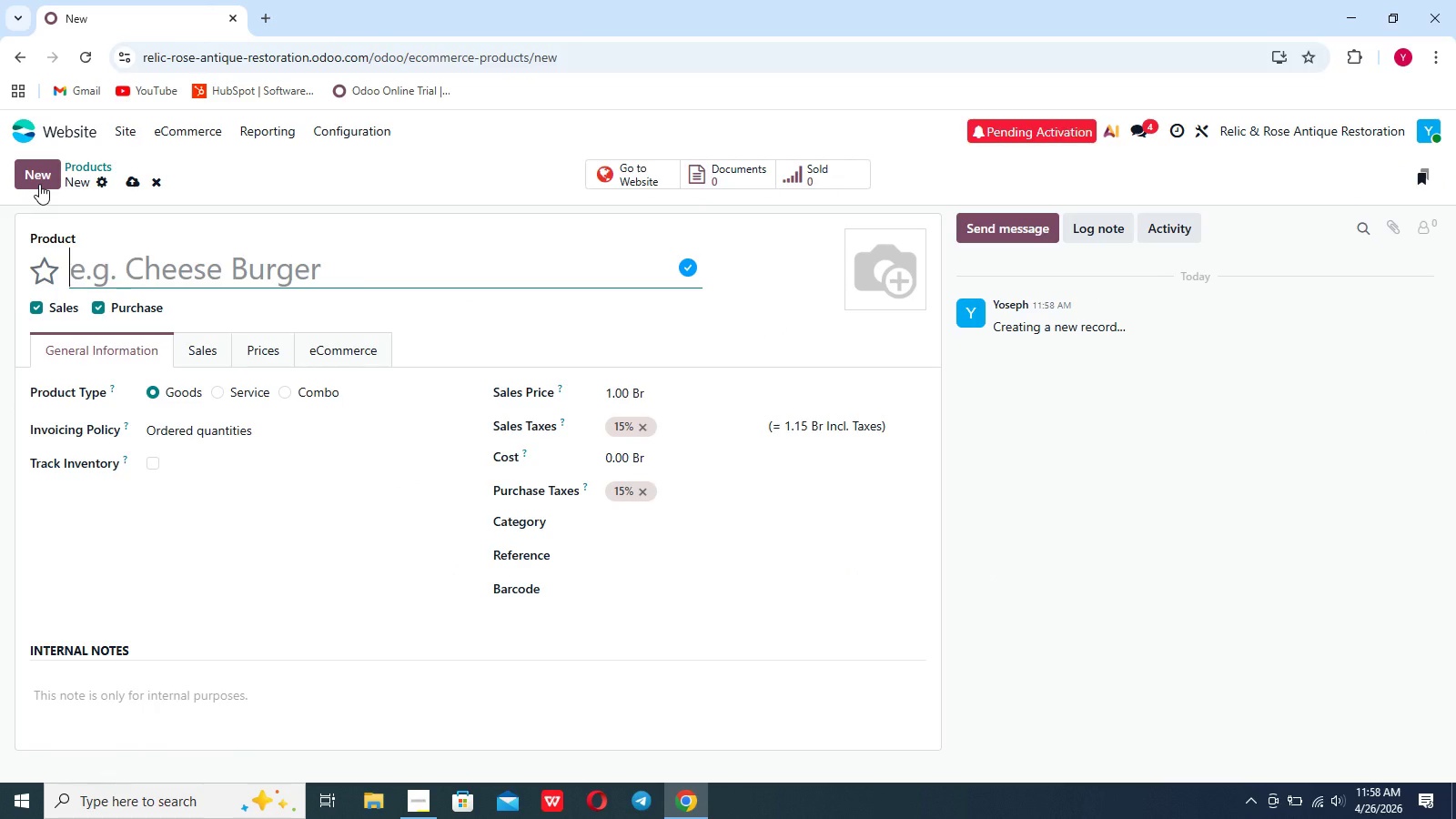 
left_click([152, 261])
 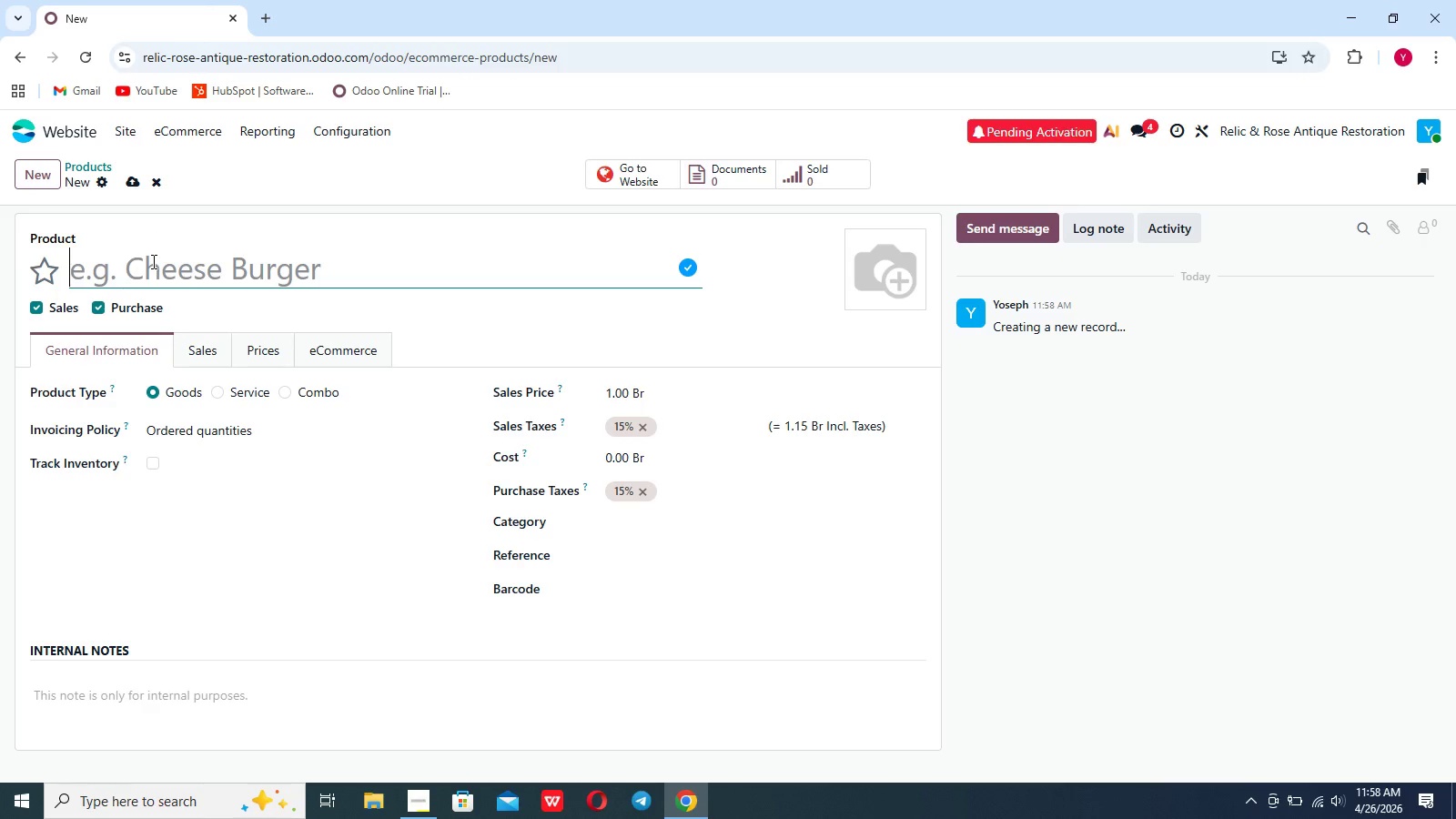 
wait(5.45)
 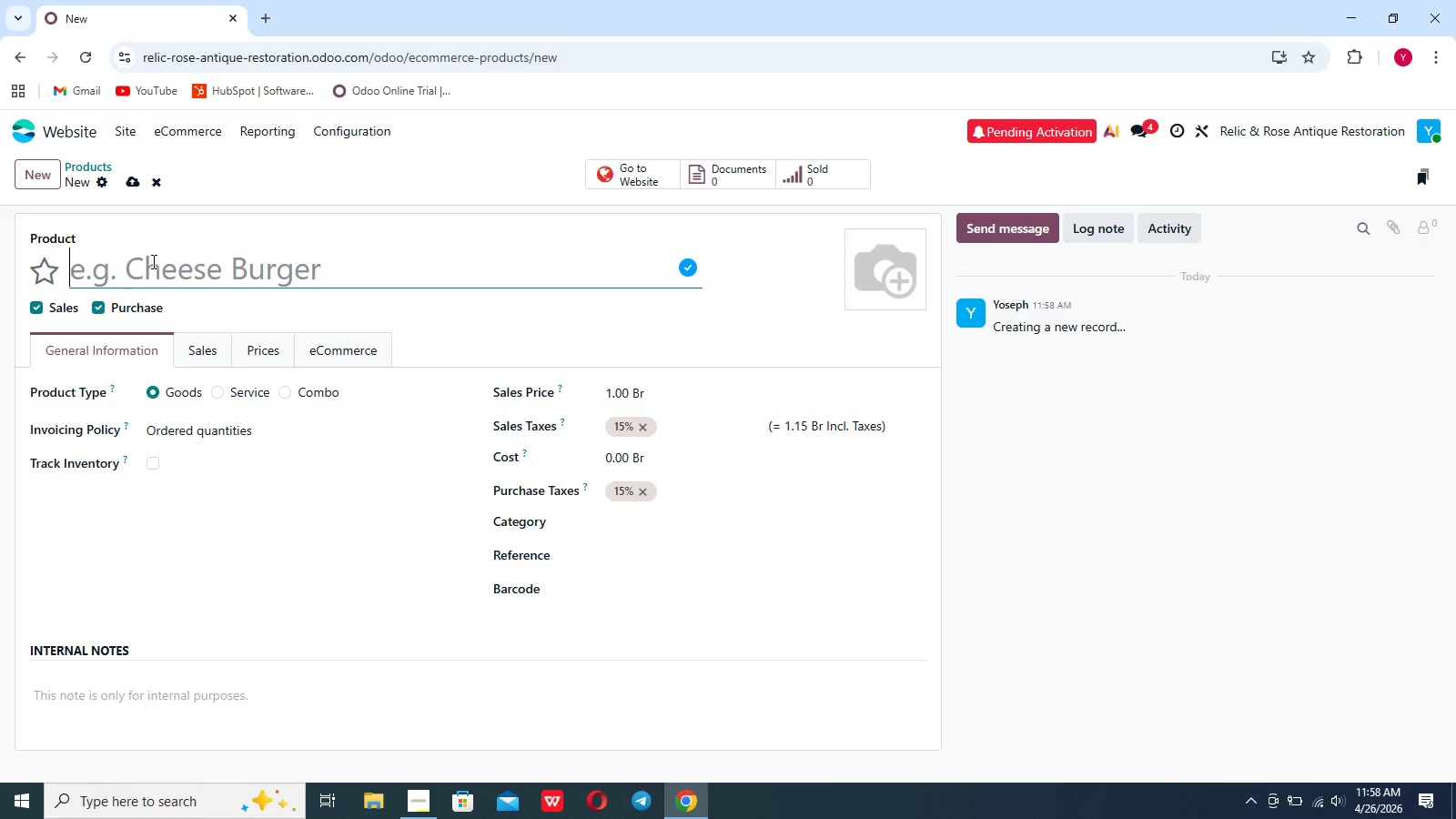 
type(Restored 1880s c)
key(Backspace)
type(Crompton 8)
key(Backspace)
type(& Knowles Loom Dining table)
 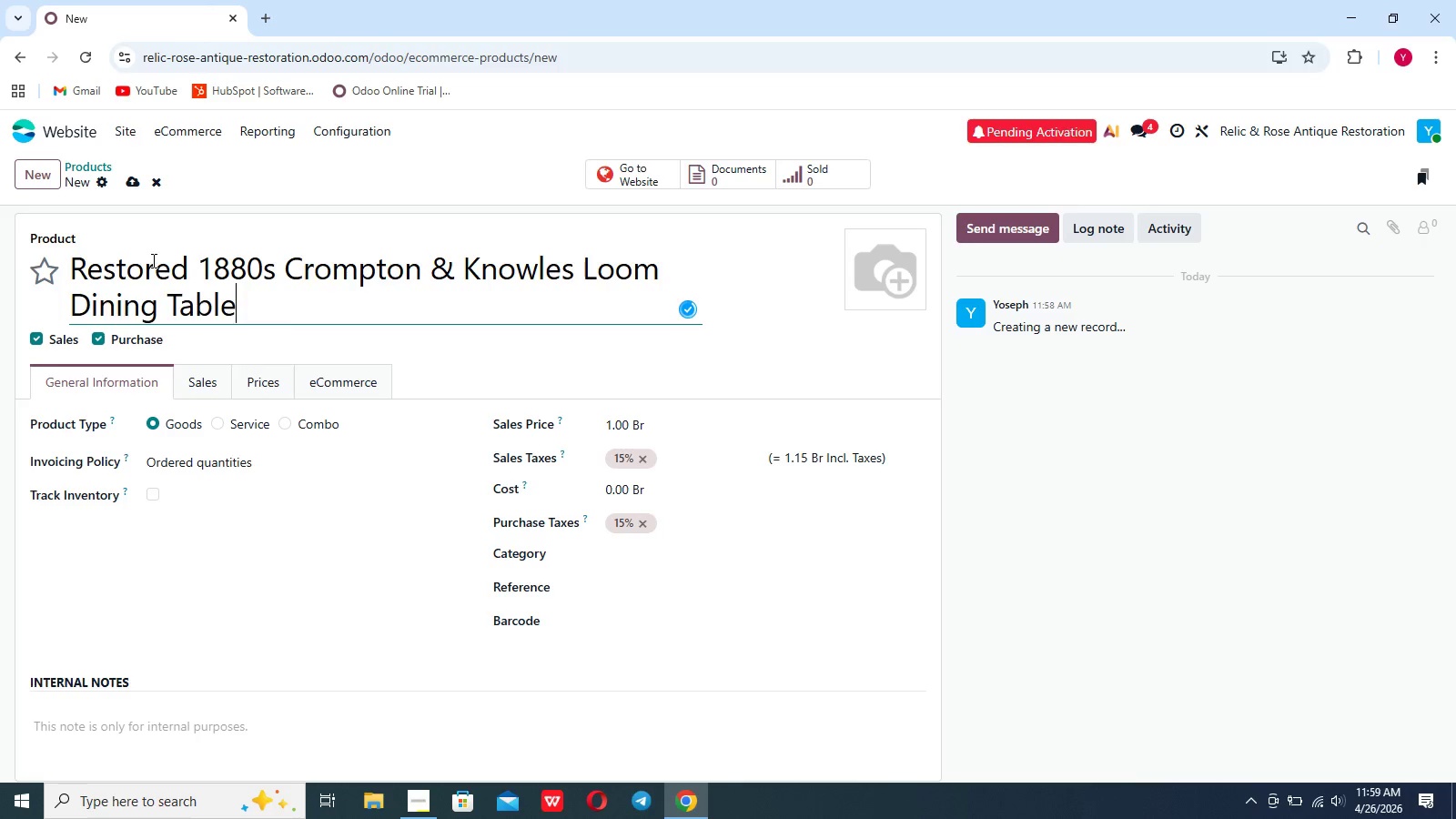 
wait(7.44)
 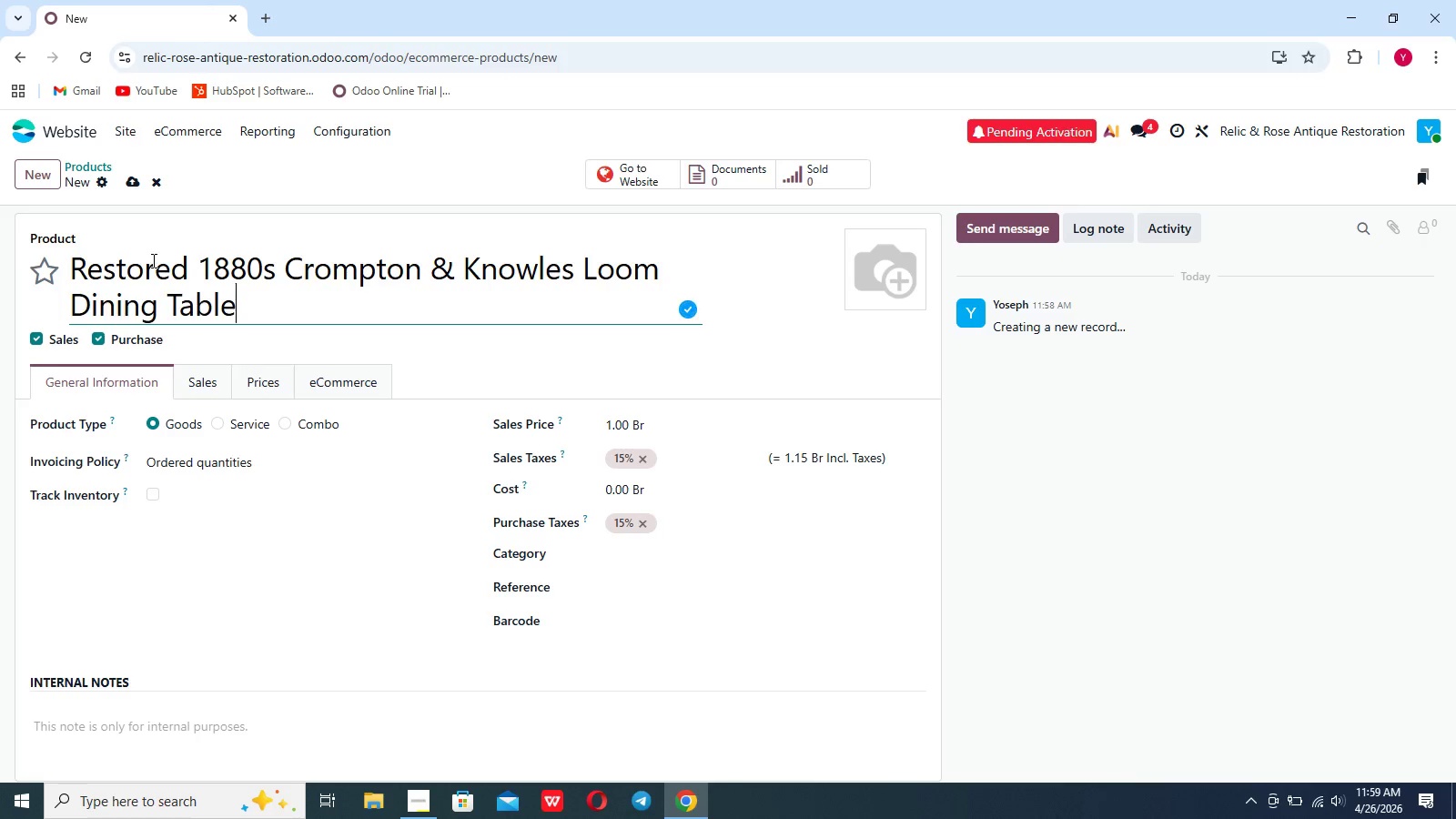 
left_click([260, 384])
 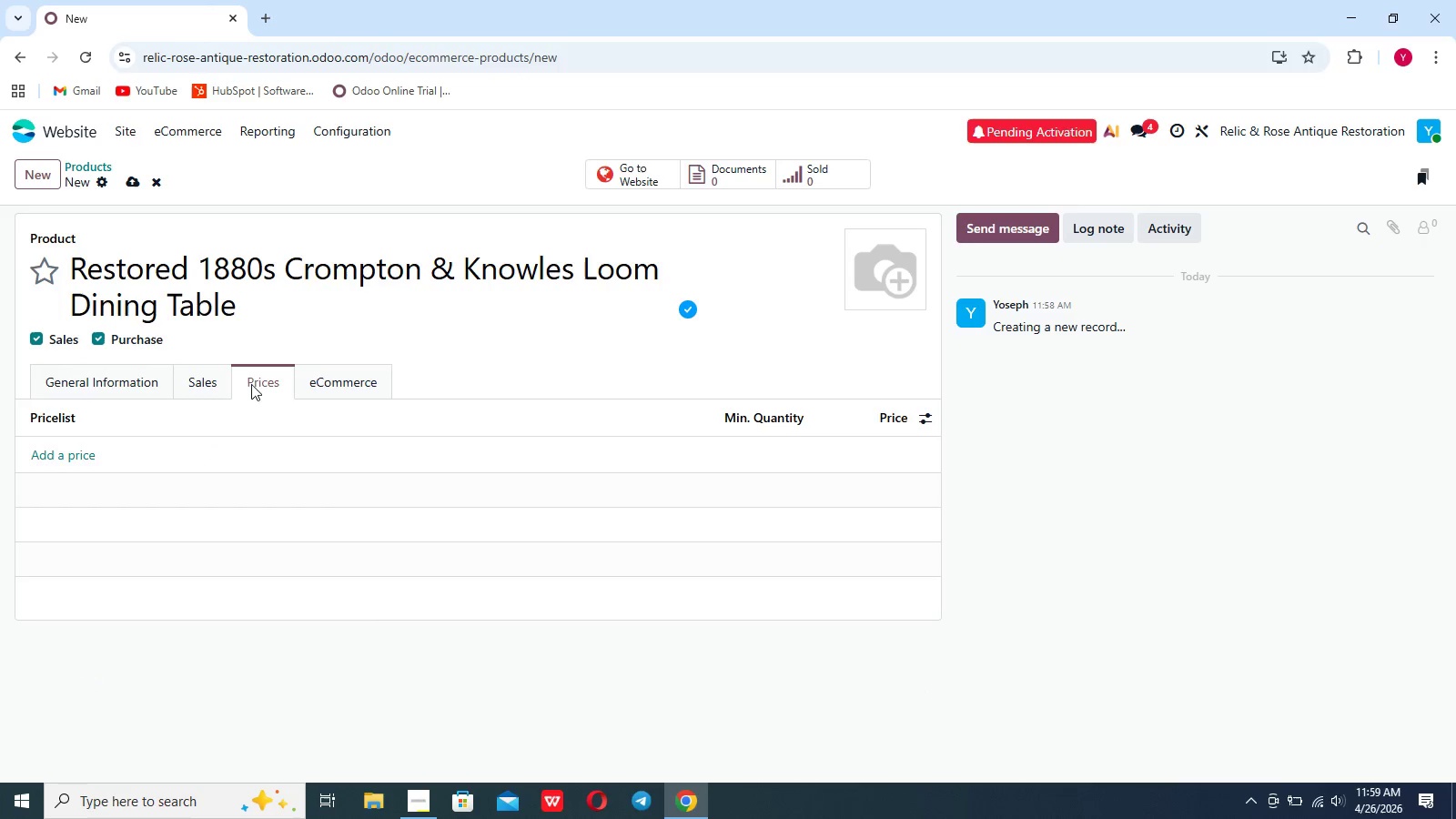 
left_click([217, 385])
 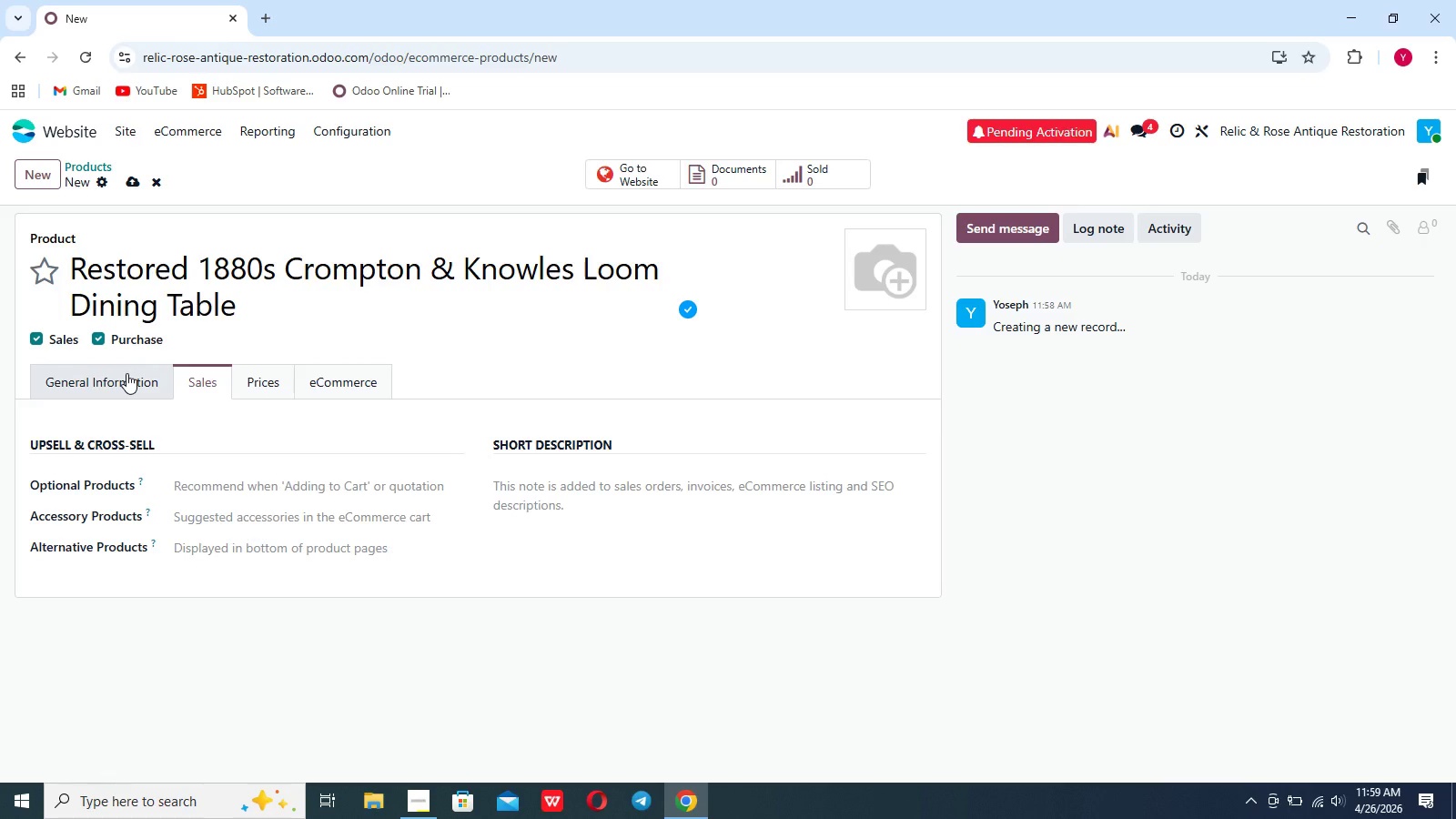 
left_click([126, 373])
 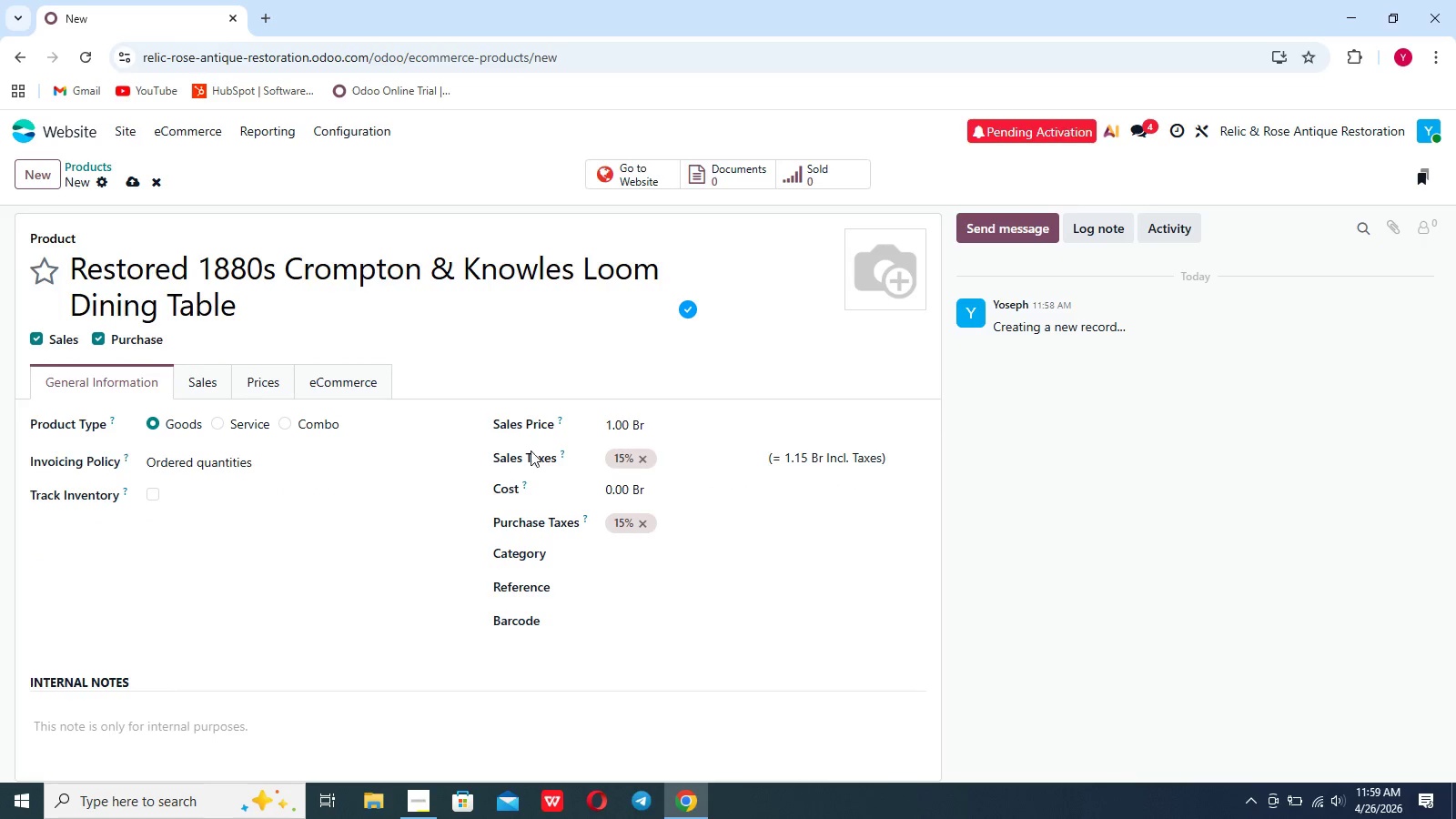 
left_click([641, 421])
 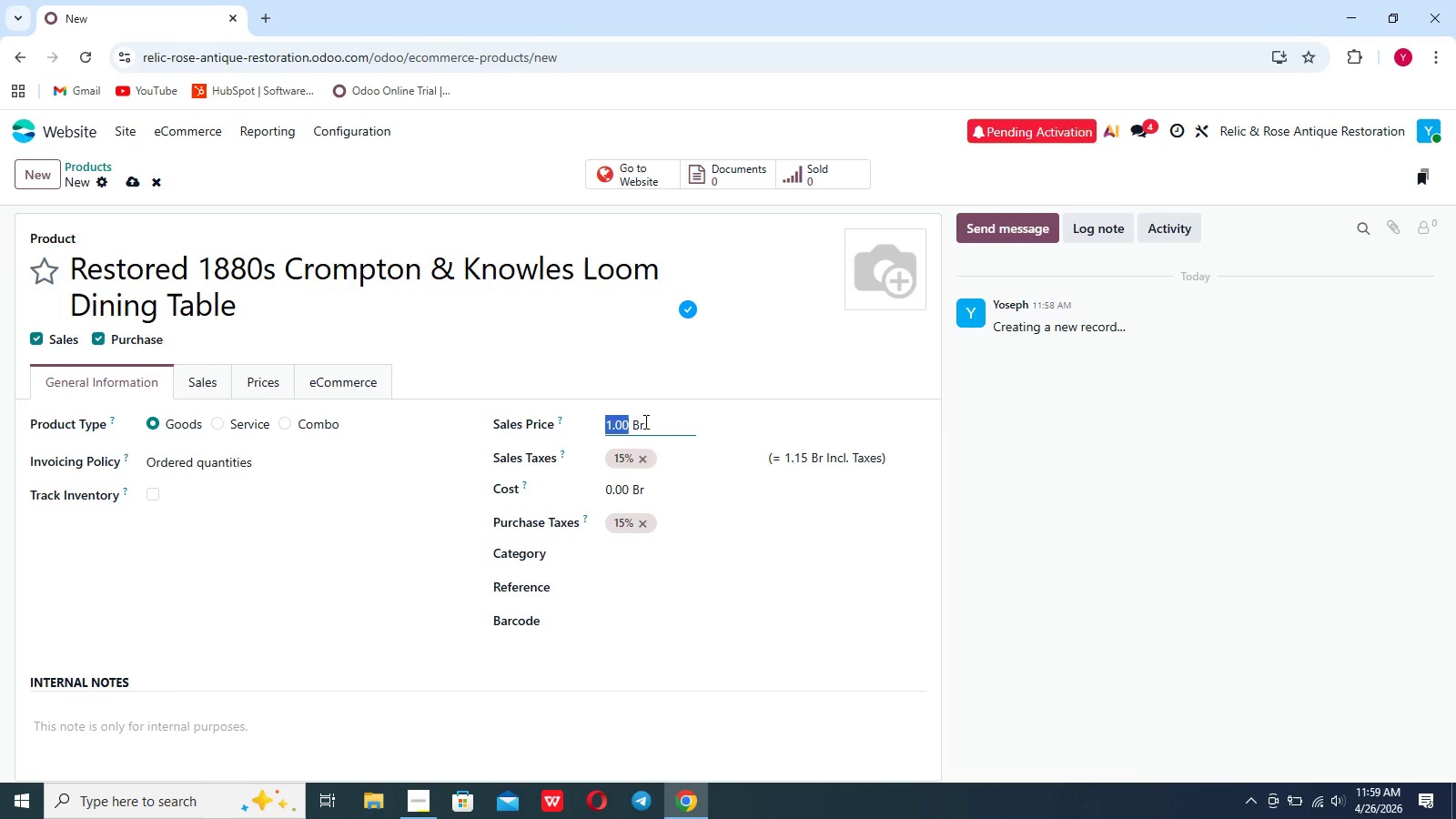 
type(18)
 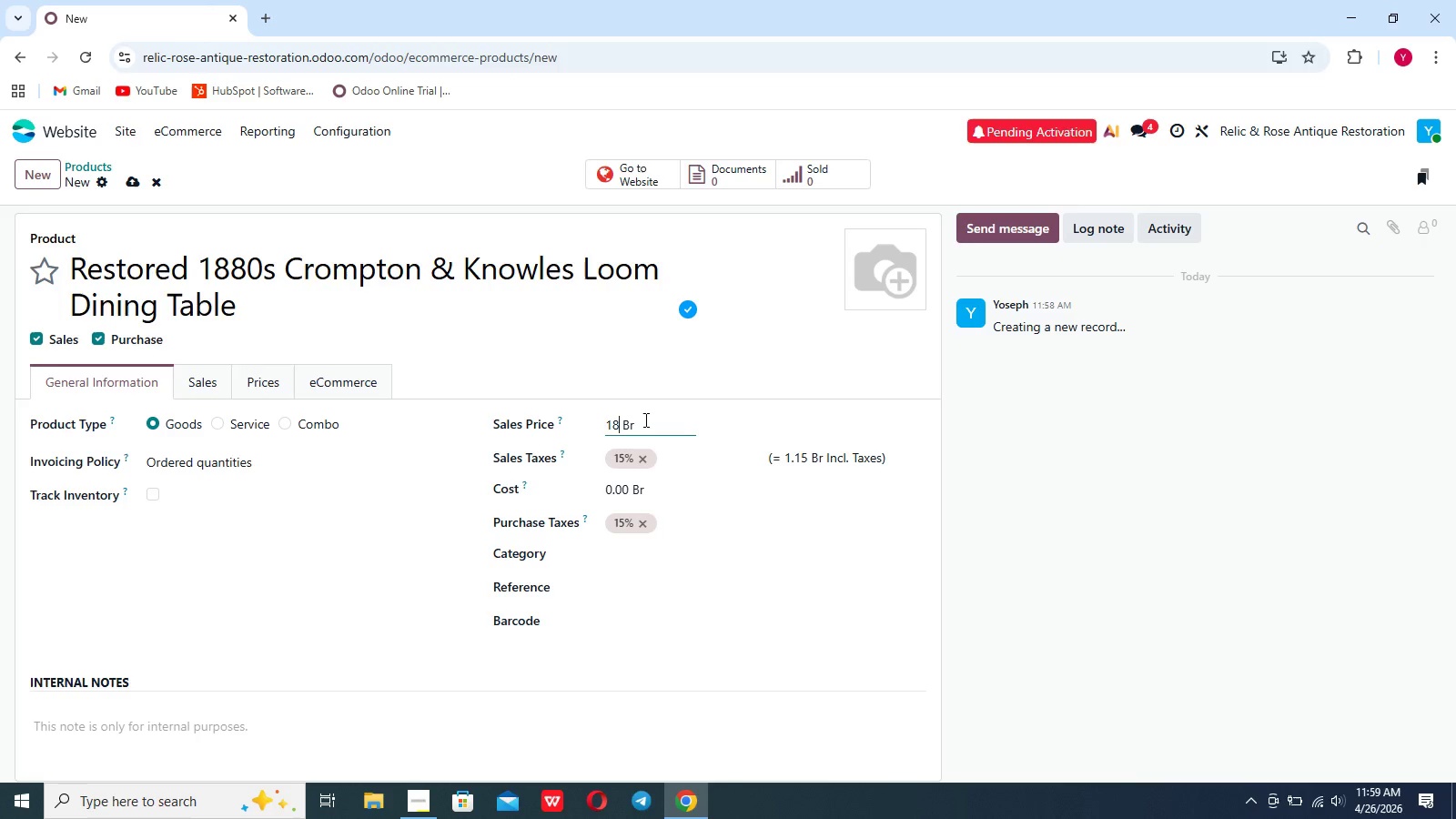 
type(599)
key(Backspace)
key(Backspace)
type(00)
 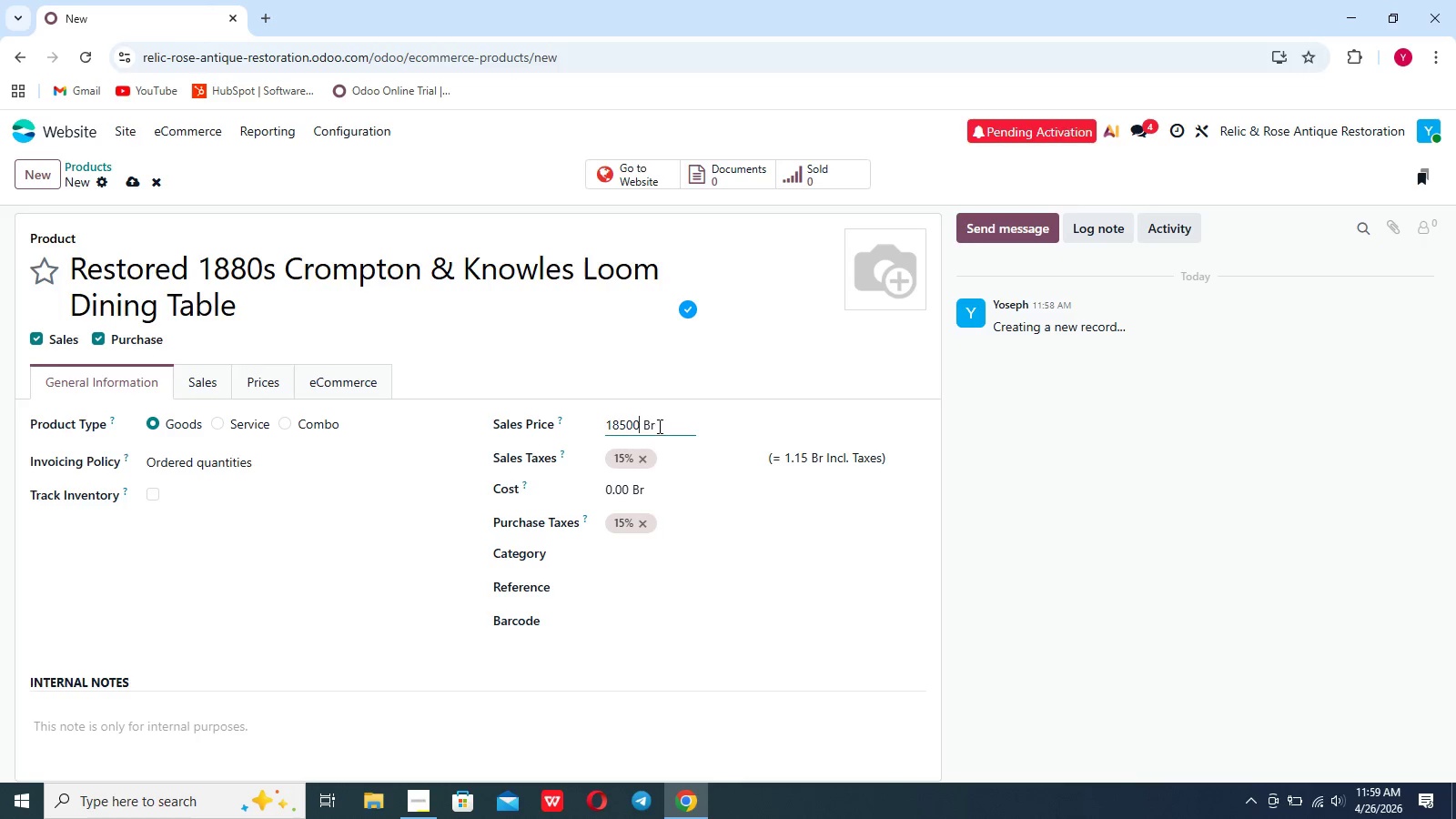 
left_click([658, 426])
 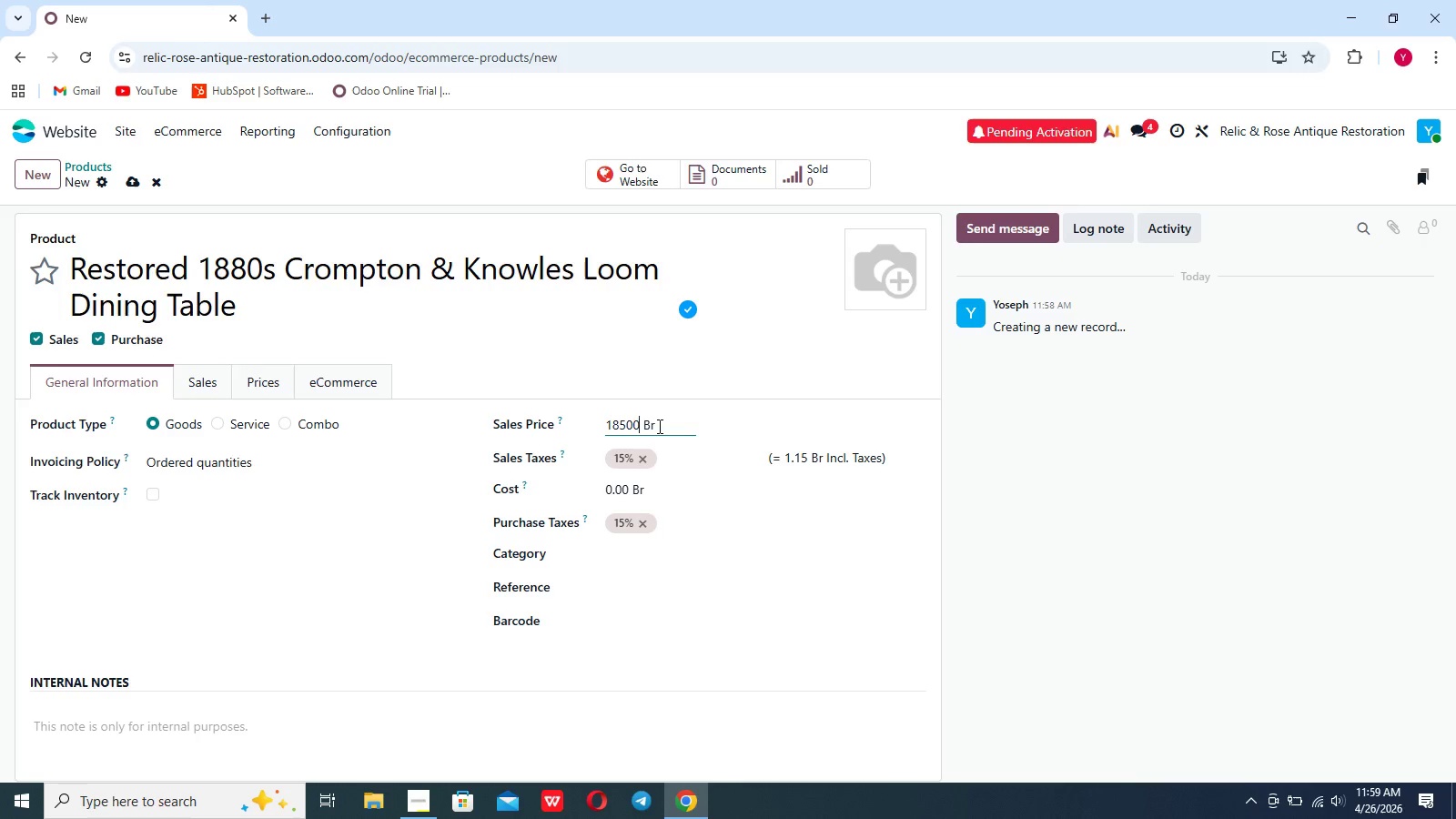 
double_click([658, 426])
 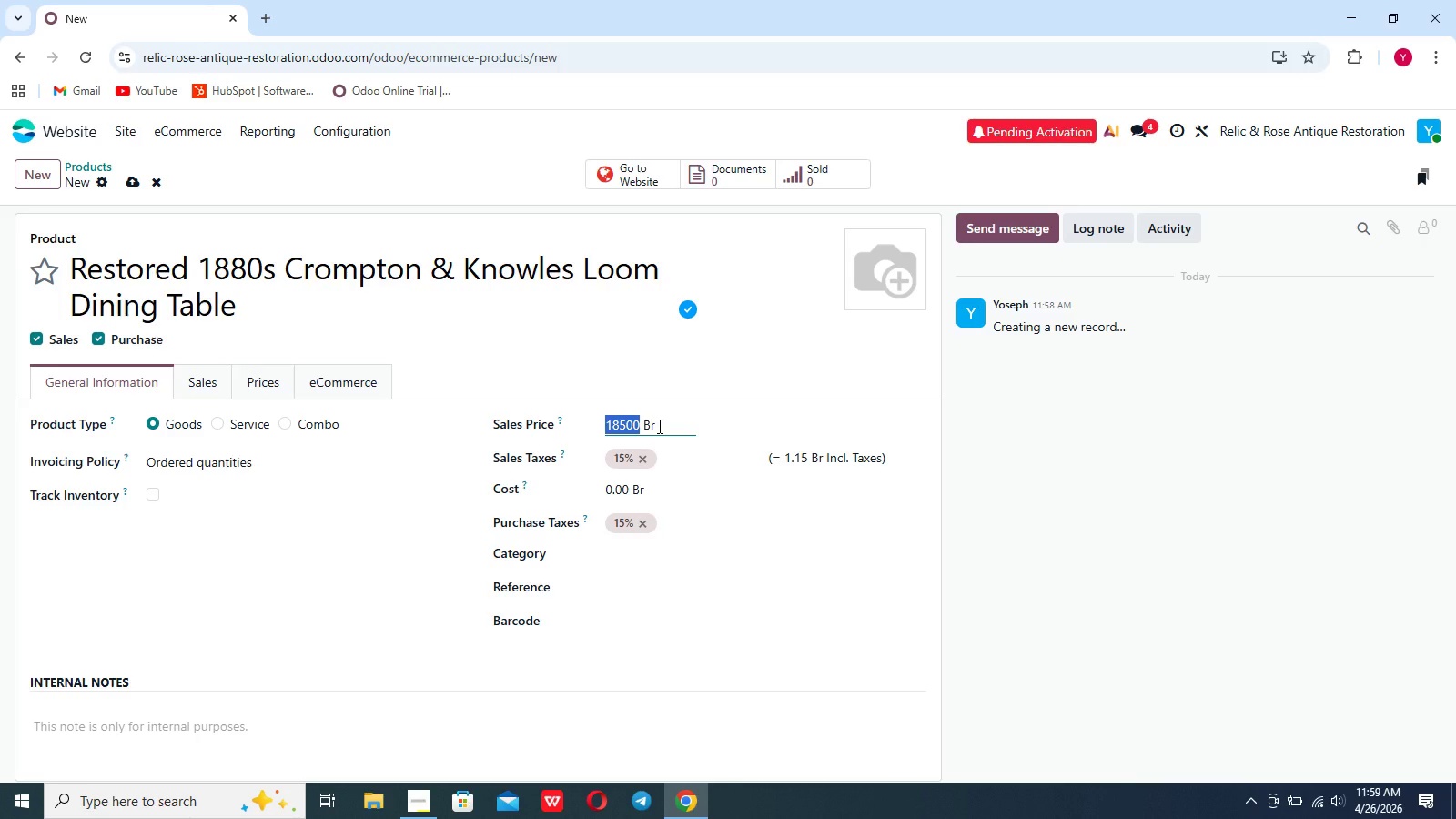 
left_click([658, 426])
 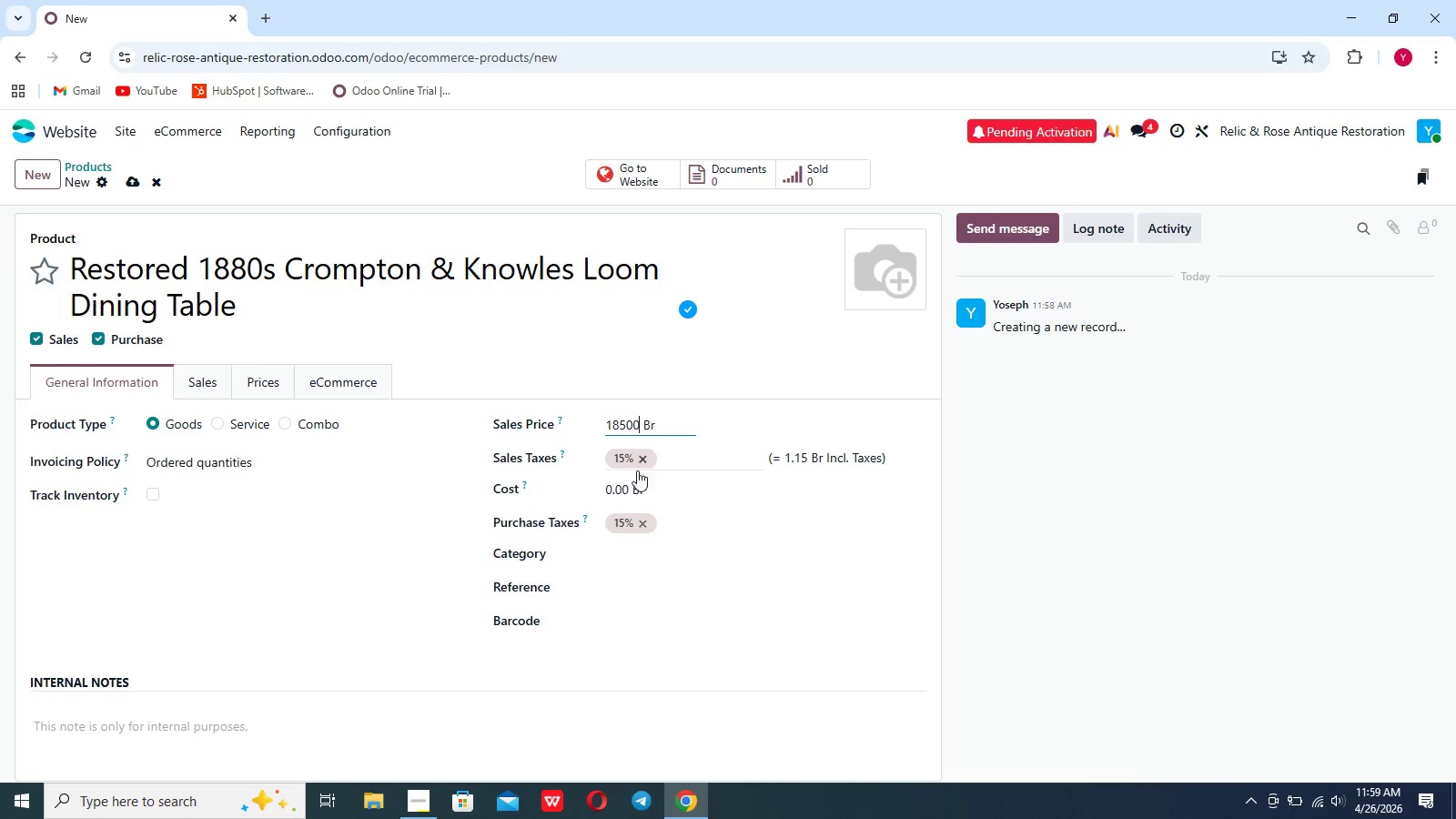 
wait(8.73)
 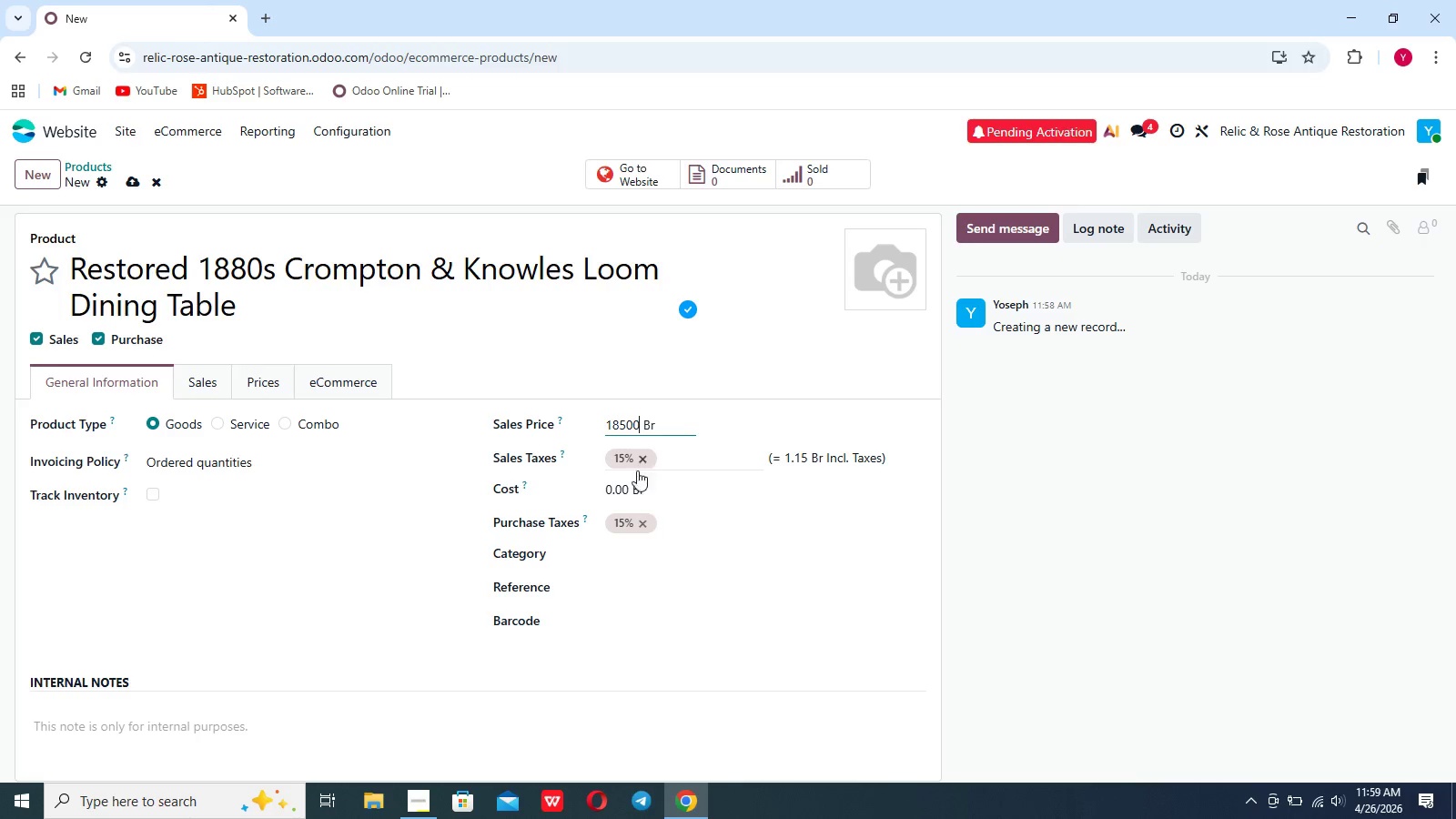 
left_click([893, 279])
 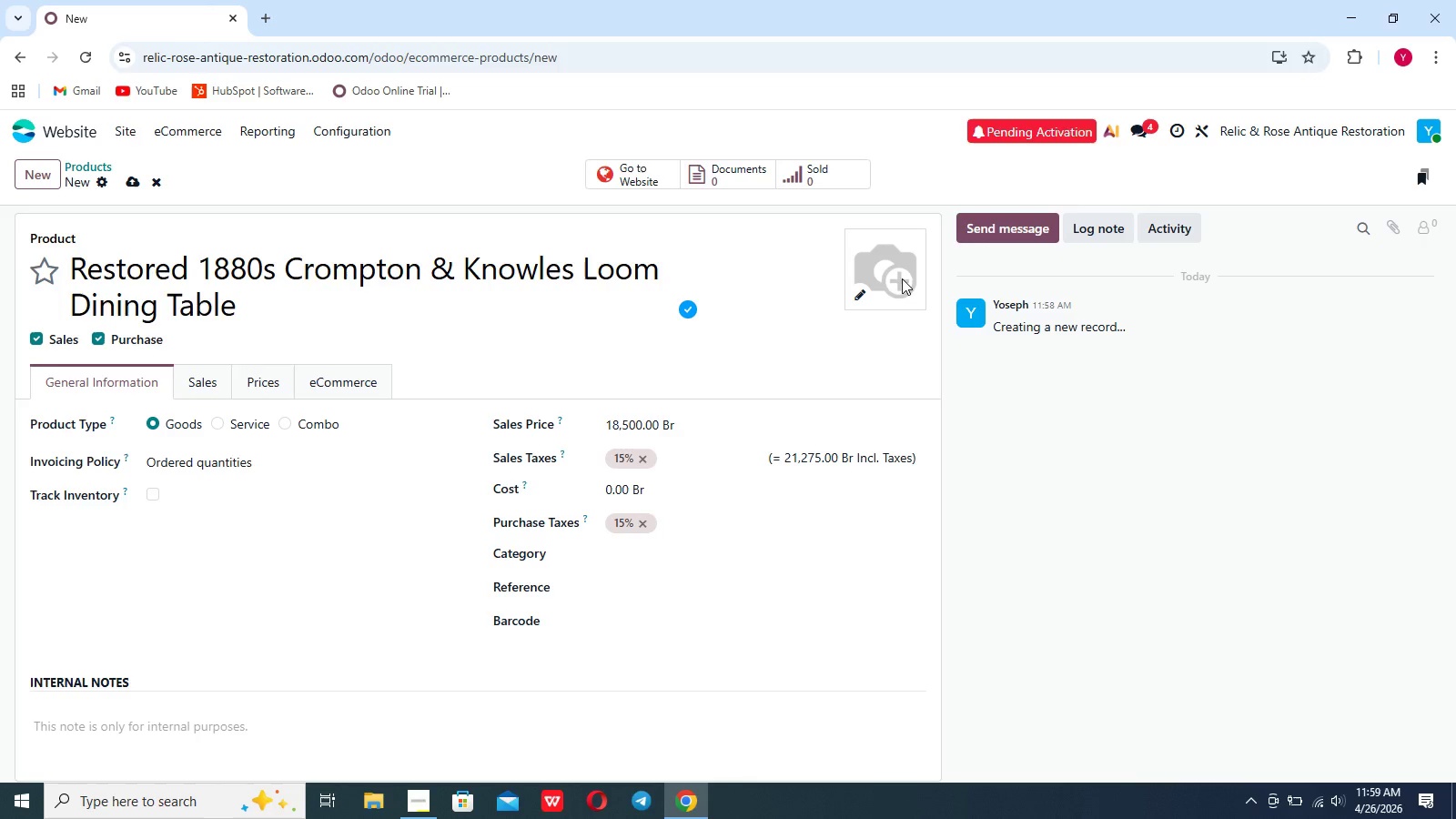 
left_click([858, 292])
 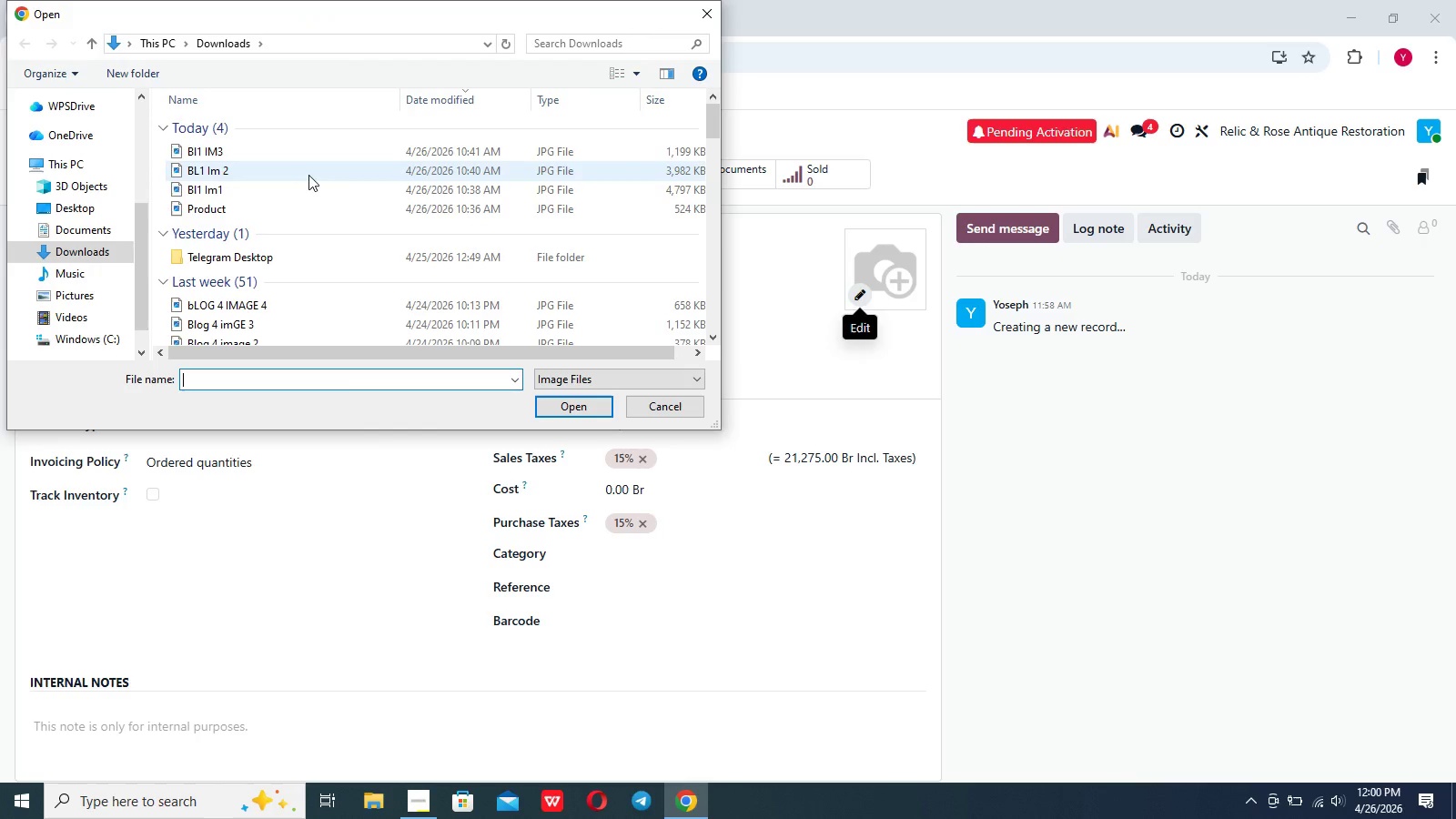 
left_click([299, 212])
 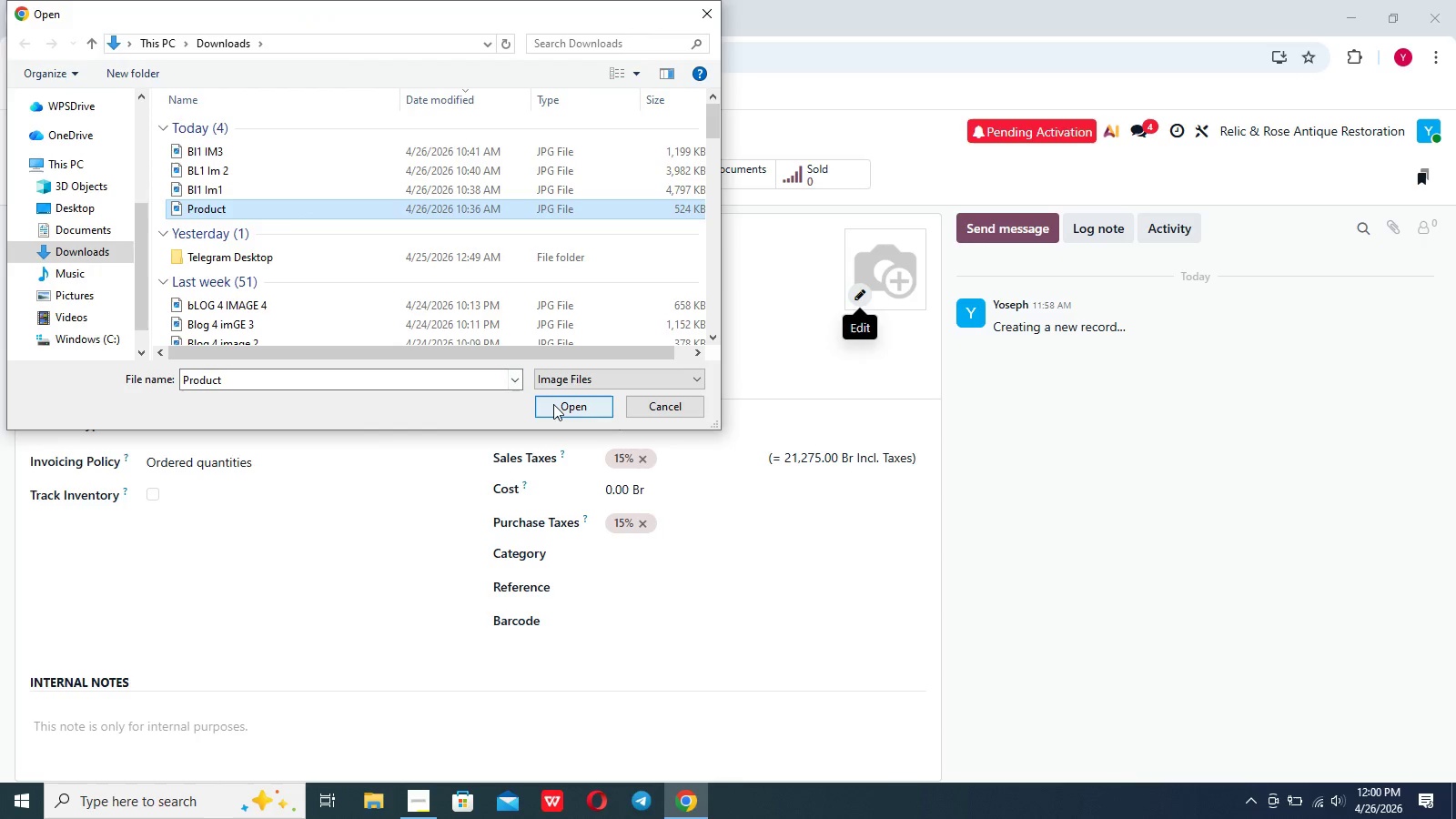 
left_click([553, 404])
 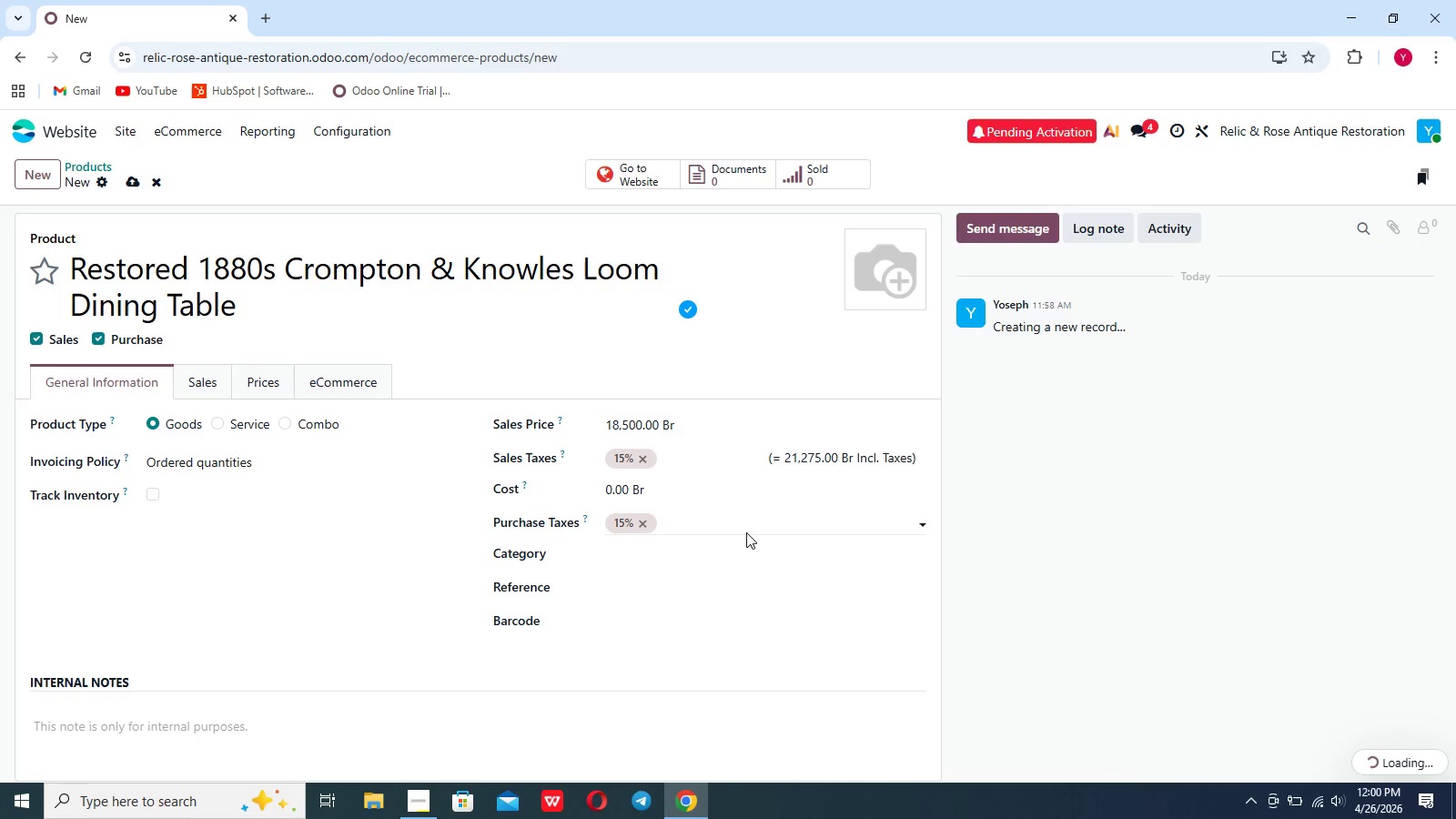 
wait(7.3)
 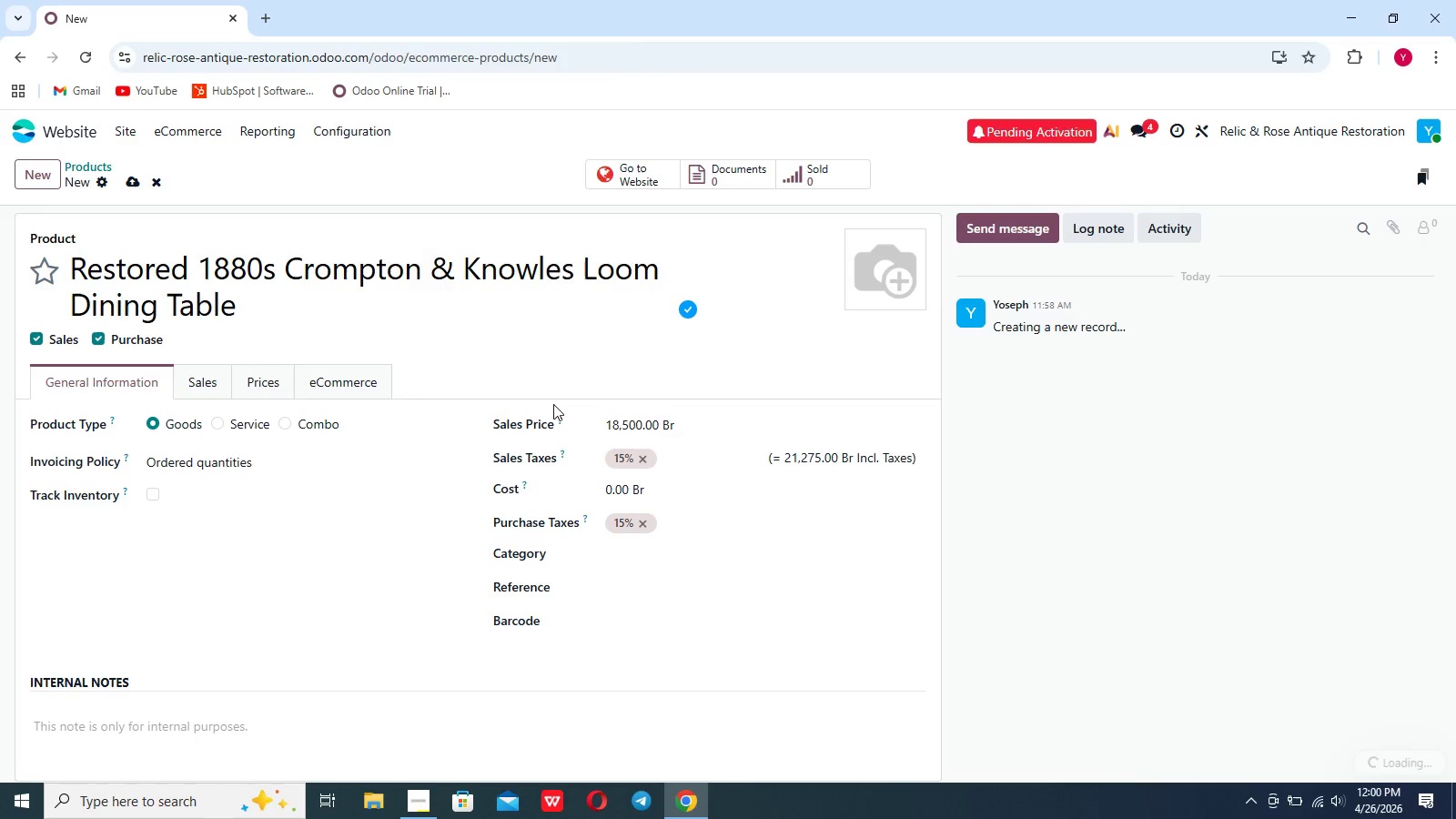 
left_click([855, 339])
 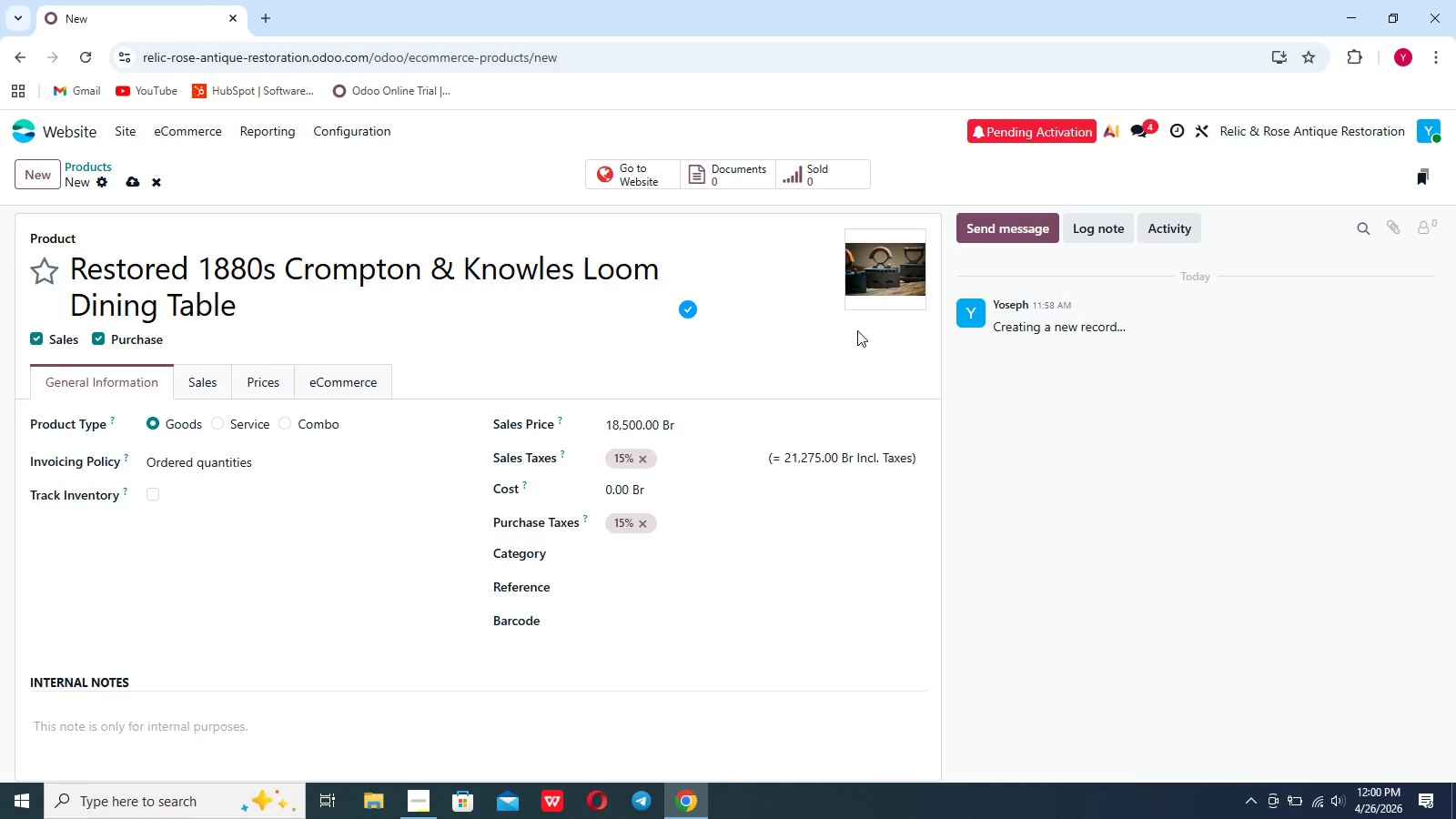 
wait(23.25)
 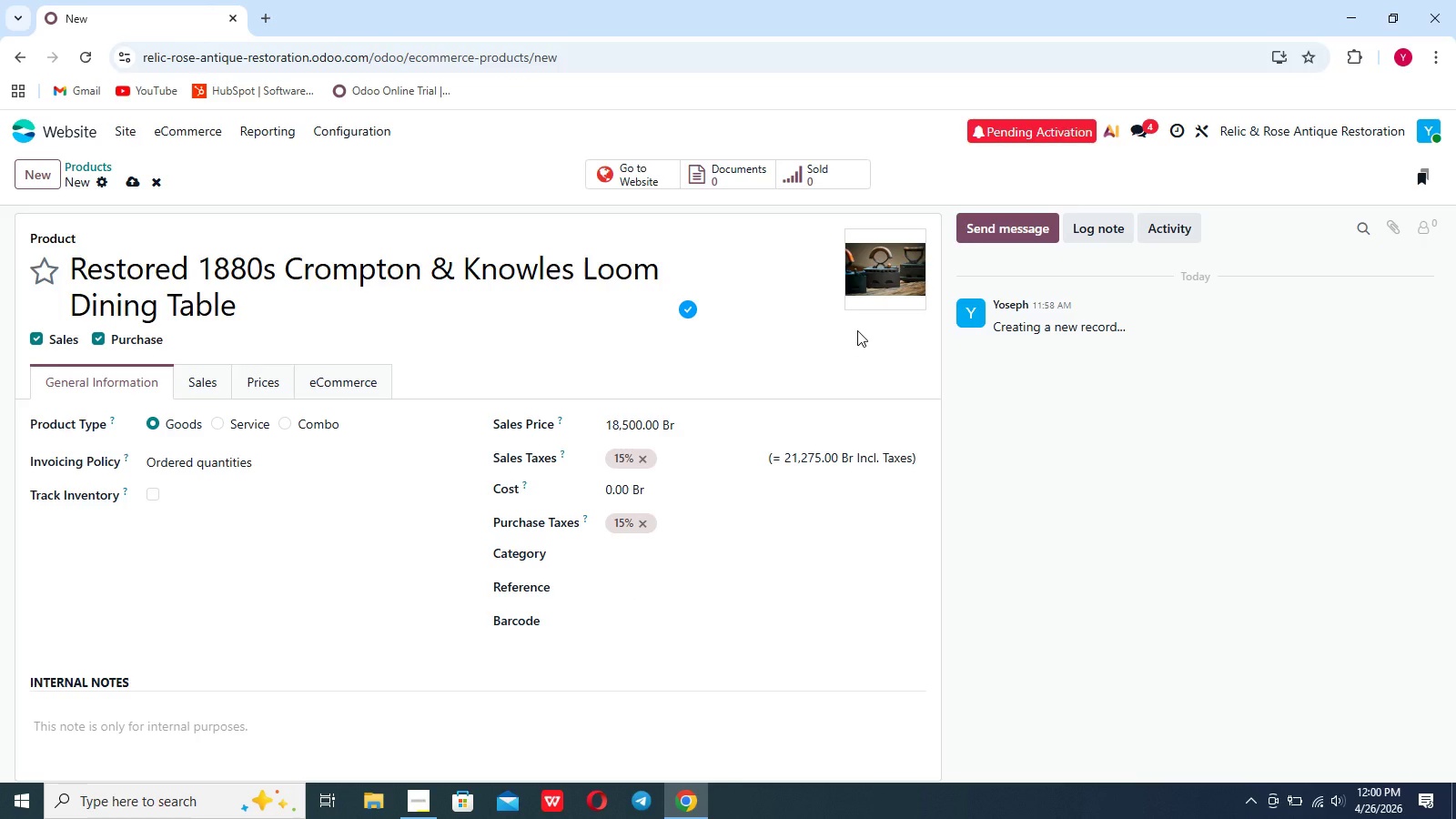 
left_click([221, 391])
 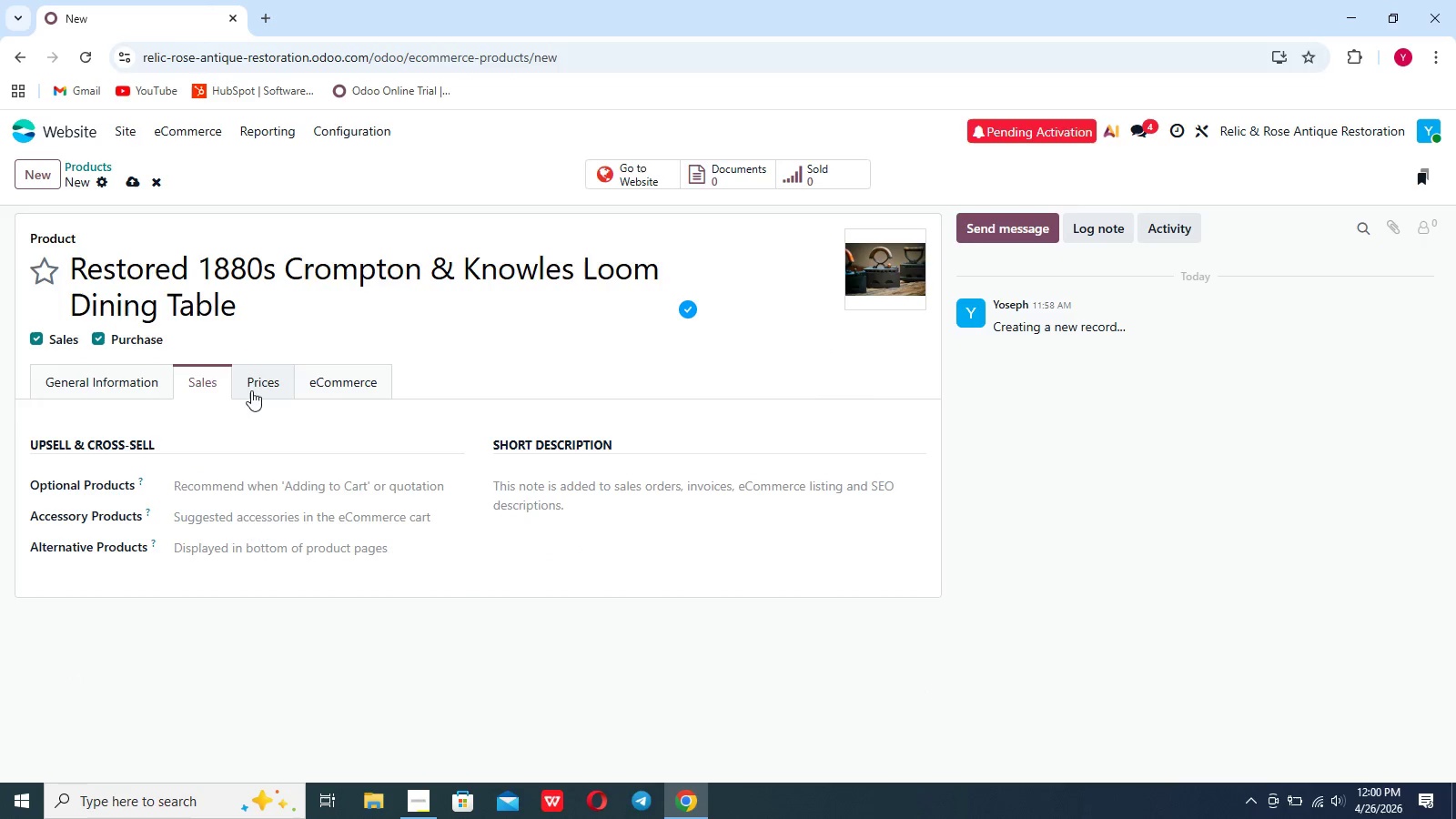 
left_click([279, 390])
 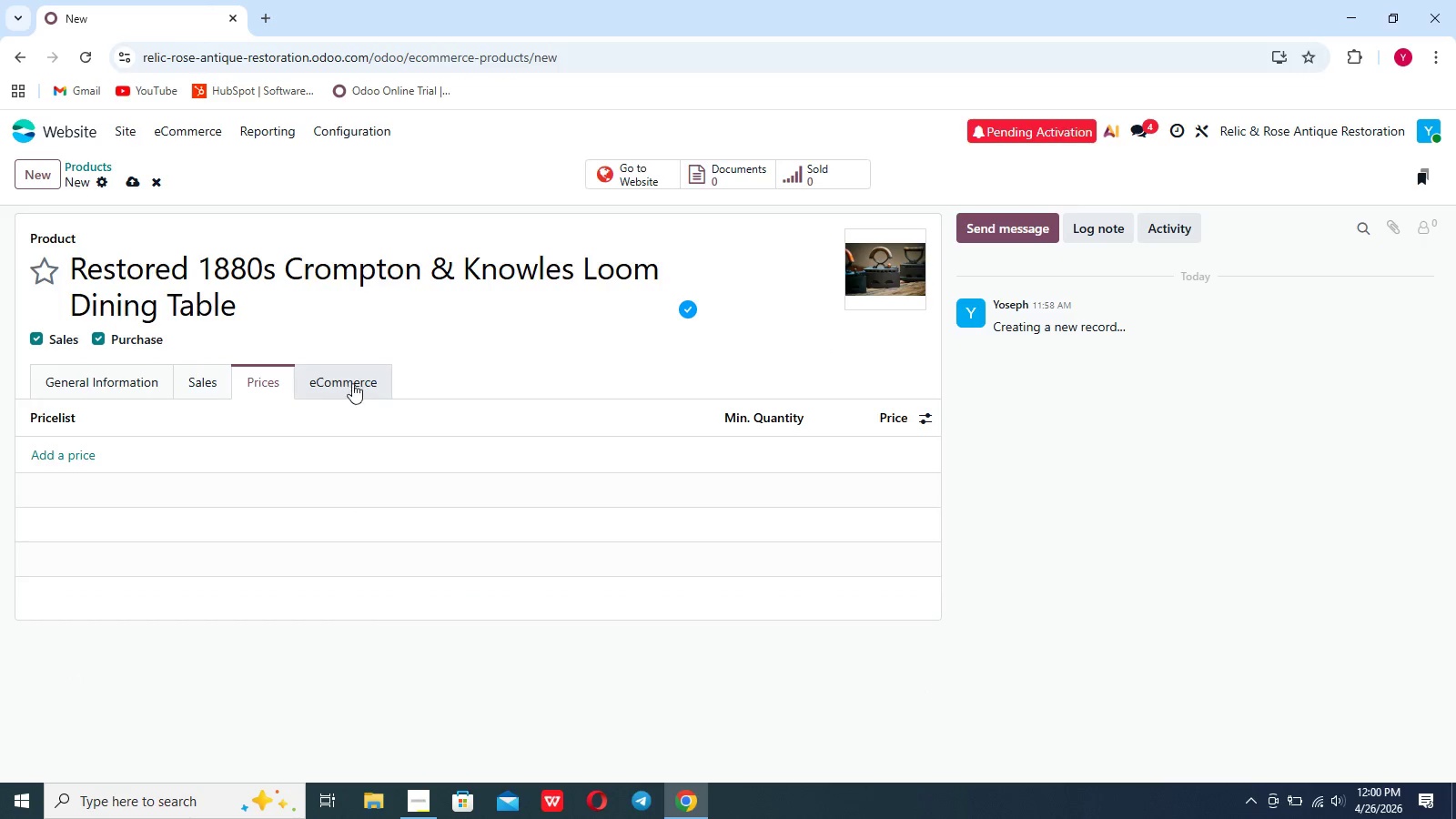 
left_click([355, 382])
 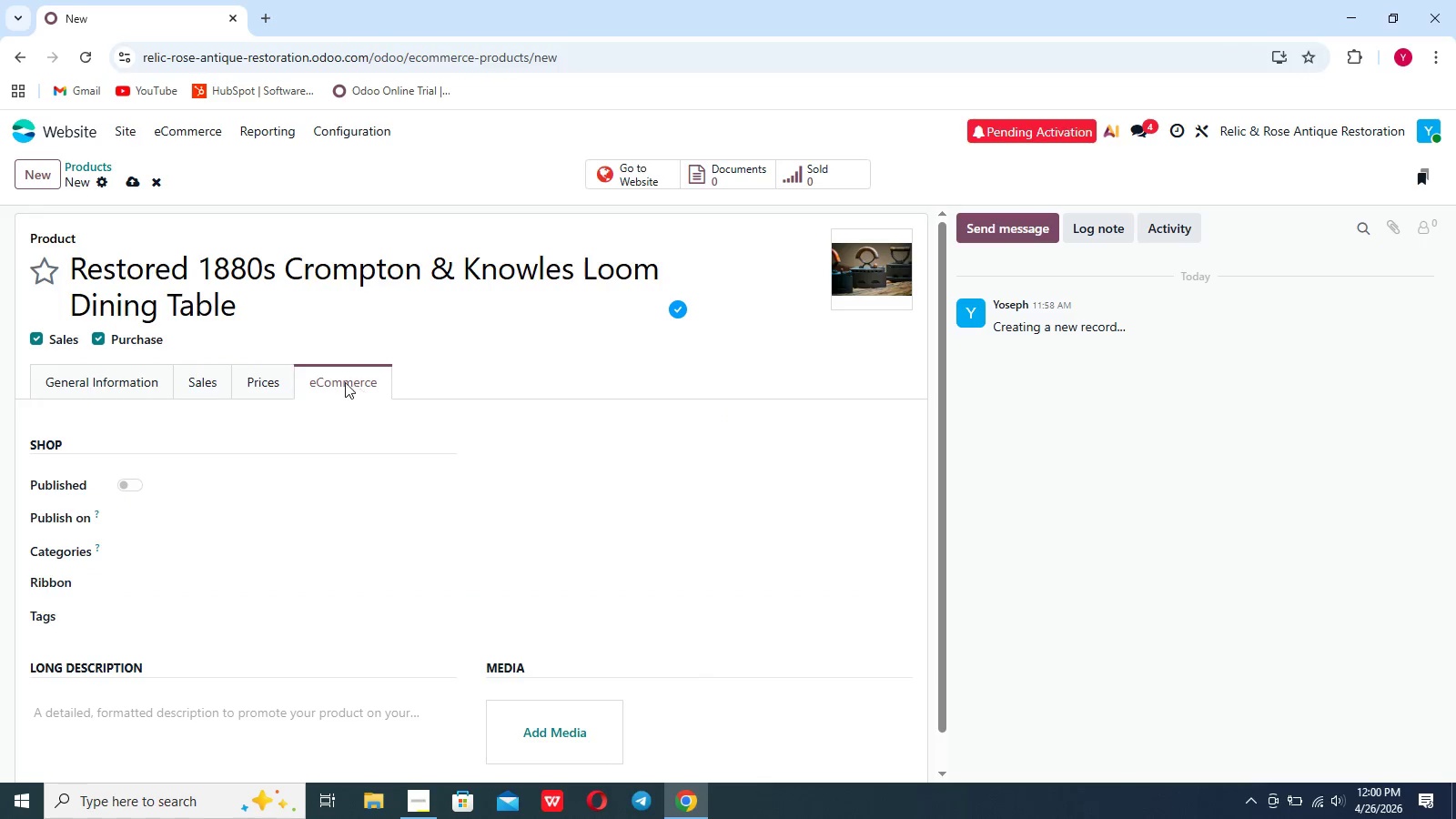 
left_click([264, 379])
 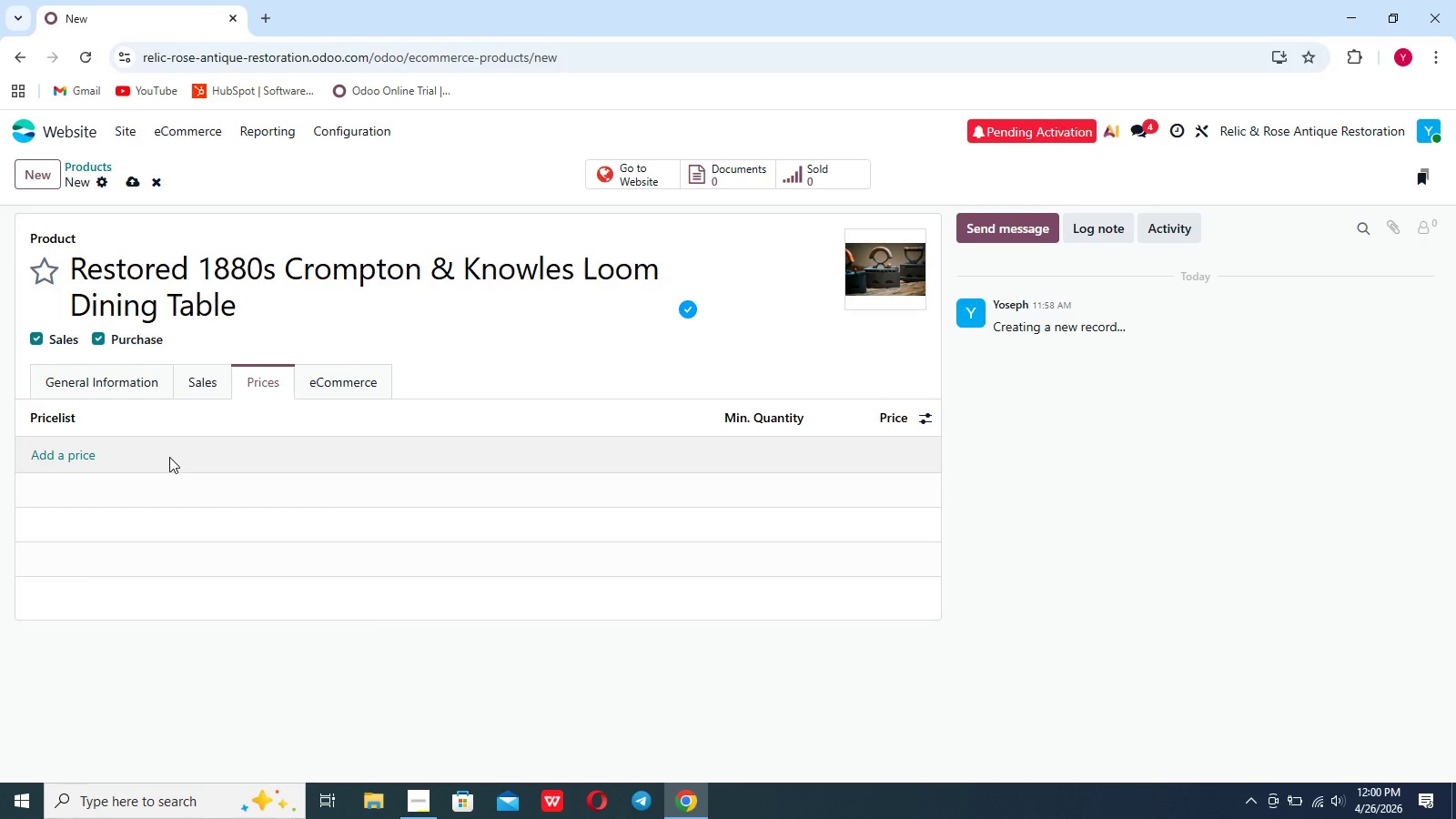 
left_click([169, 457])
 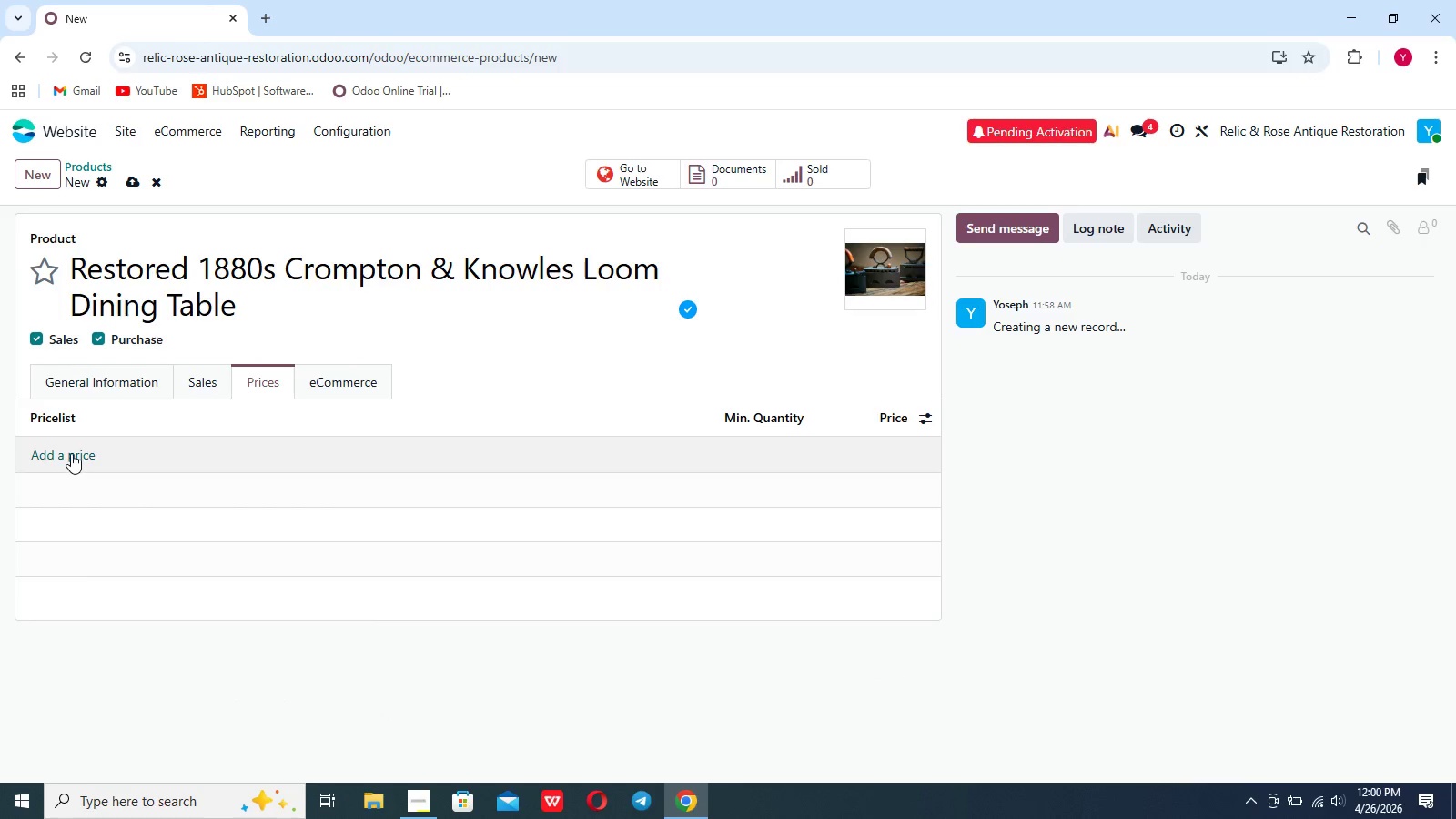 
left_click([71, 453])
 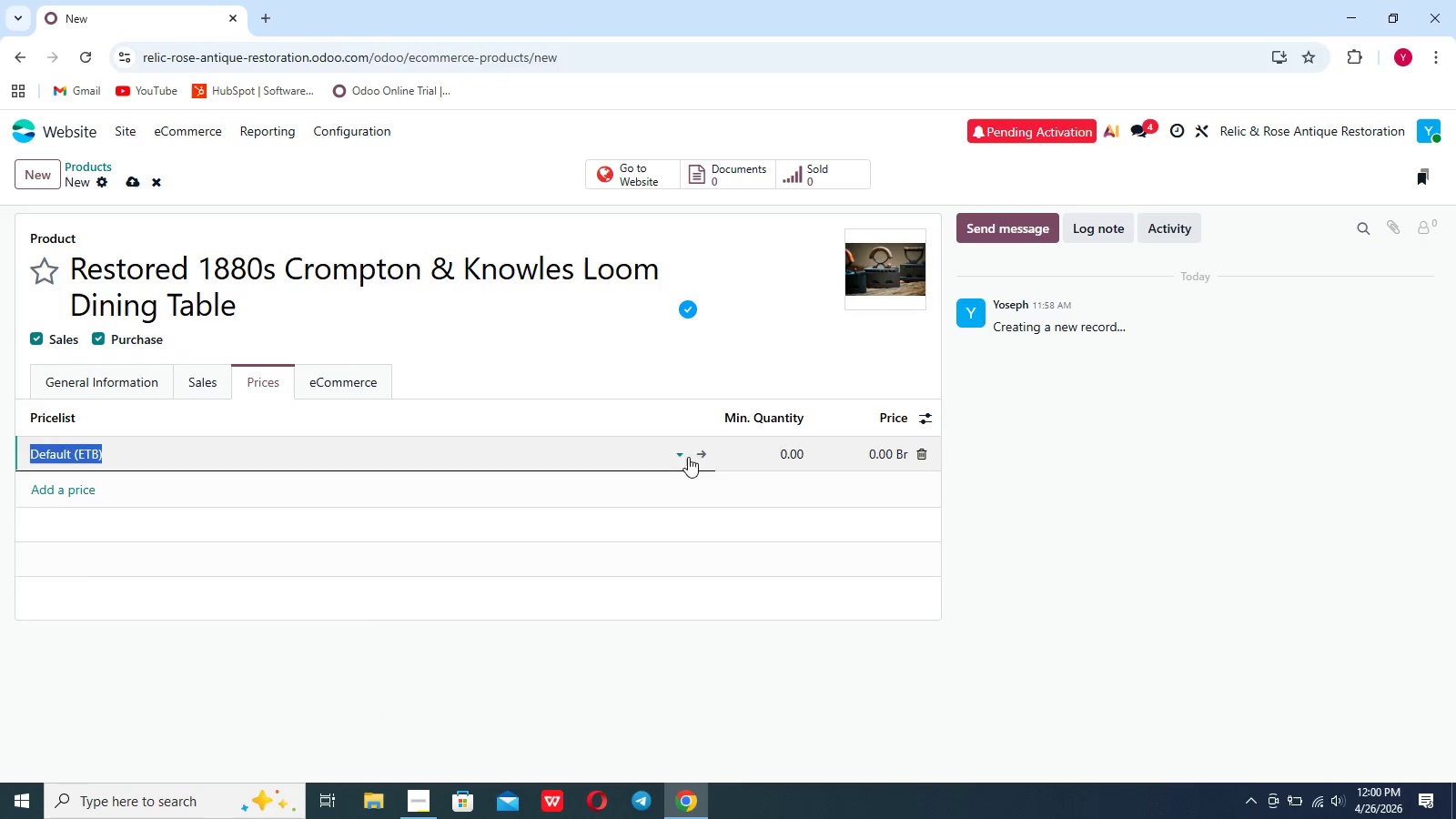 
left_click([681, 457])
 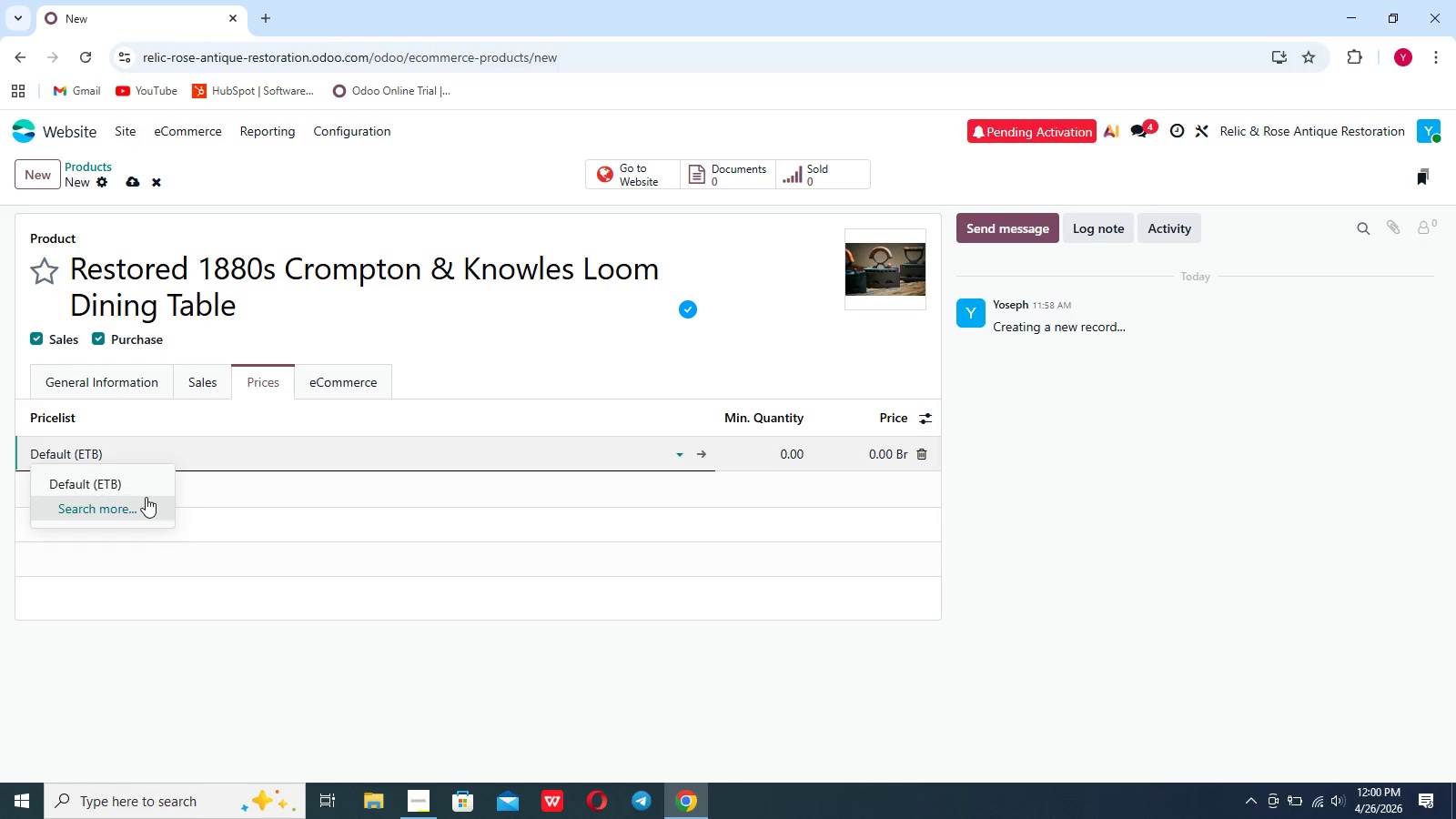 
left_click([135, 504])
 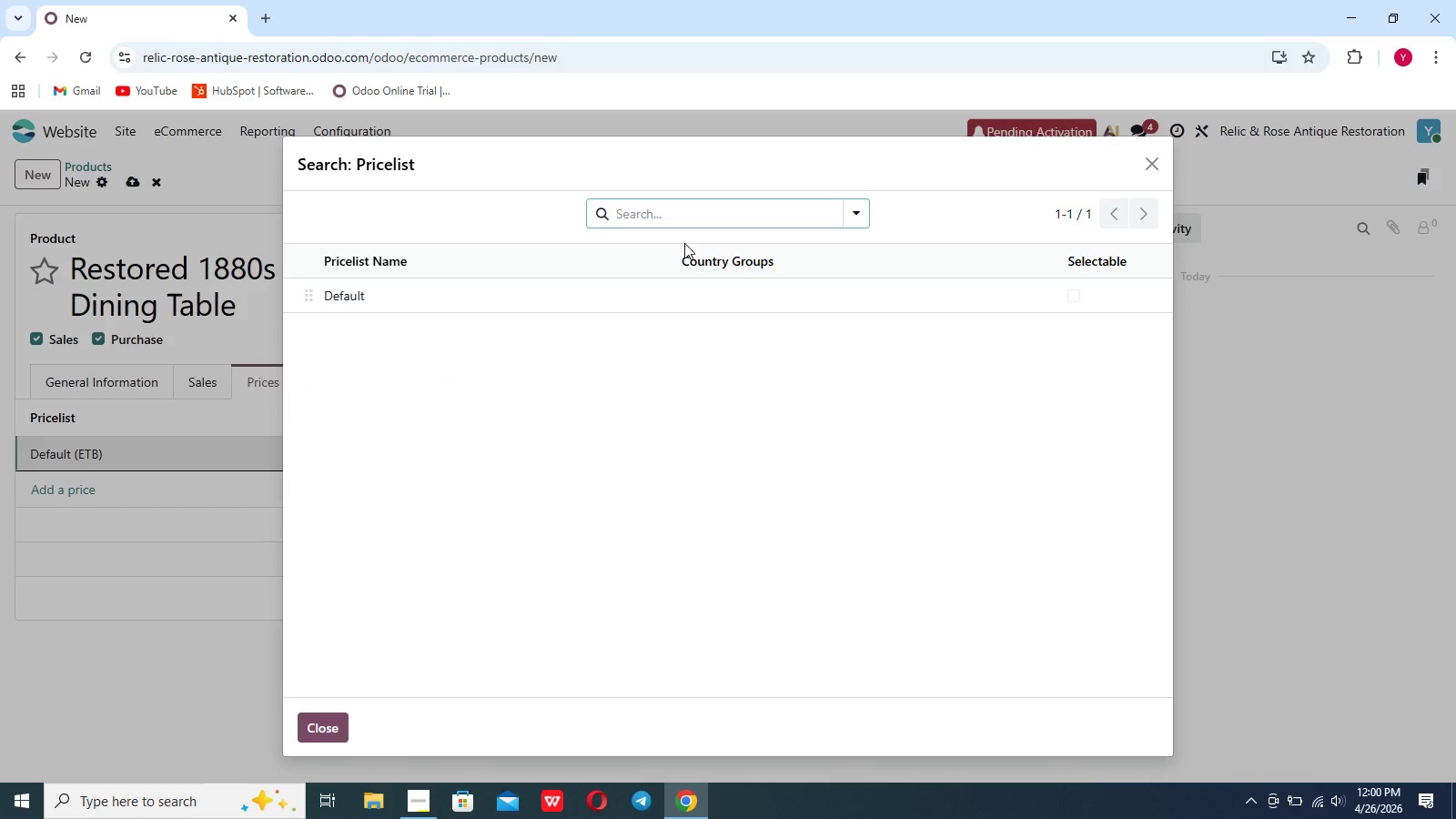 
type(usd)
 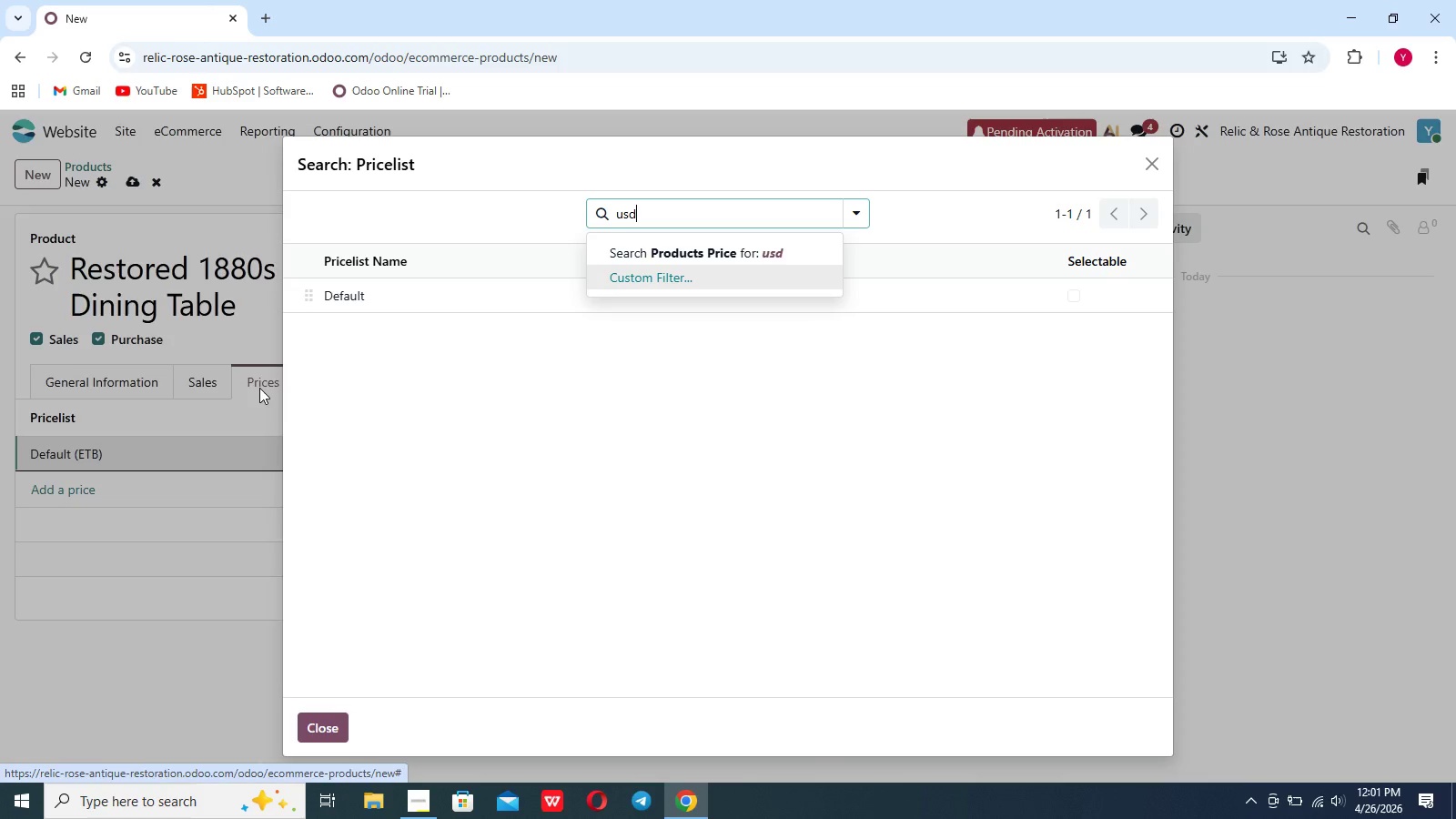 
wait(5.84)
 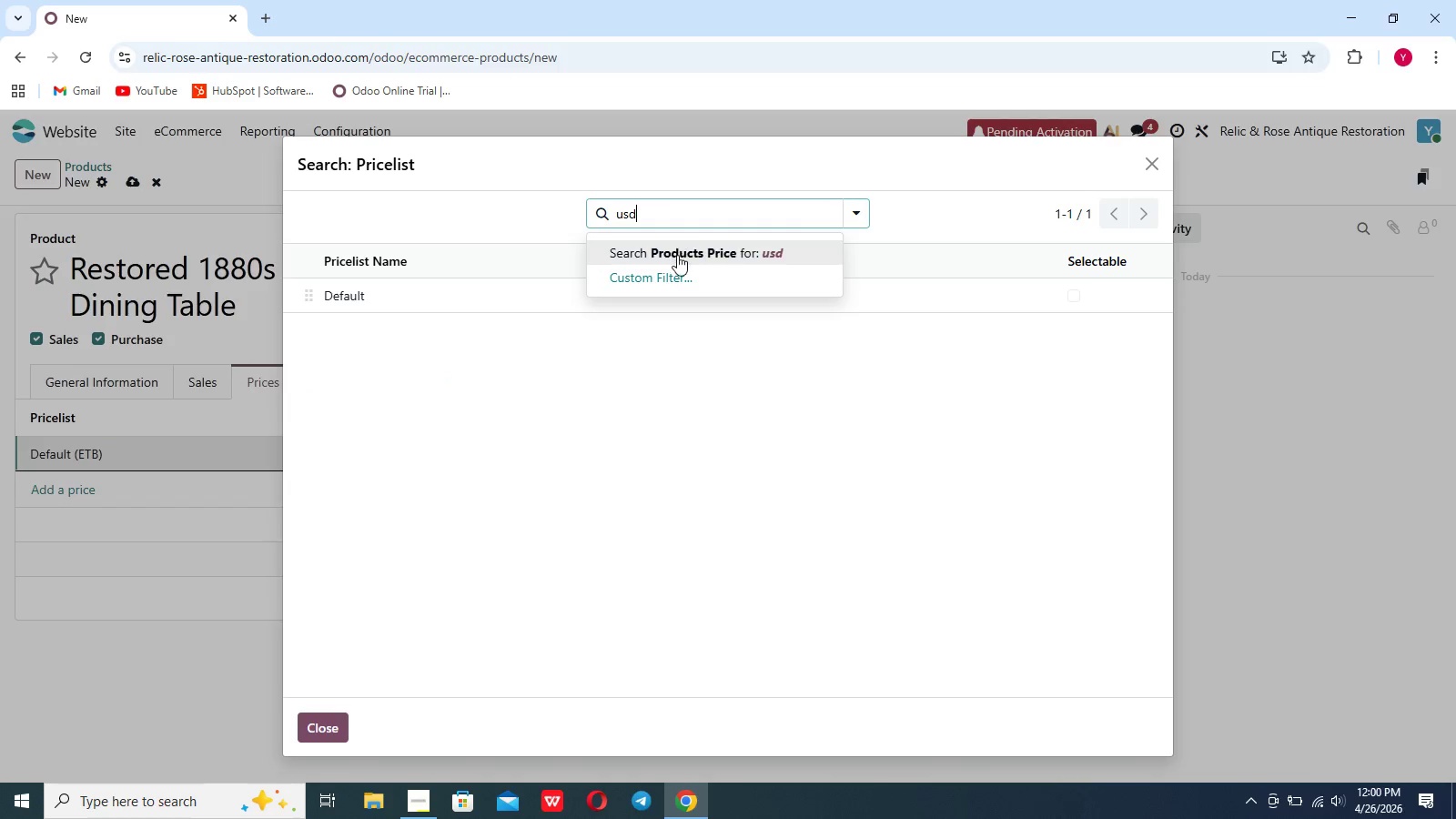 
left_click([238, 430])
 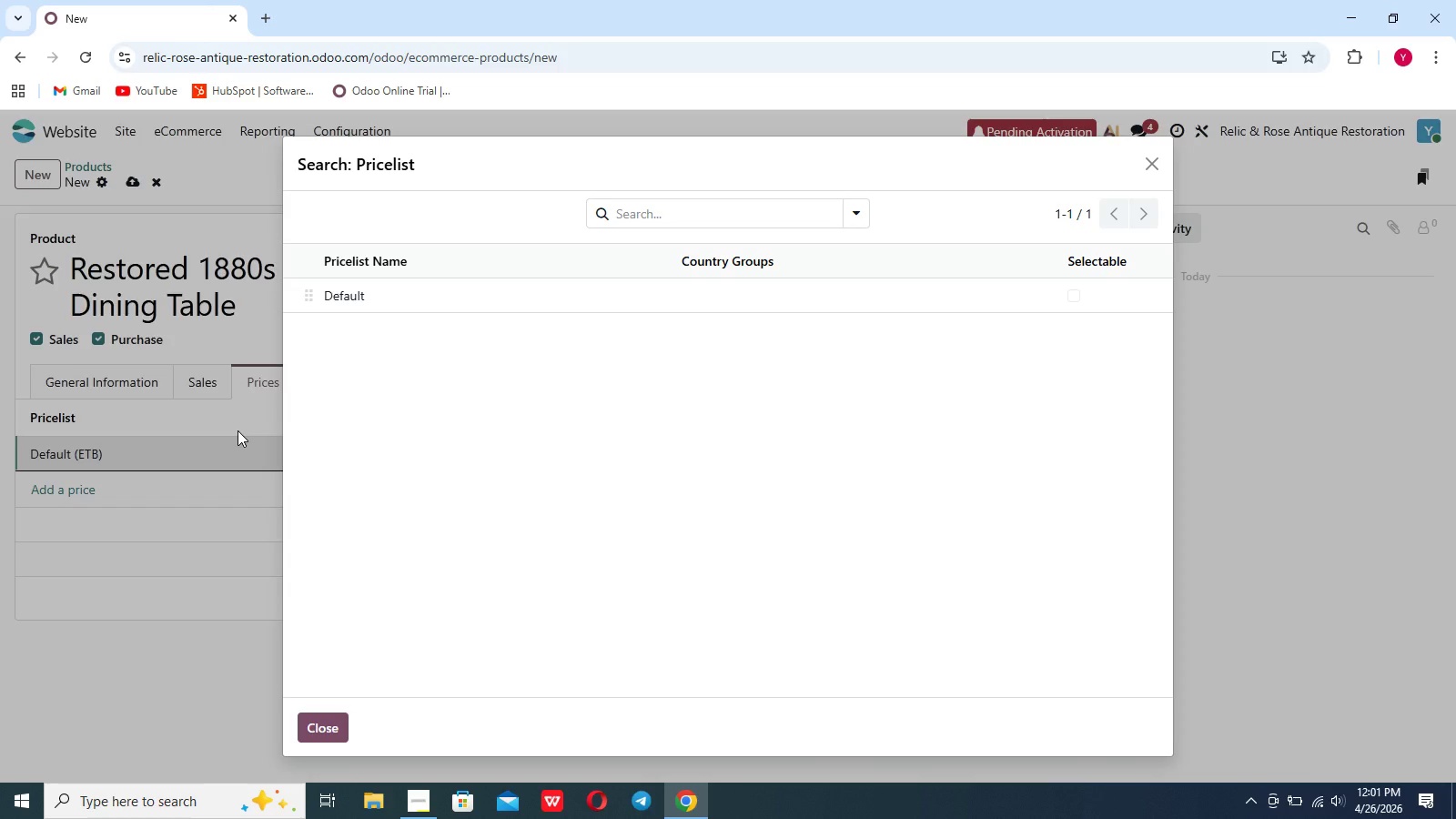 
left_click([238, 430])
 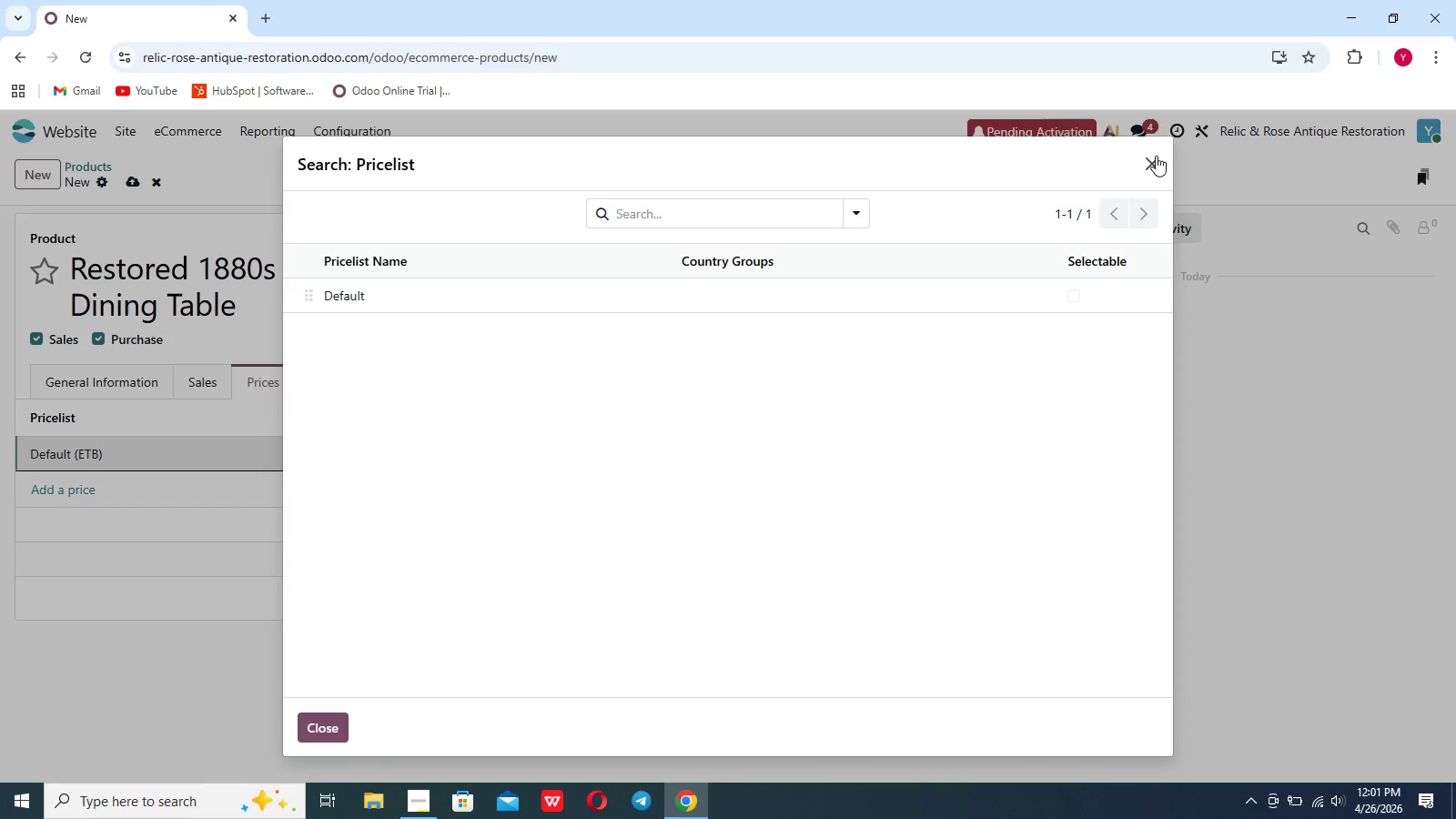 
left_click([1156, 157])
 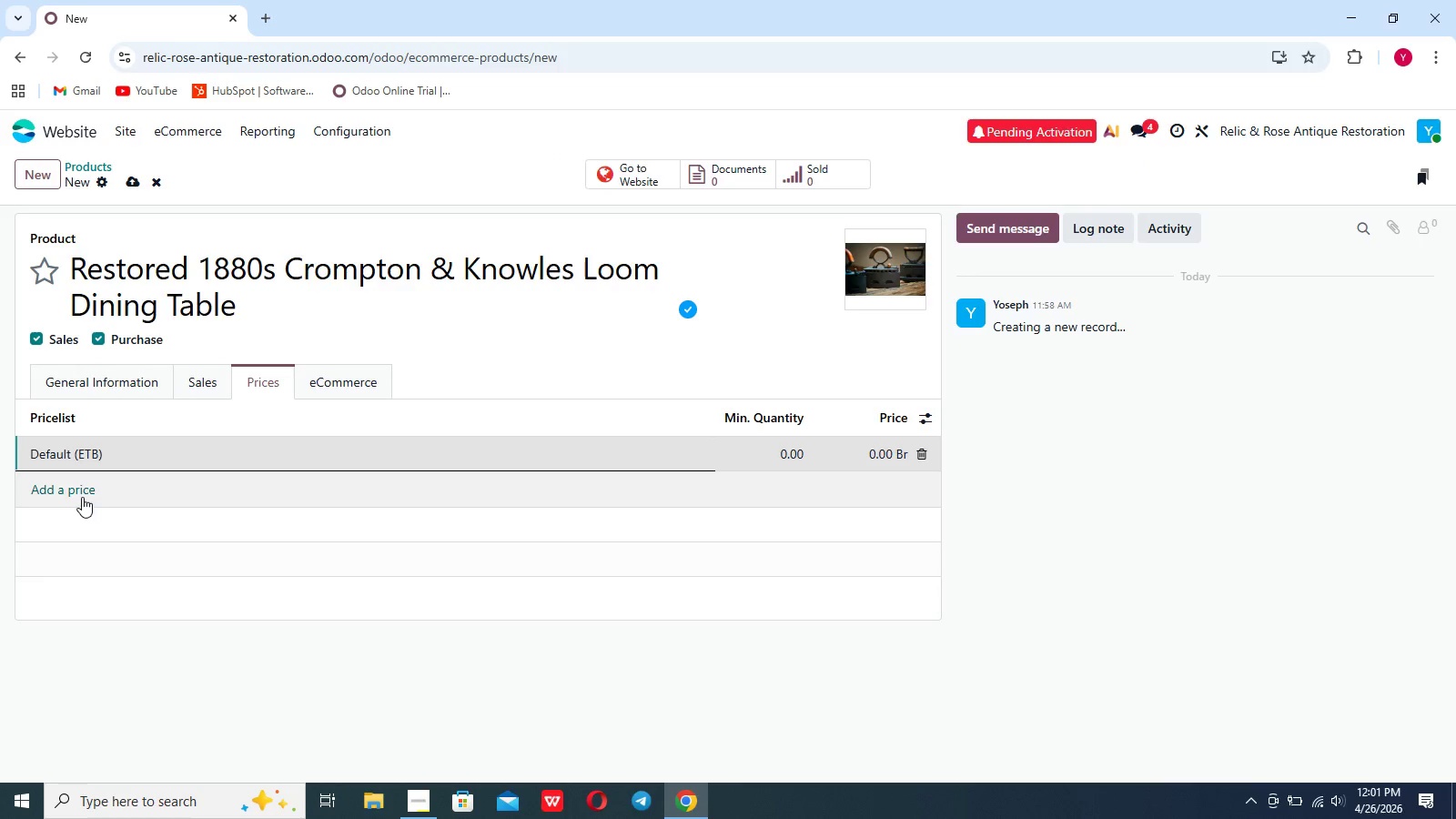 
left_click([82, 496])
 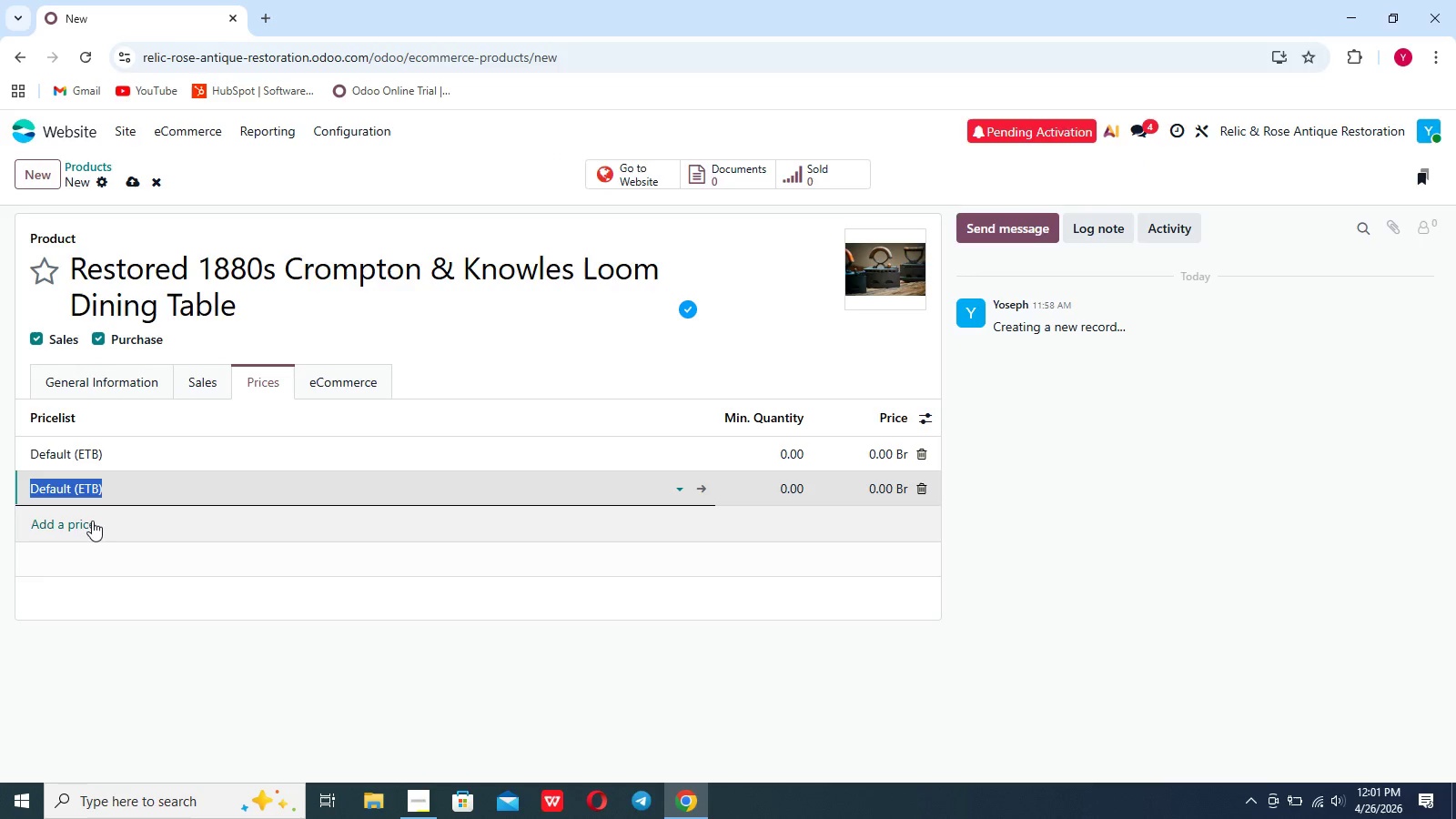 
left_click([95, 524])
 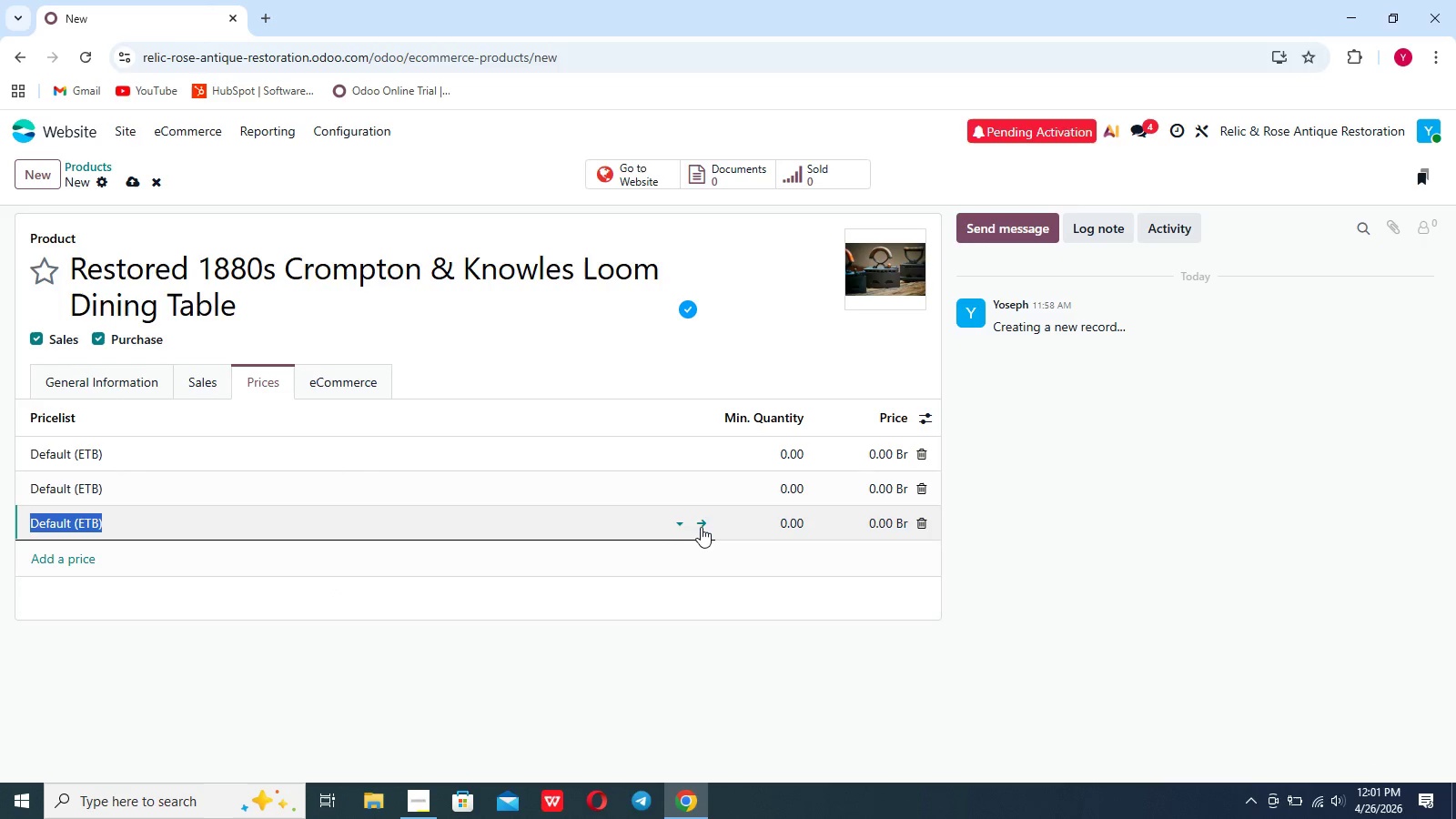 
left_click([921, 523])
 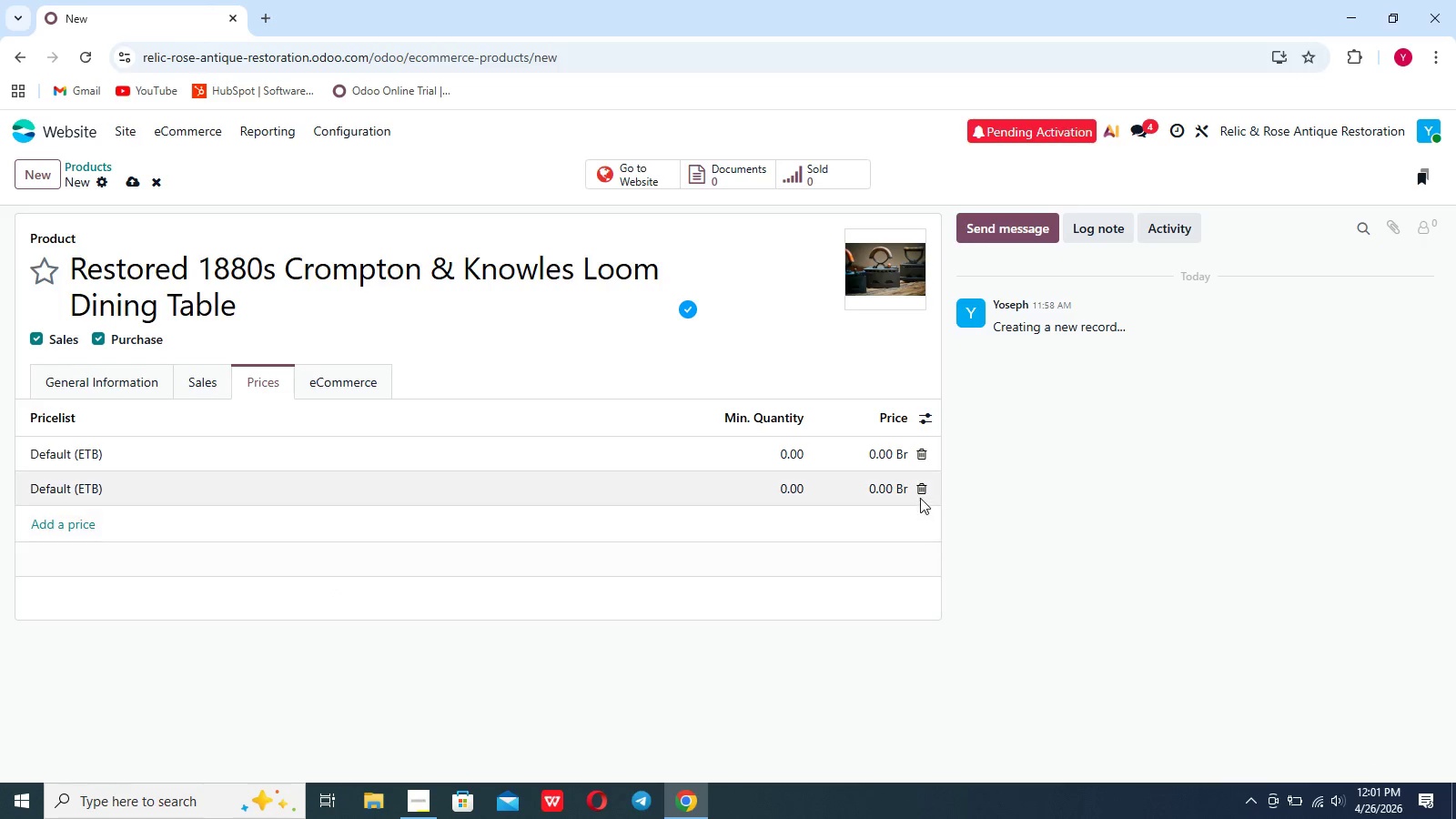 
left_click([920, 491])
 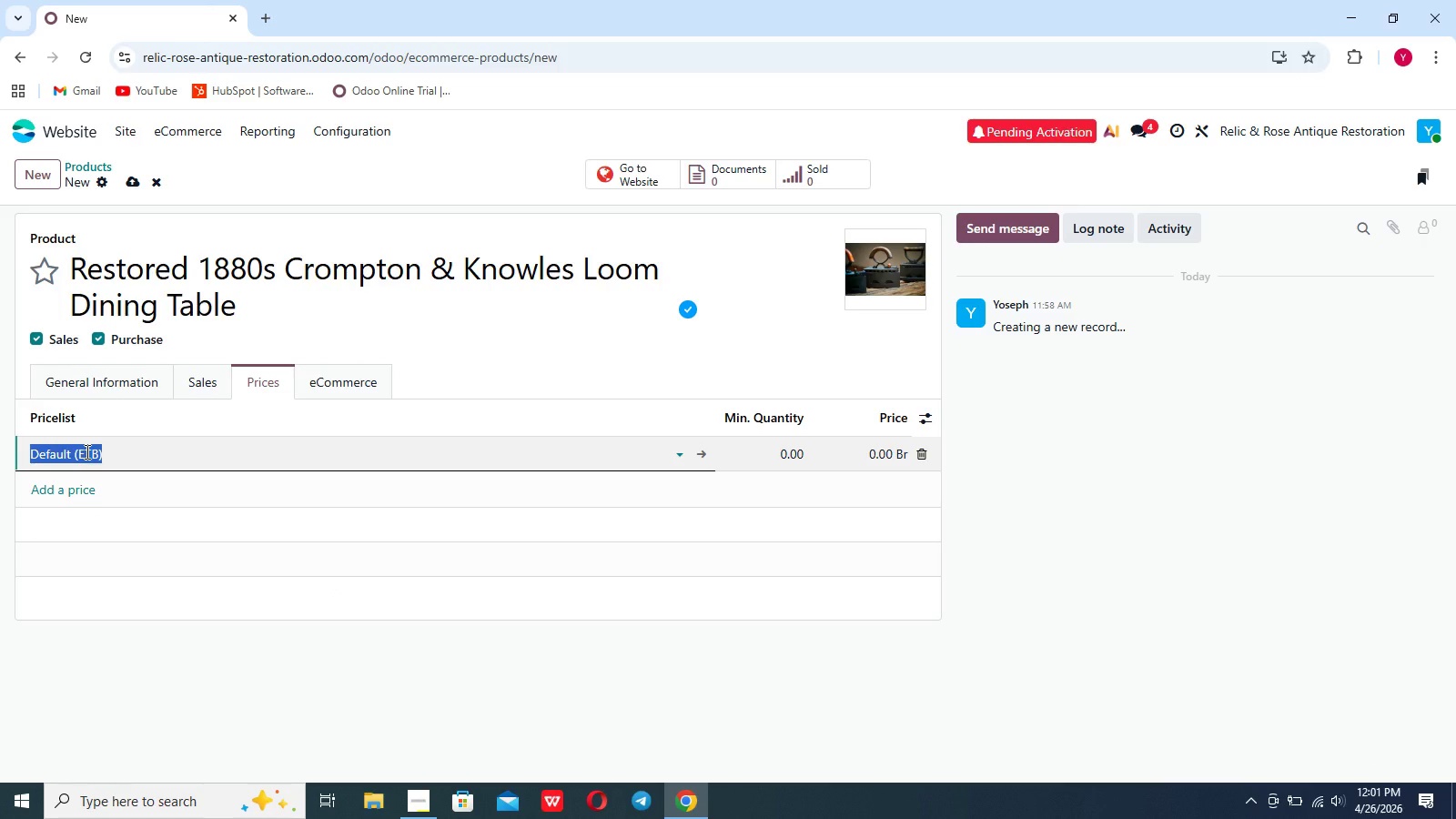 
wait(5.31)
 